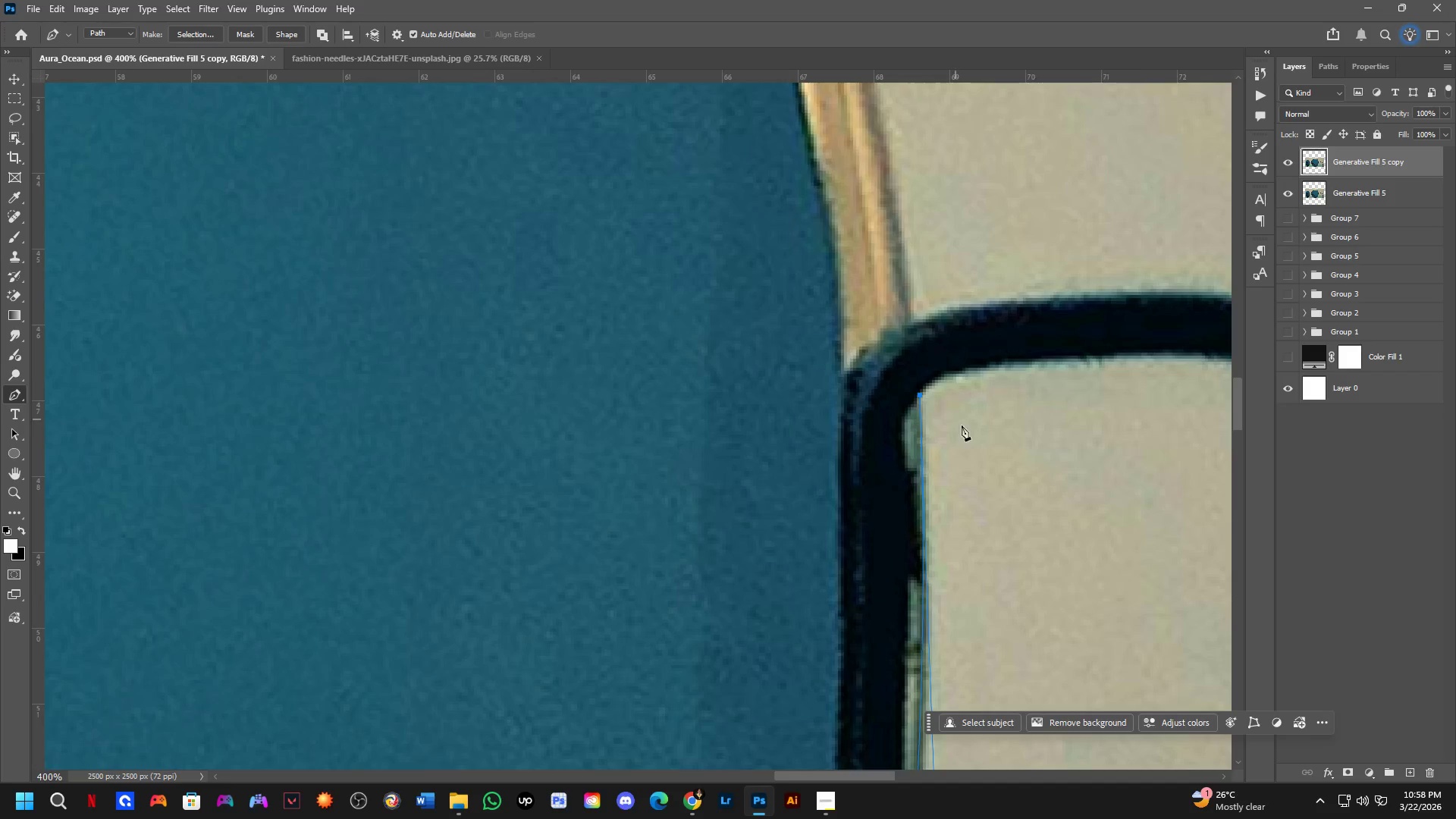 
hold_key(key=Space, duration=0.5)
 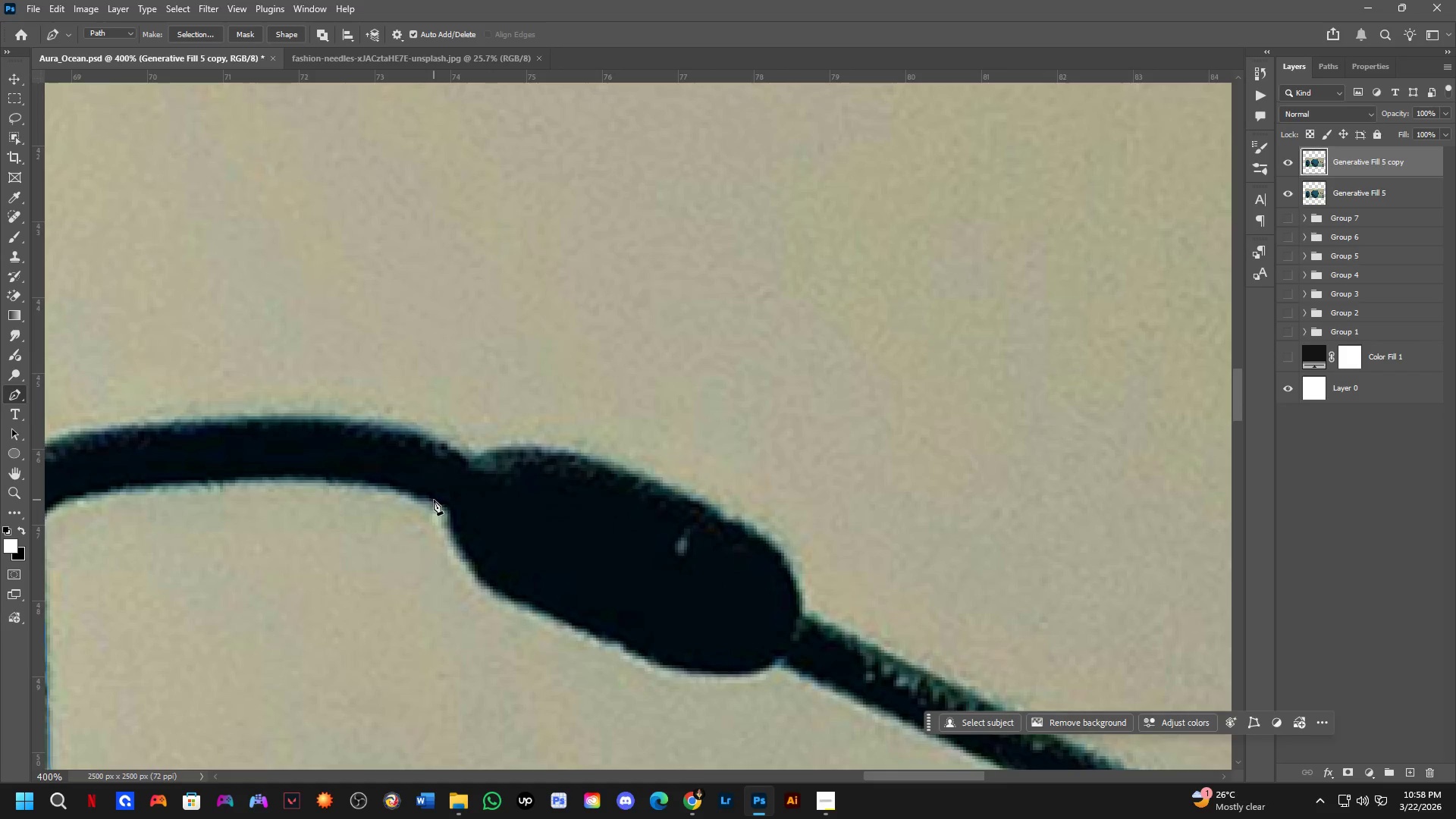 
left_click_drag(start_coordinate=[970, 439], to_coordinate=[150, 563])
 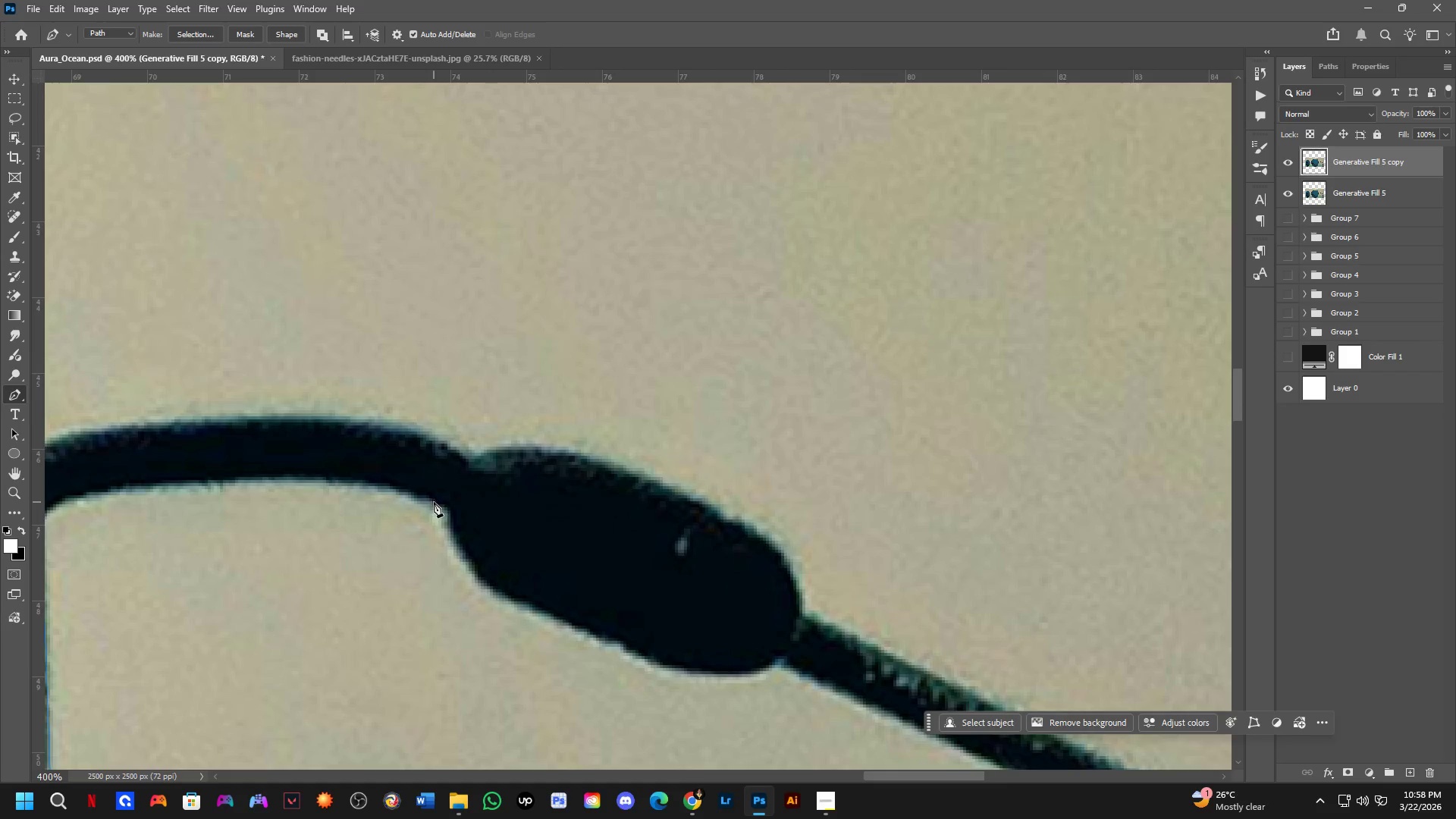 
left_click_drag(start_coordinate=[445, 506], to_coordinate=[657, 579])
 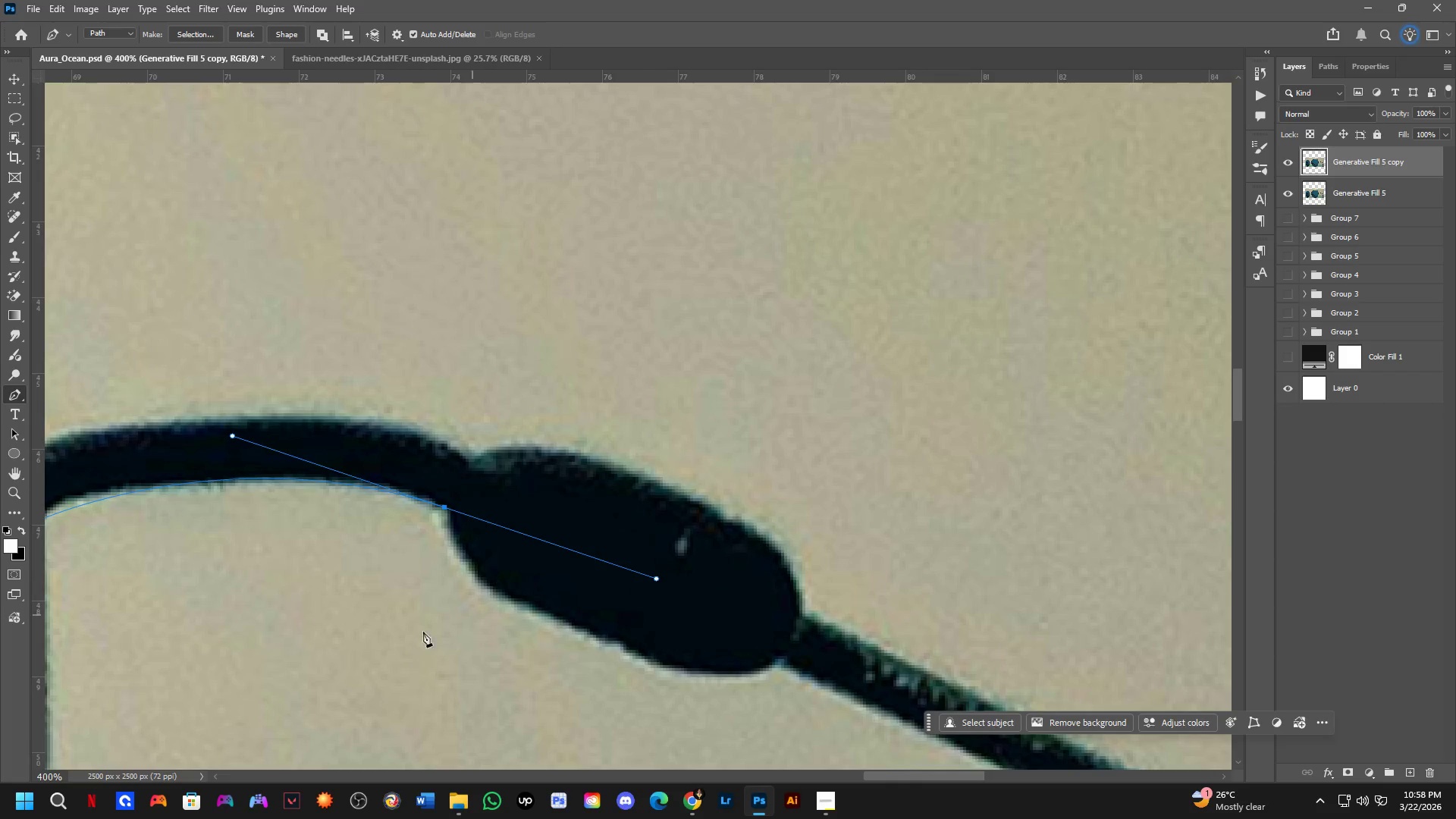 
hold_key(key=Space, duration=0.55)
 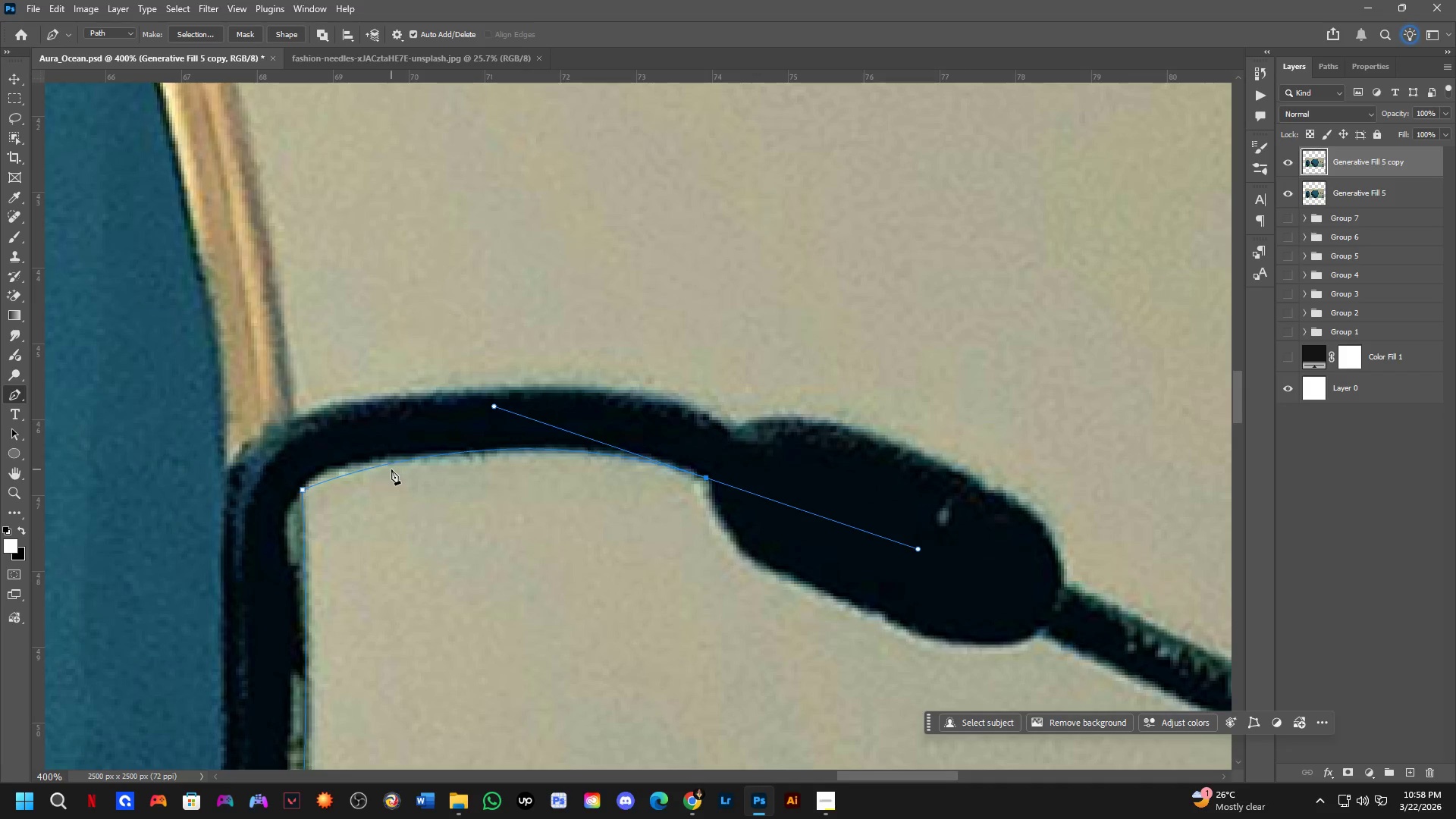 
left_click_drag(start_coordinate=[272, 617], to_coordinate=[534, 588])
 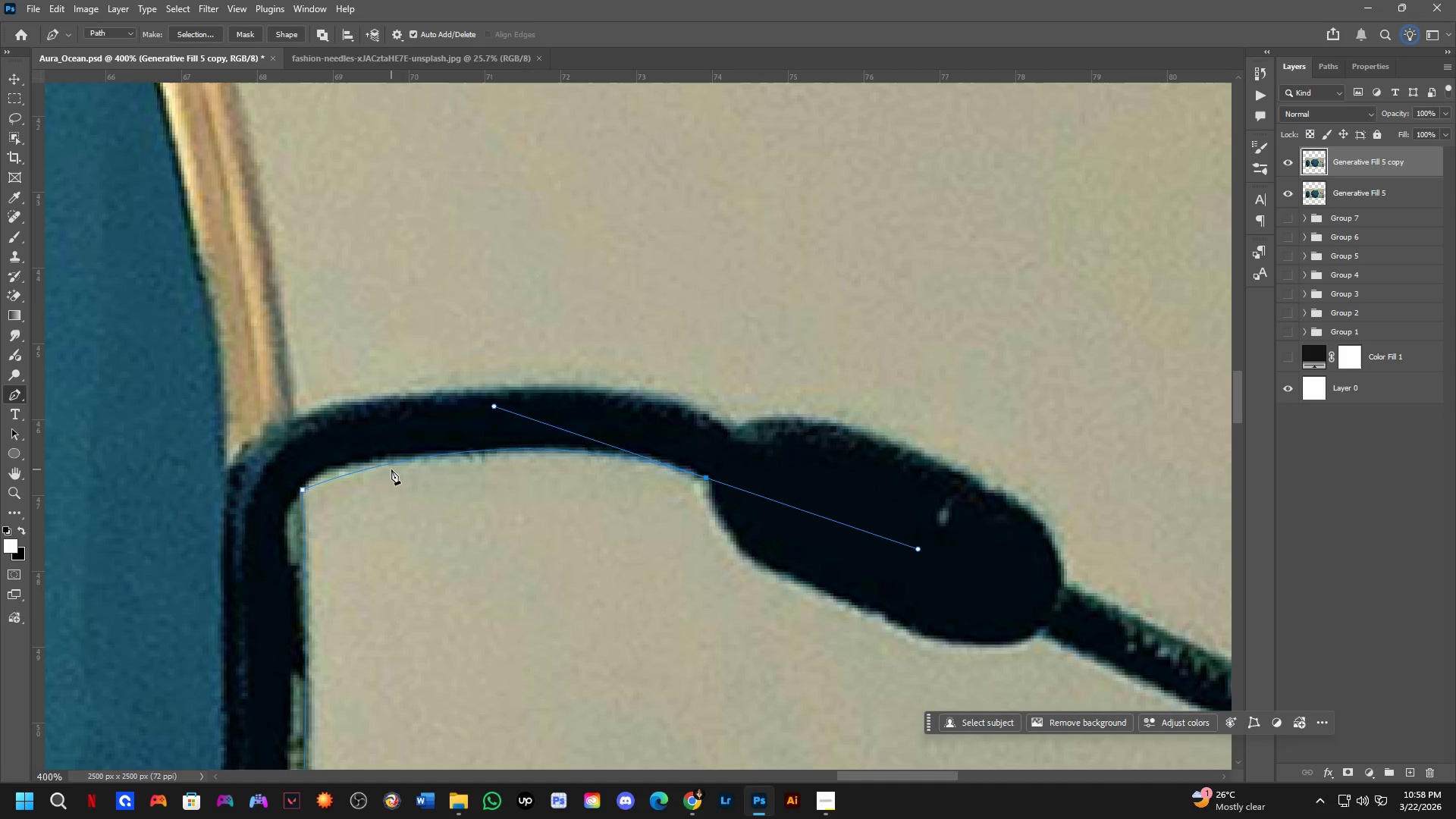 
left_click([388, 466])
 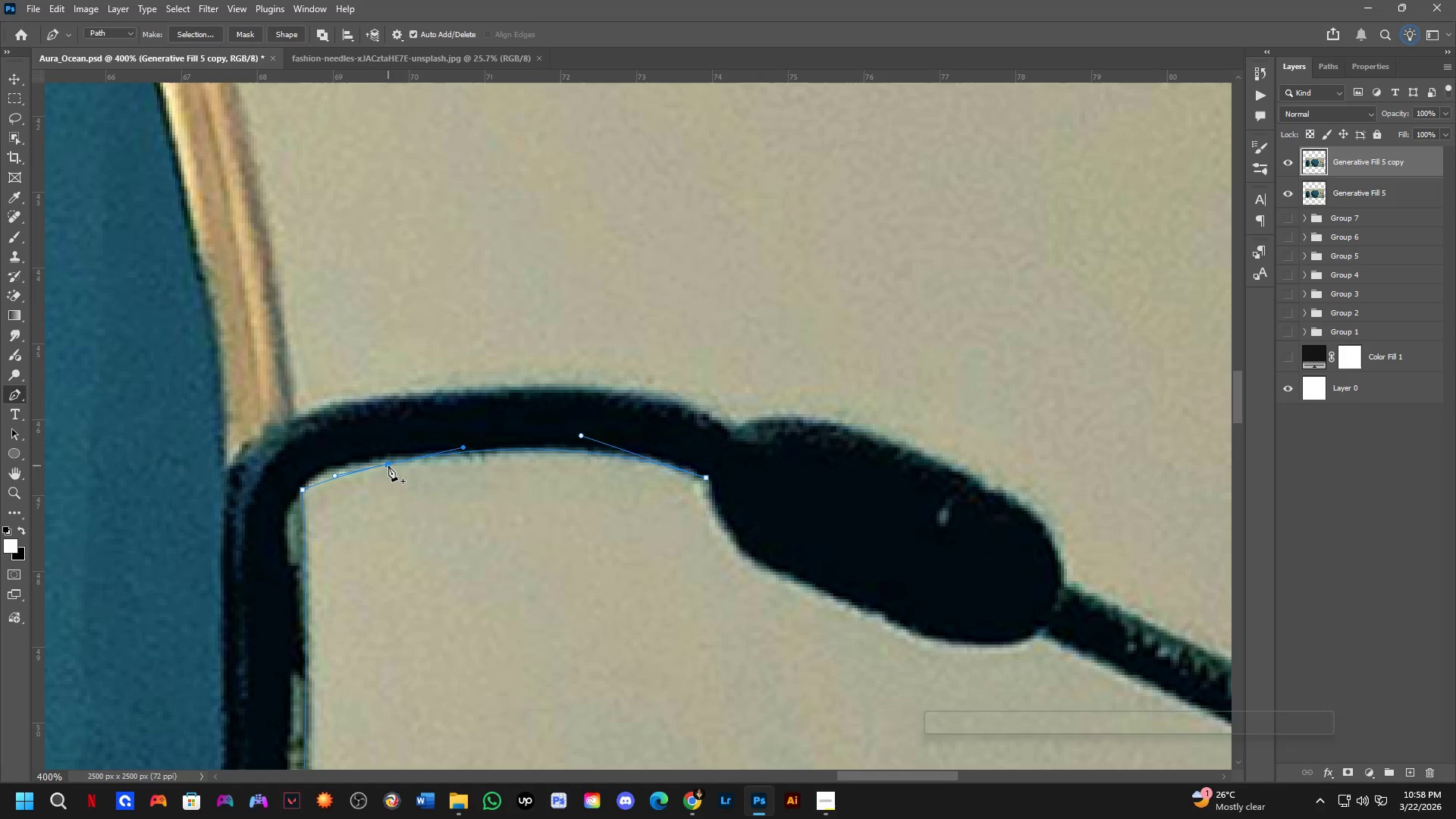 
hold_key(key=ControlLeft, duration=1.06)
left_click_drag(start_coordinate=[388, 466], to_coordinate=[356, 461])
 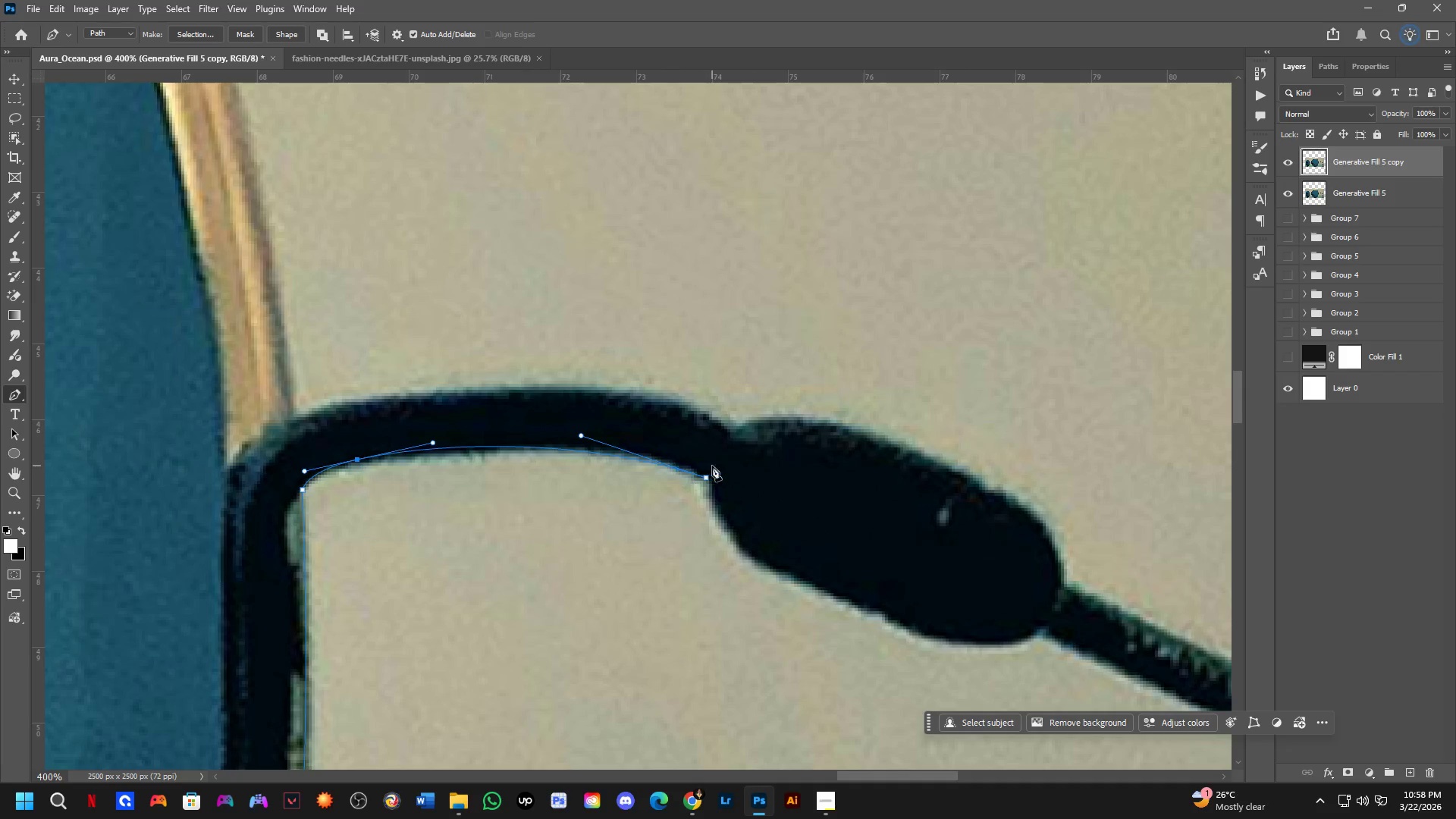 
hold_key(key=AltLeft, duration=1.09)
left_click([709, 481])
 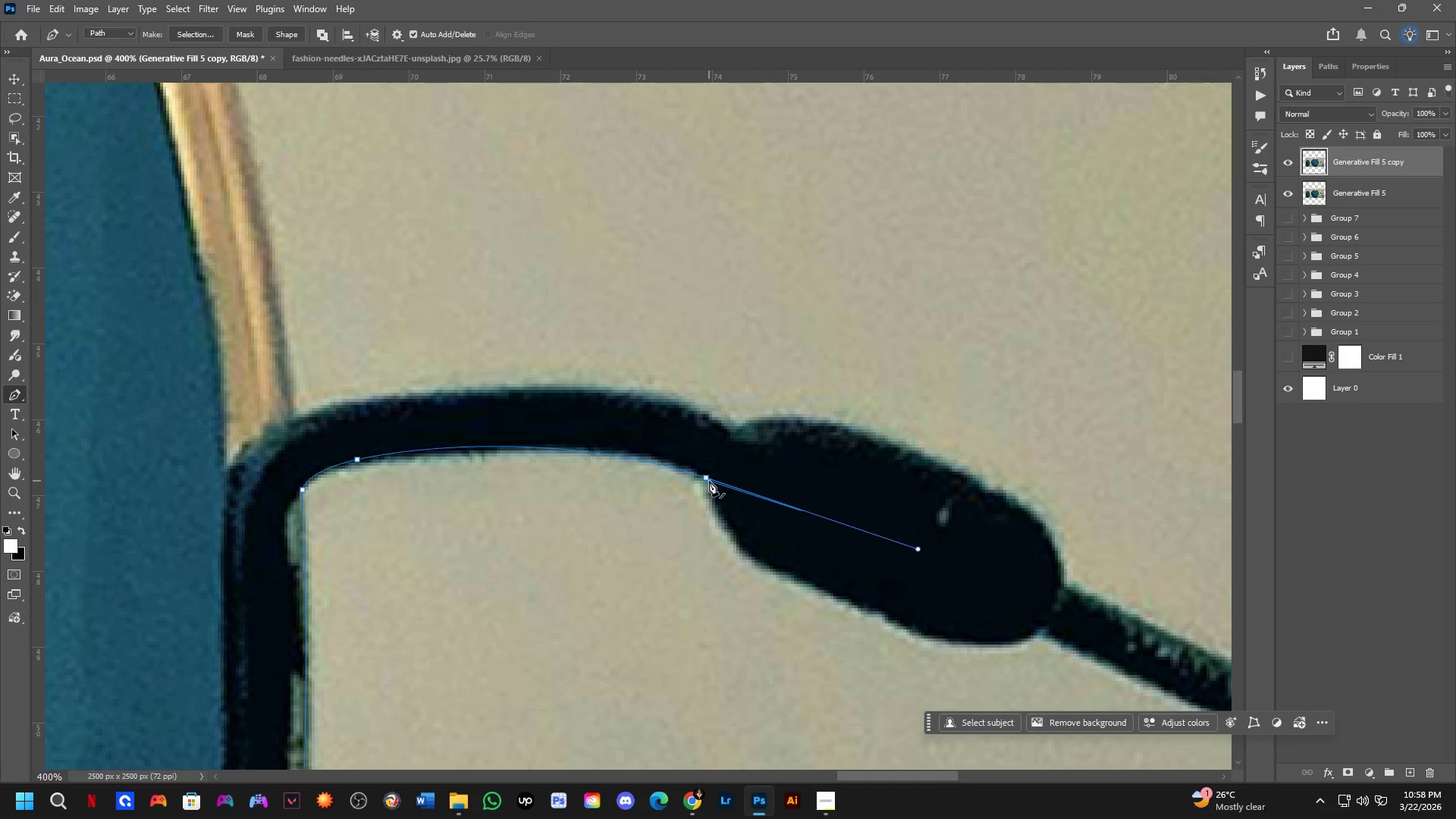 
key(Control+ControlLeft)
 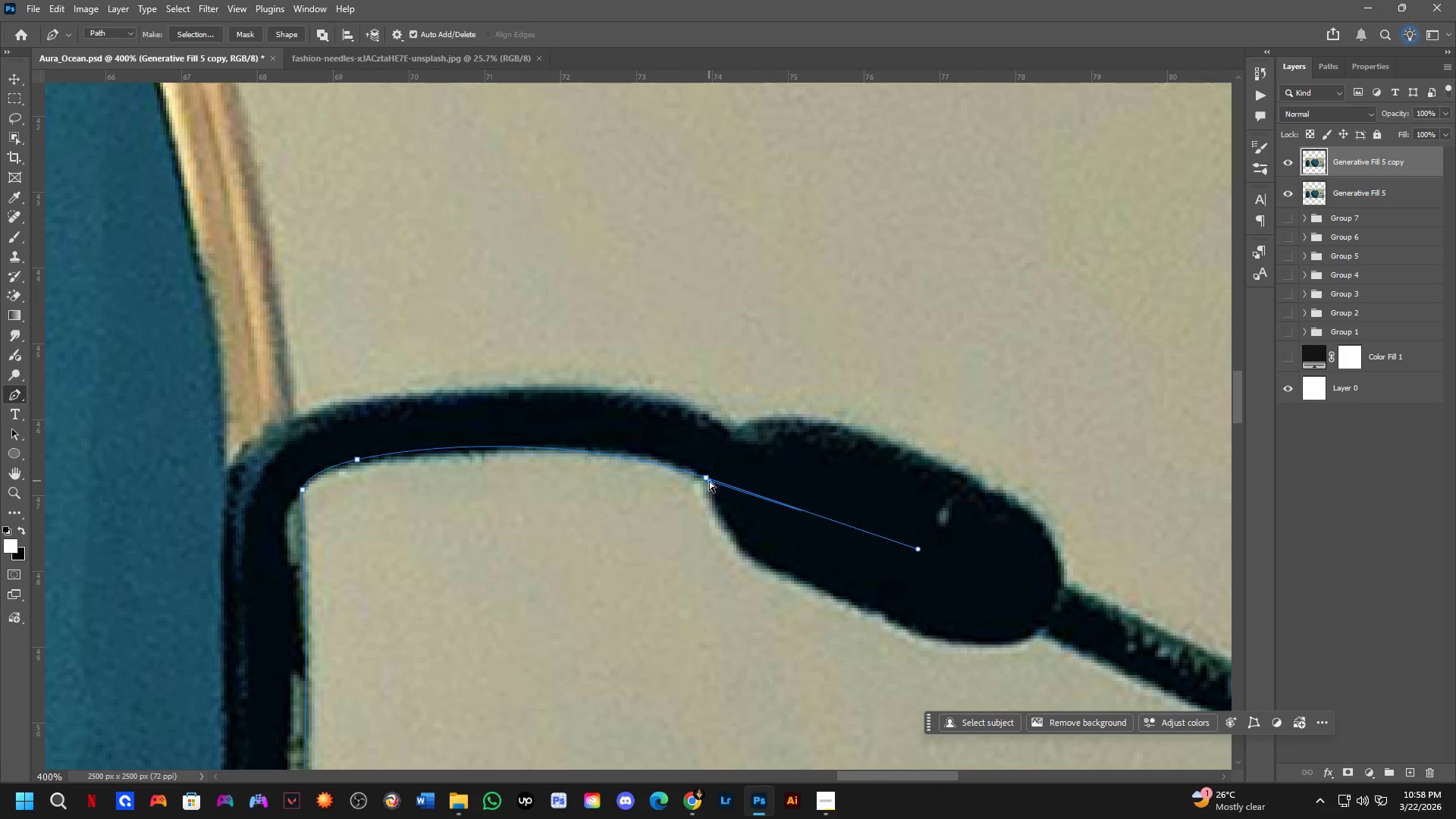 
key(Control+Z)
 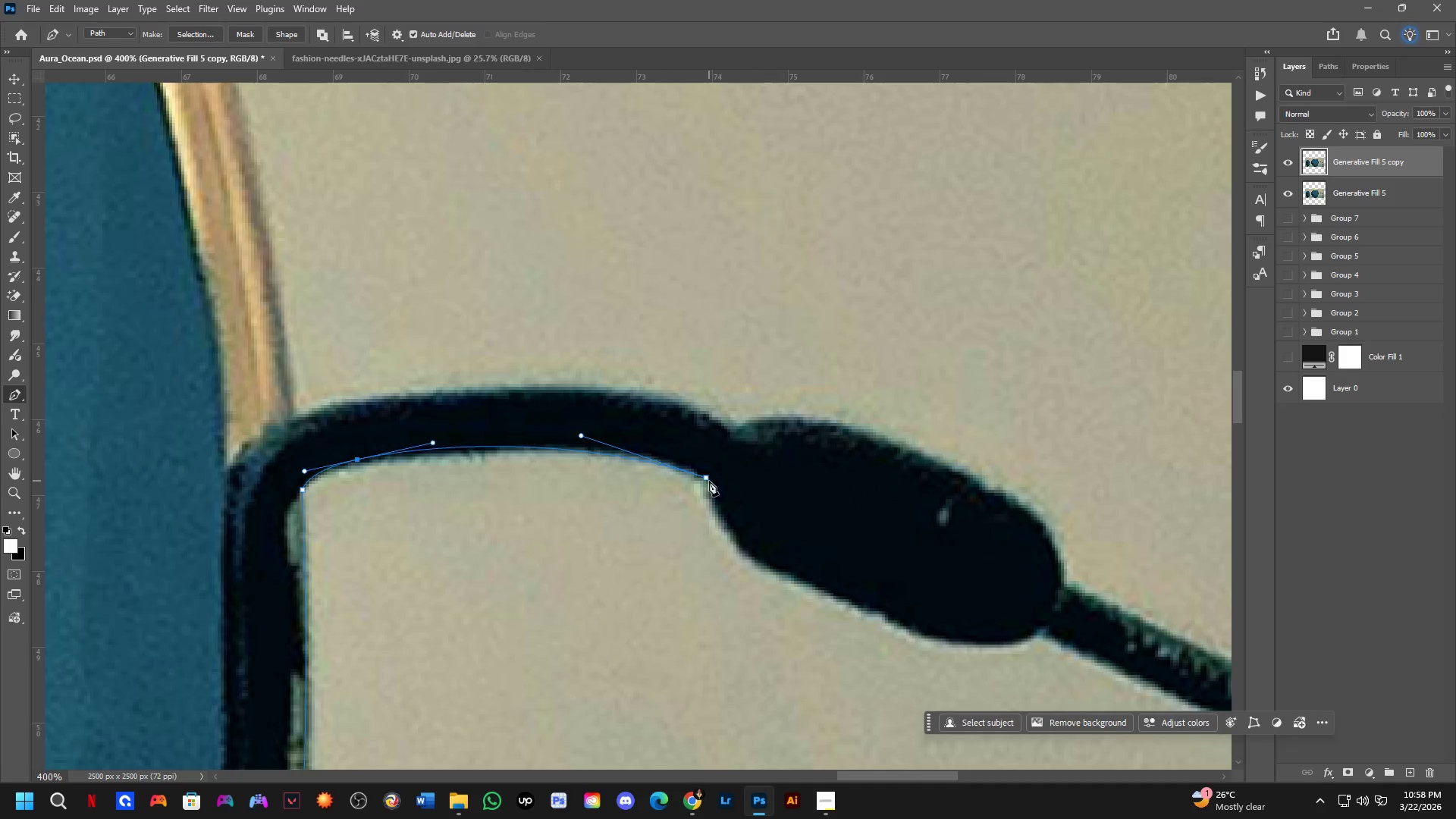 
key(Alt+AltLeft)
 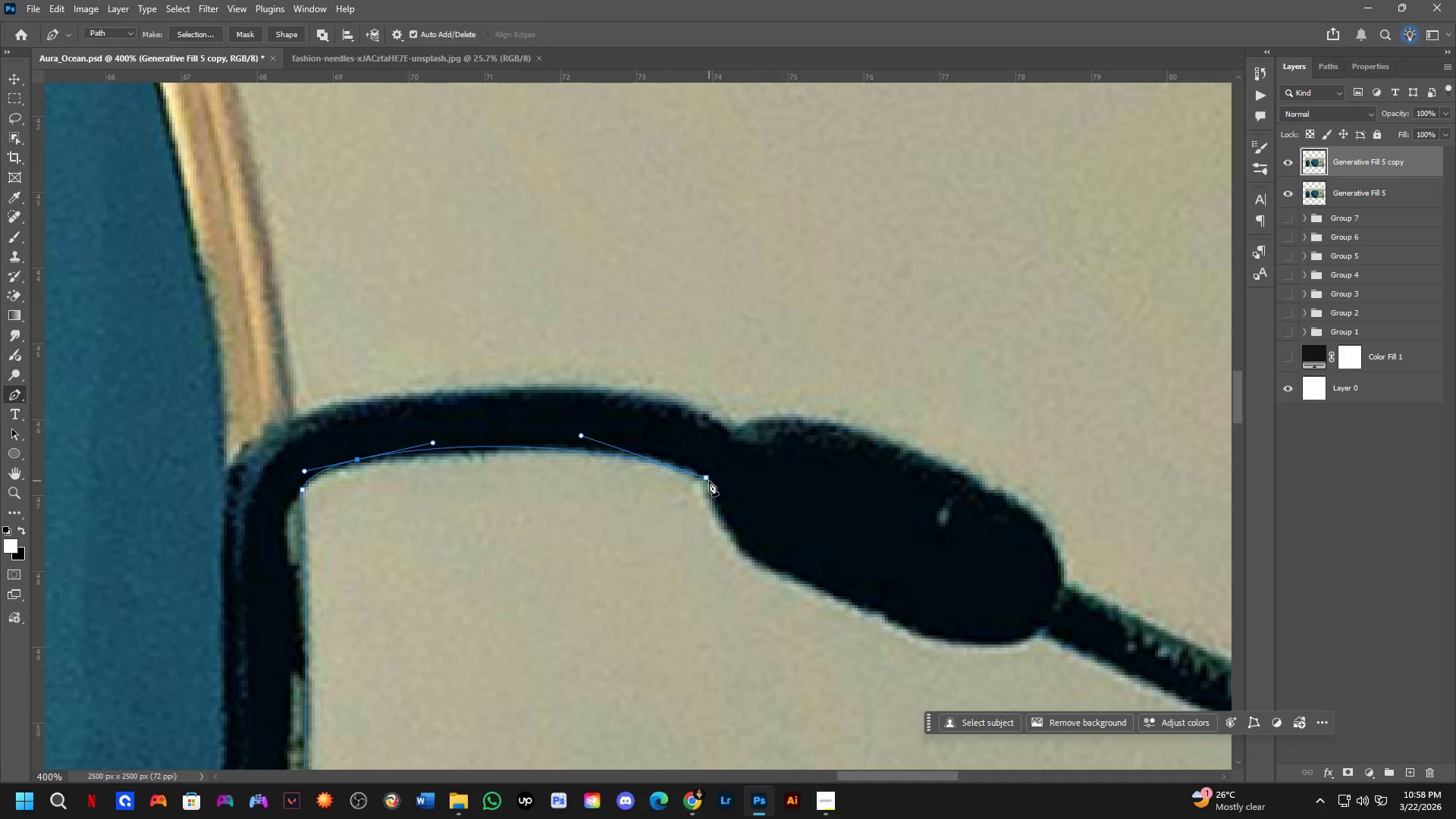 
left_click([709, 481])
 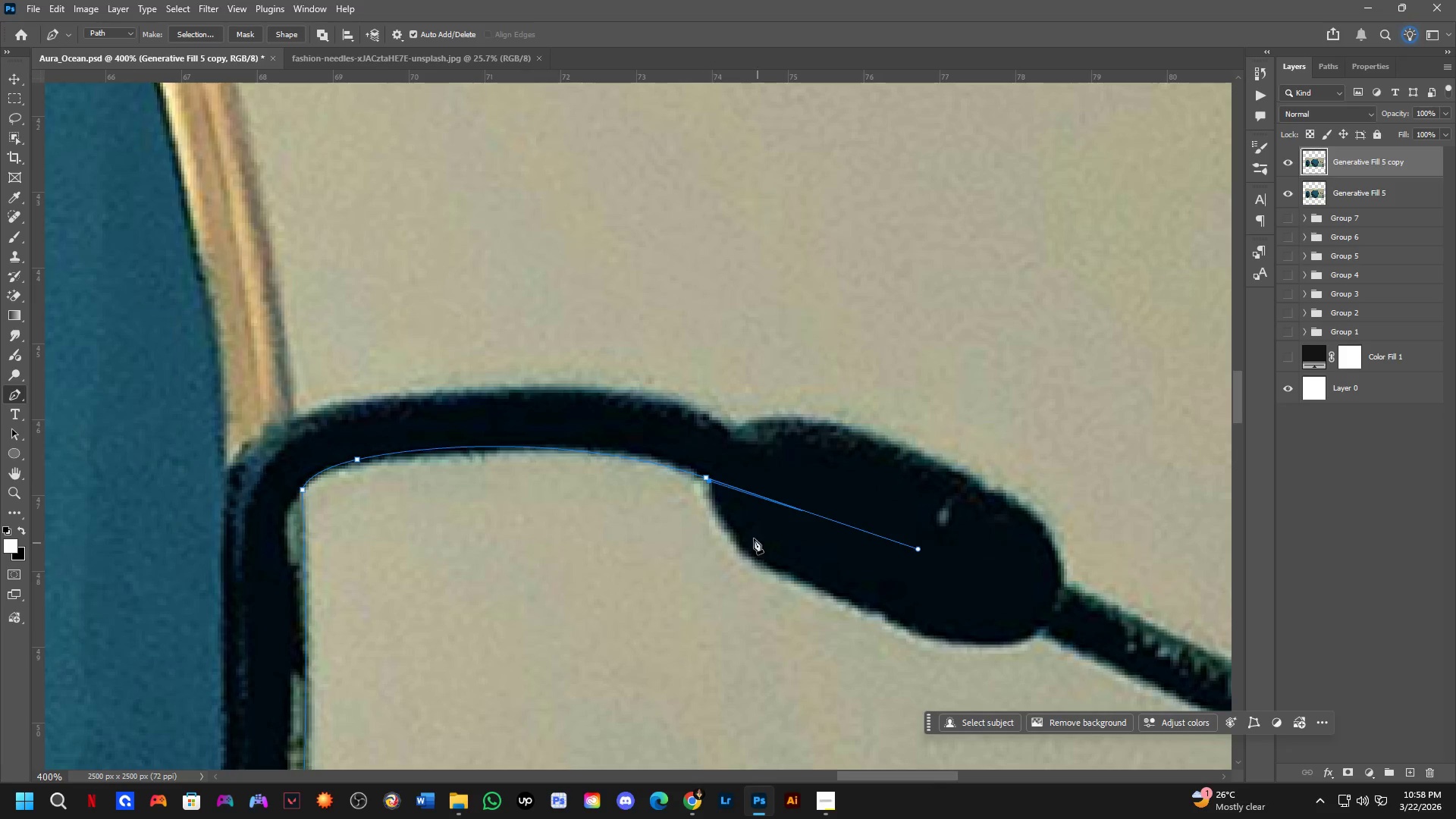 
key(Control+ControlLeft)
 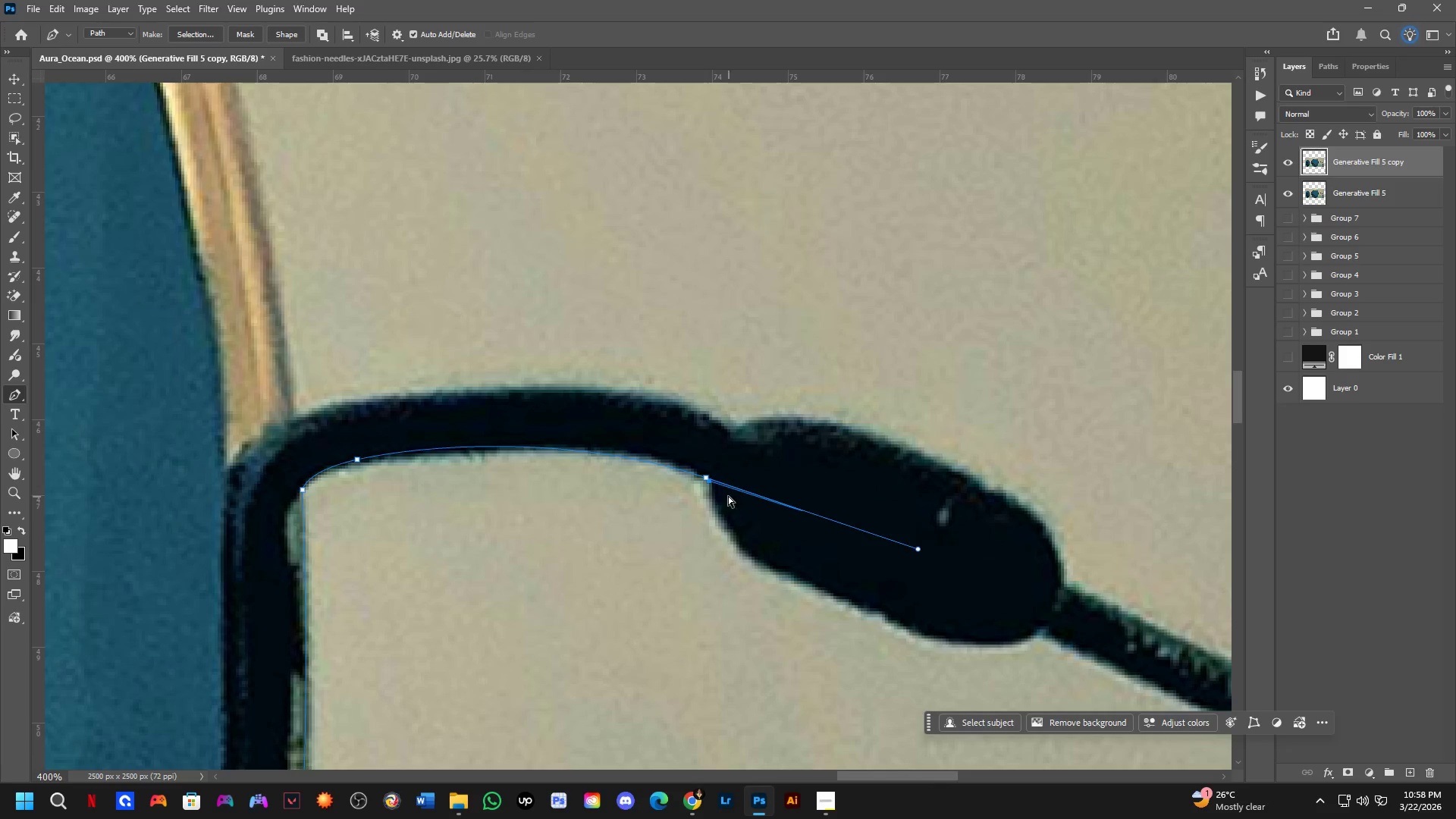 
key(Control+Z)
 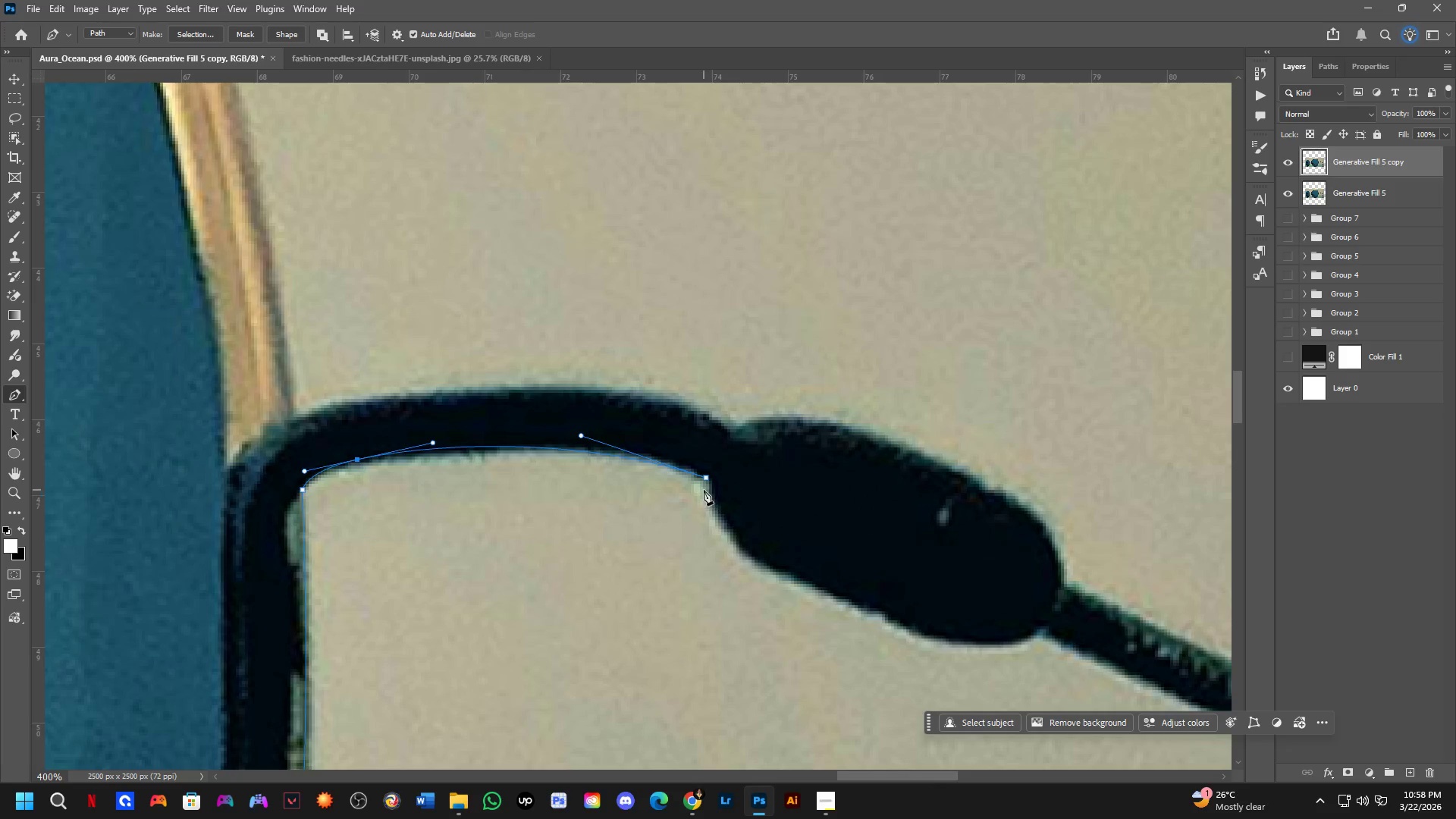 
hold_key(key=AltLeft, duration=0.47)
left_click([704, 478])
 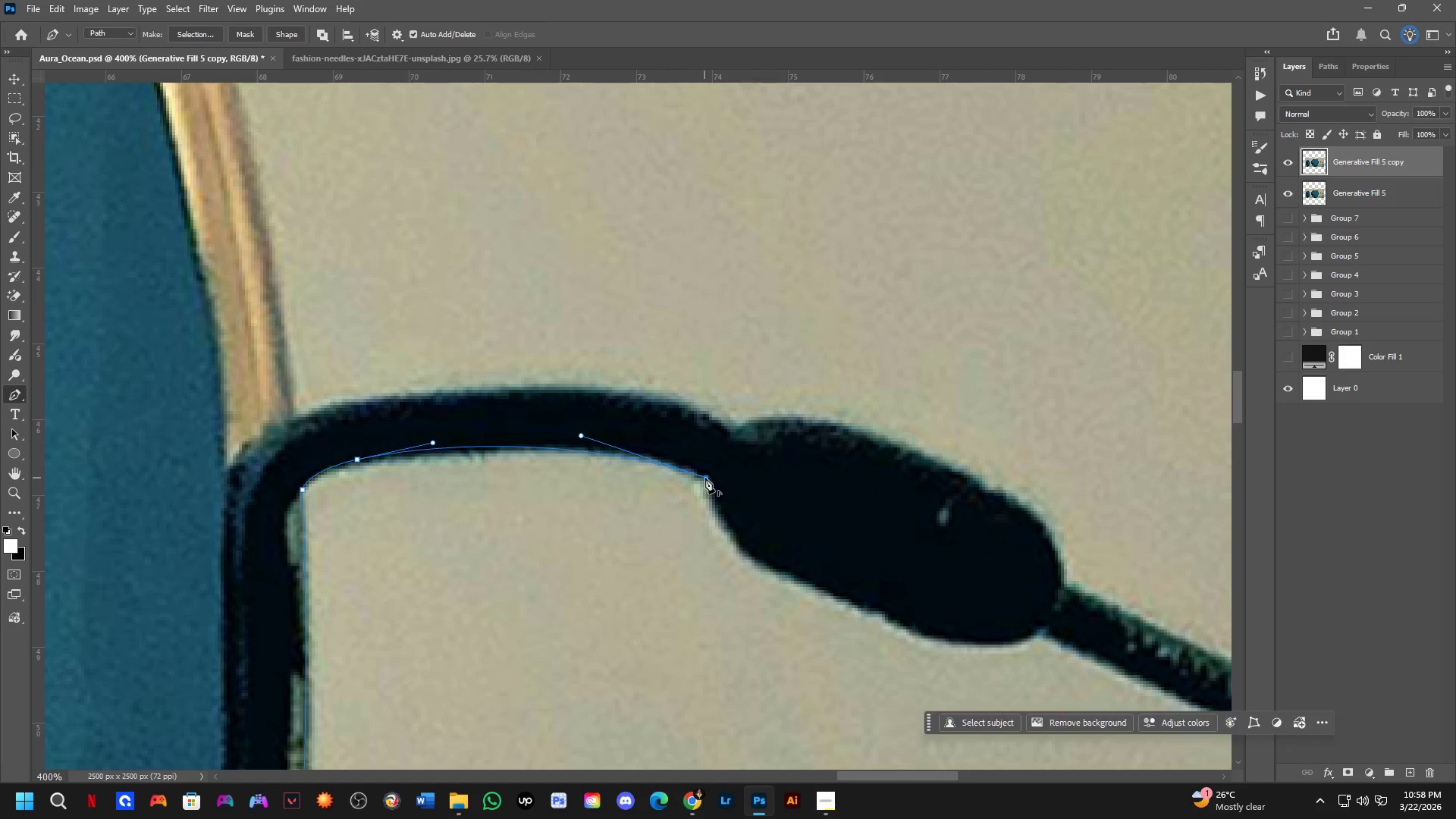 
hold_key(key=Space, duration=0.5)
 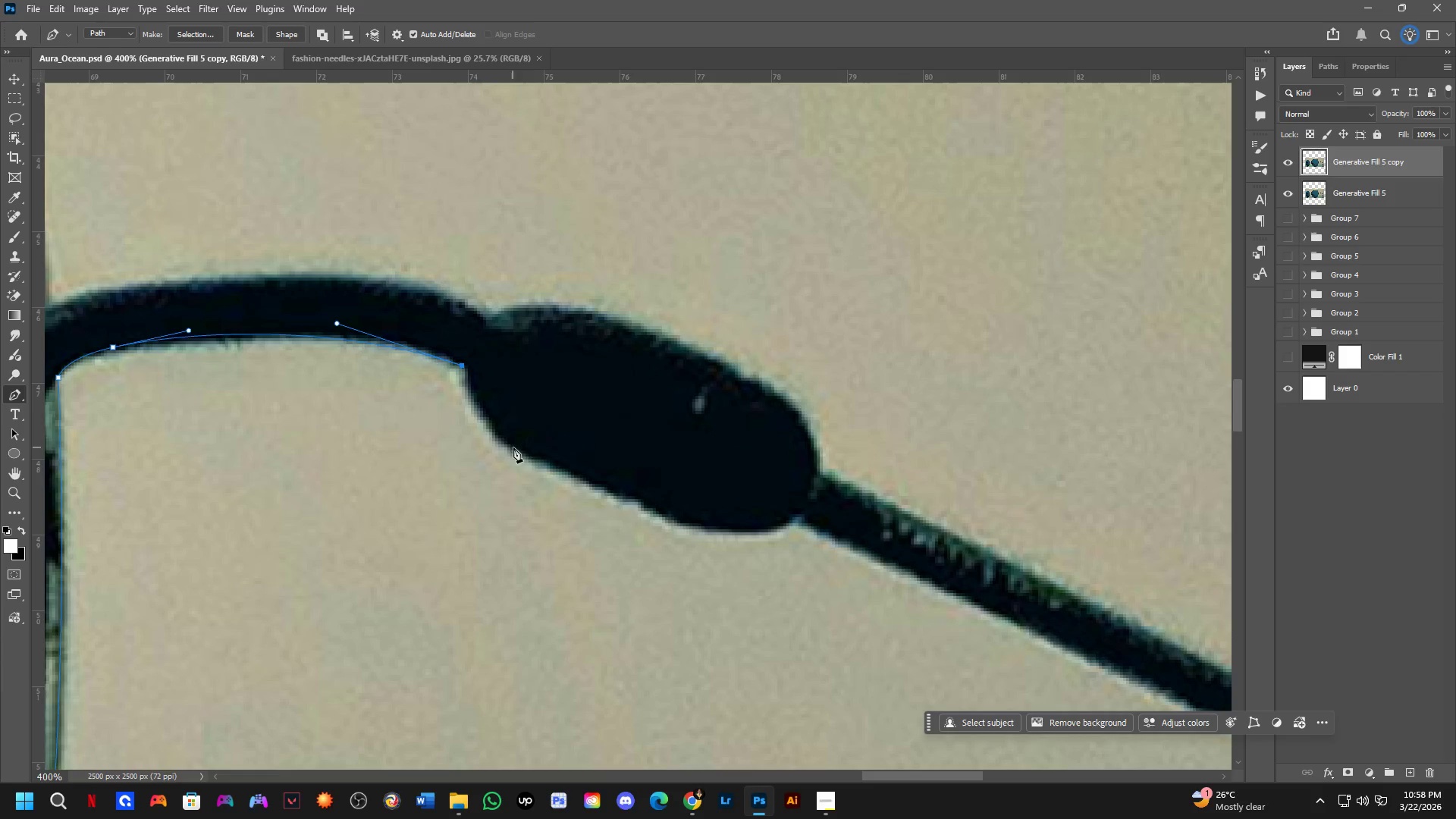 
left_click_drag(start_coordinate=[758, 533], to_coordinate=[514, 421])
 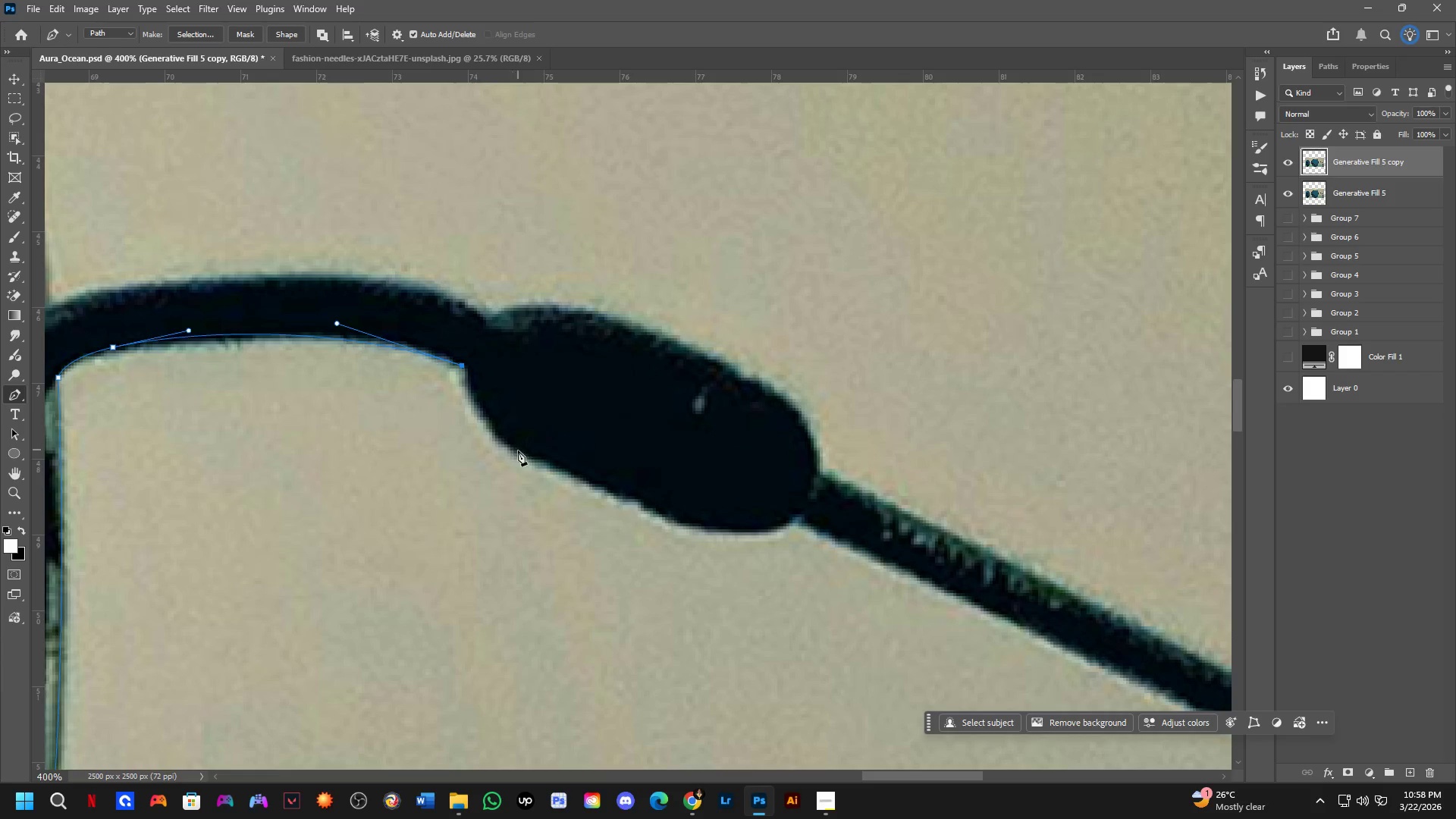 
left_click_drag(start_coordinate=[530, 457], to_coordinate=[588, 481])
 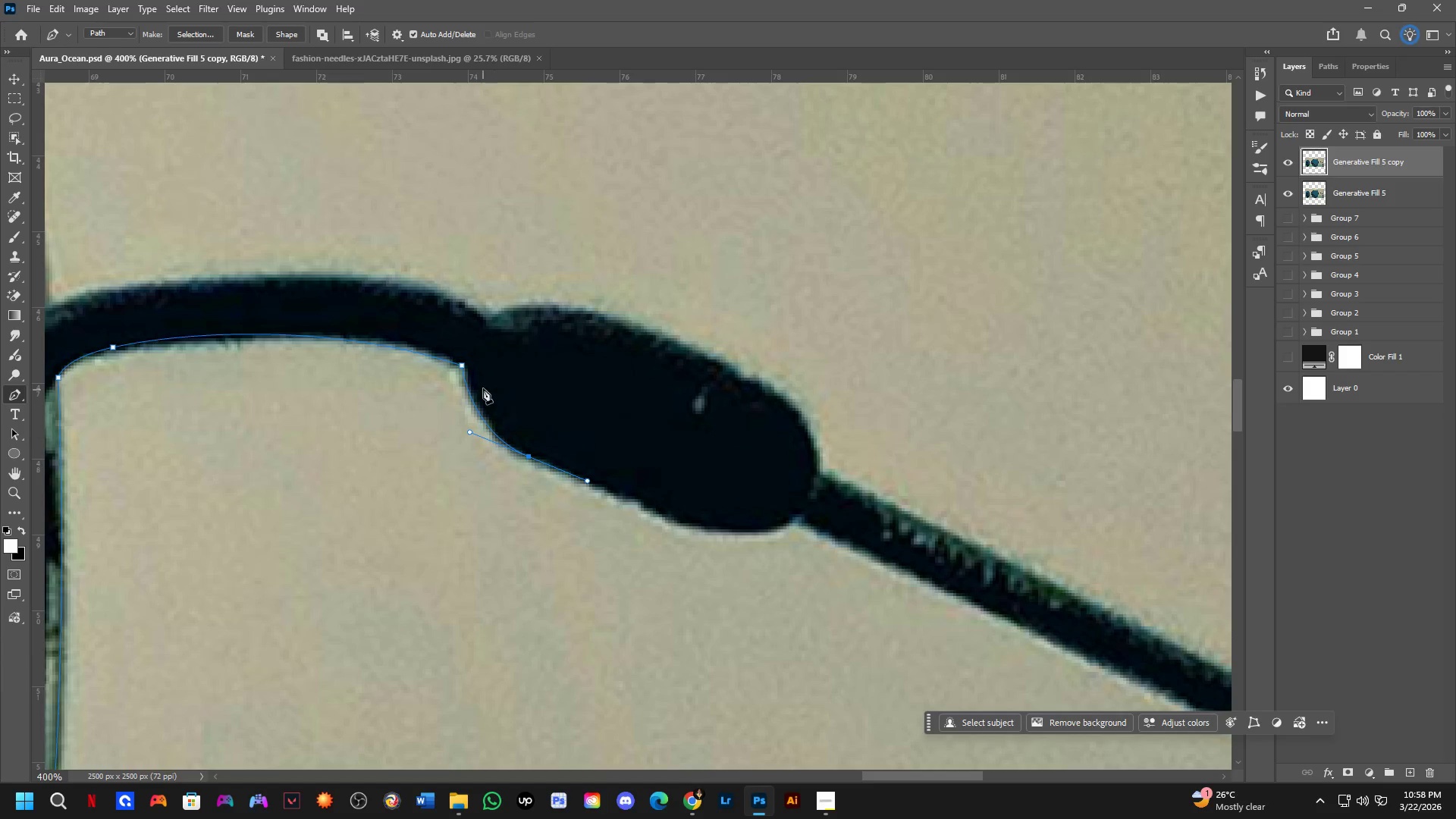 
hold_key(key=ControlLeft, duration=0.97)
left_click_drag(start_coordinate=[460, 366], to_coordinate=[466, 365])
 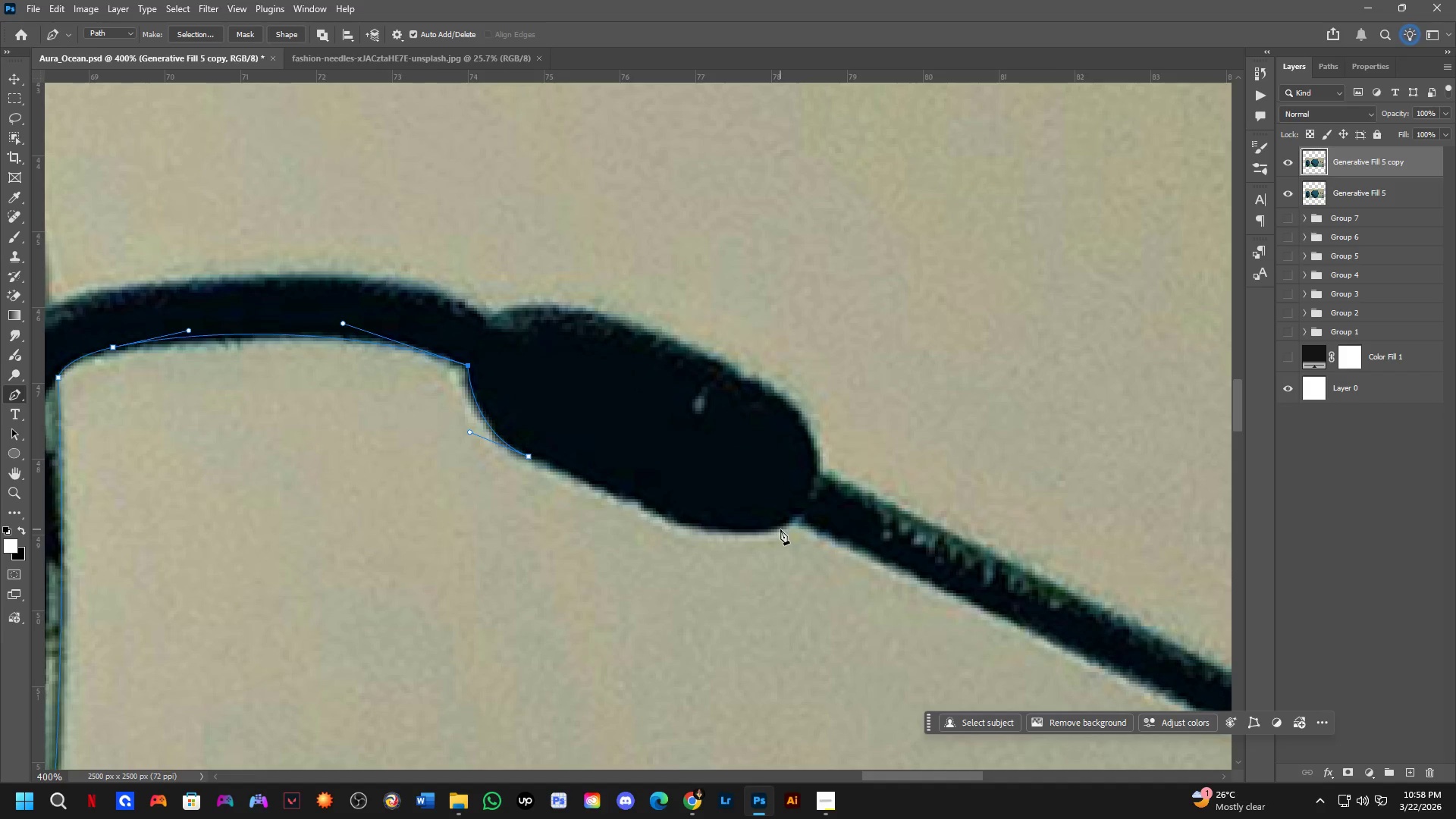 
left_click_drag(start_coordinate=[789, 515], to_coordinate=[880, 479])
 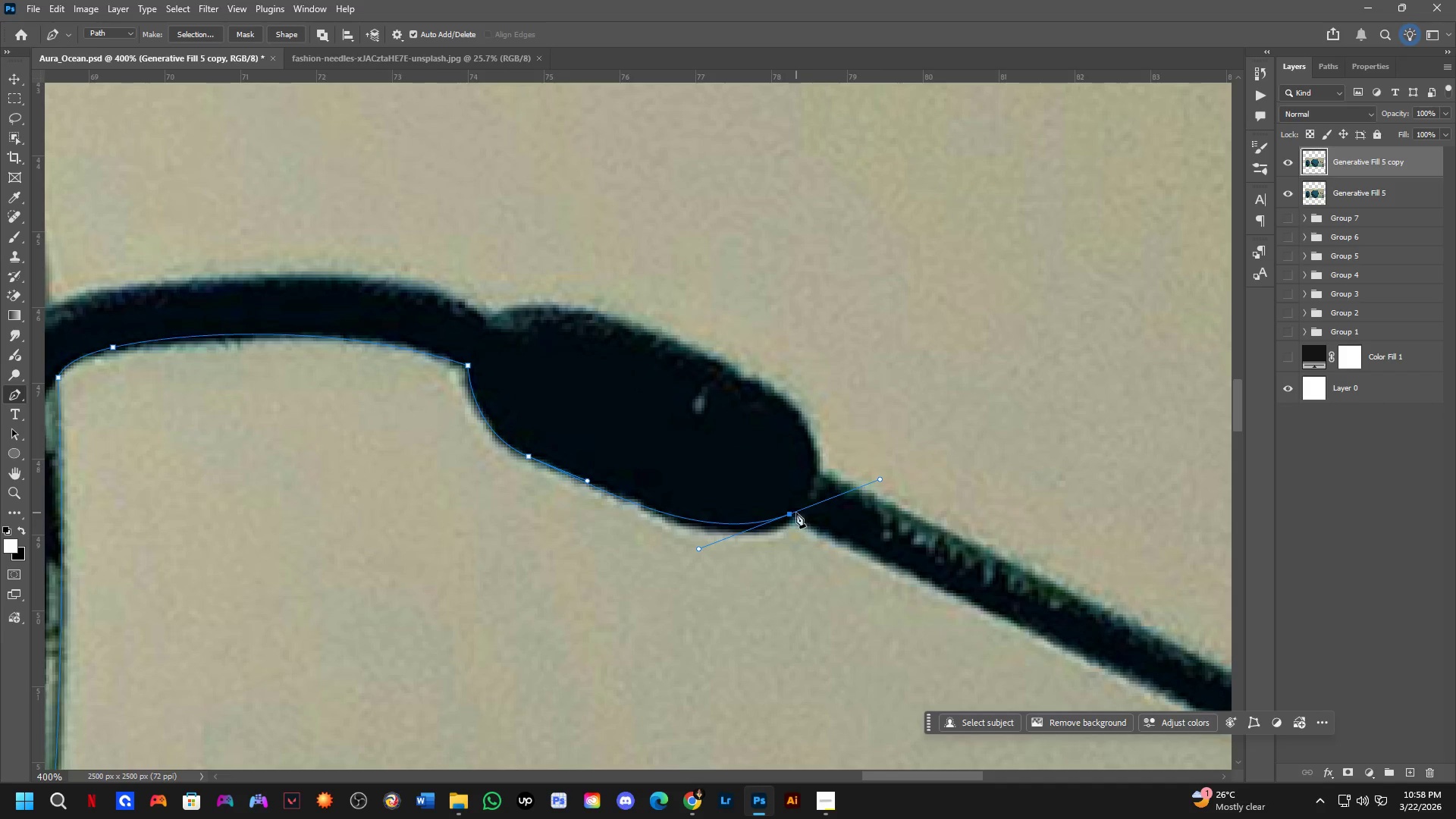 
hold_key(key=AltLeft, duration=0.41)
left_click([792, 513])
 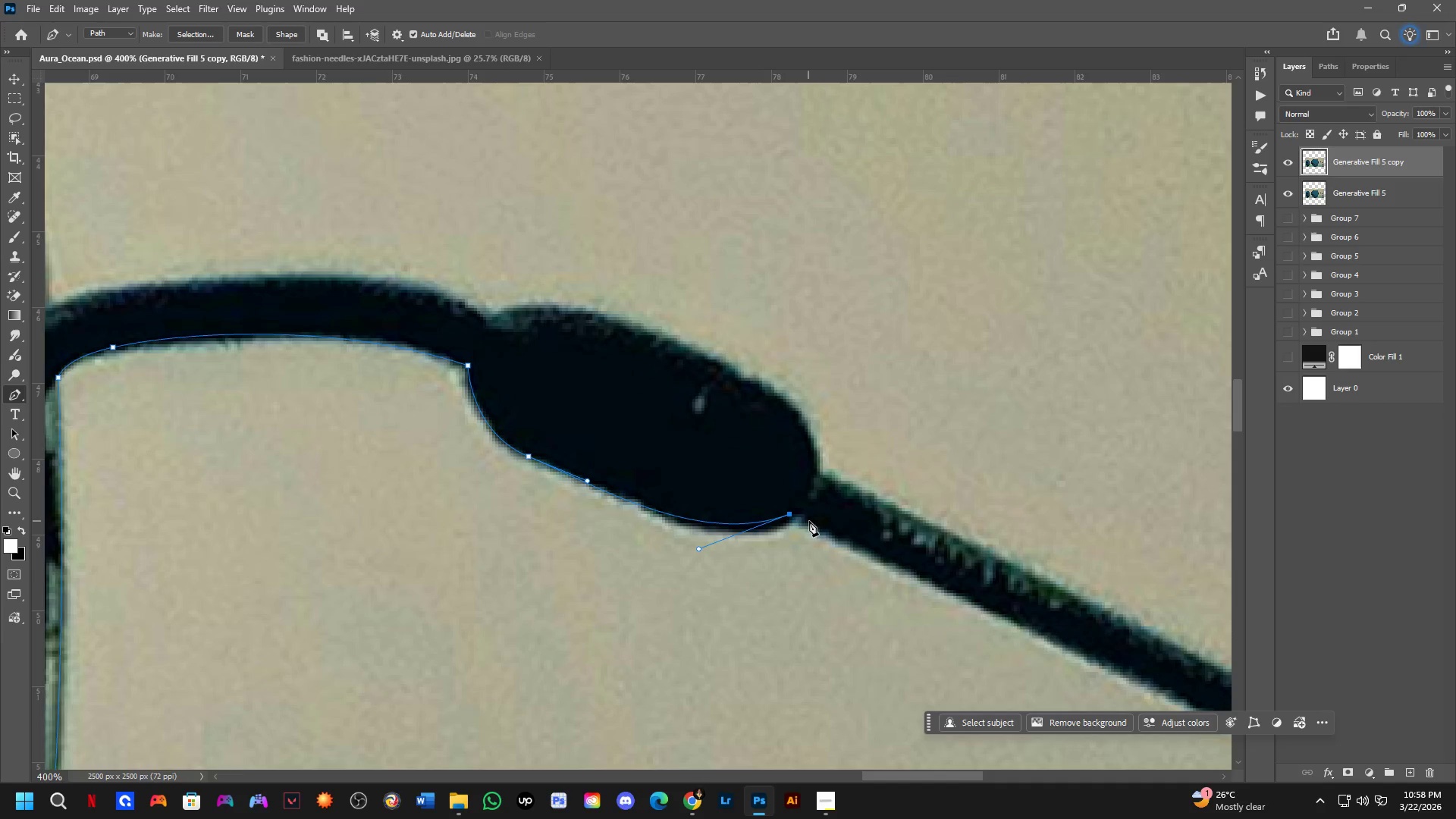 
scroll: coordinate [809, 492], scroll_direction: down, amount: 4.0
 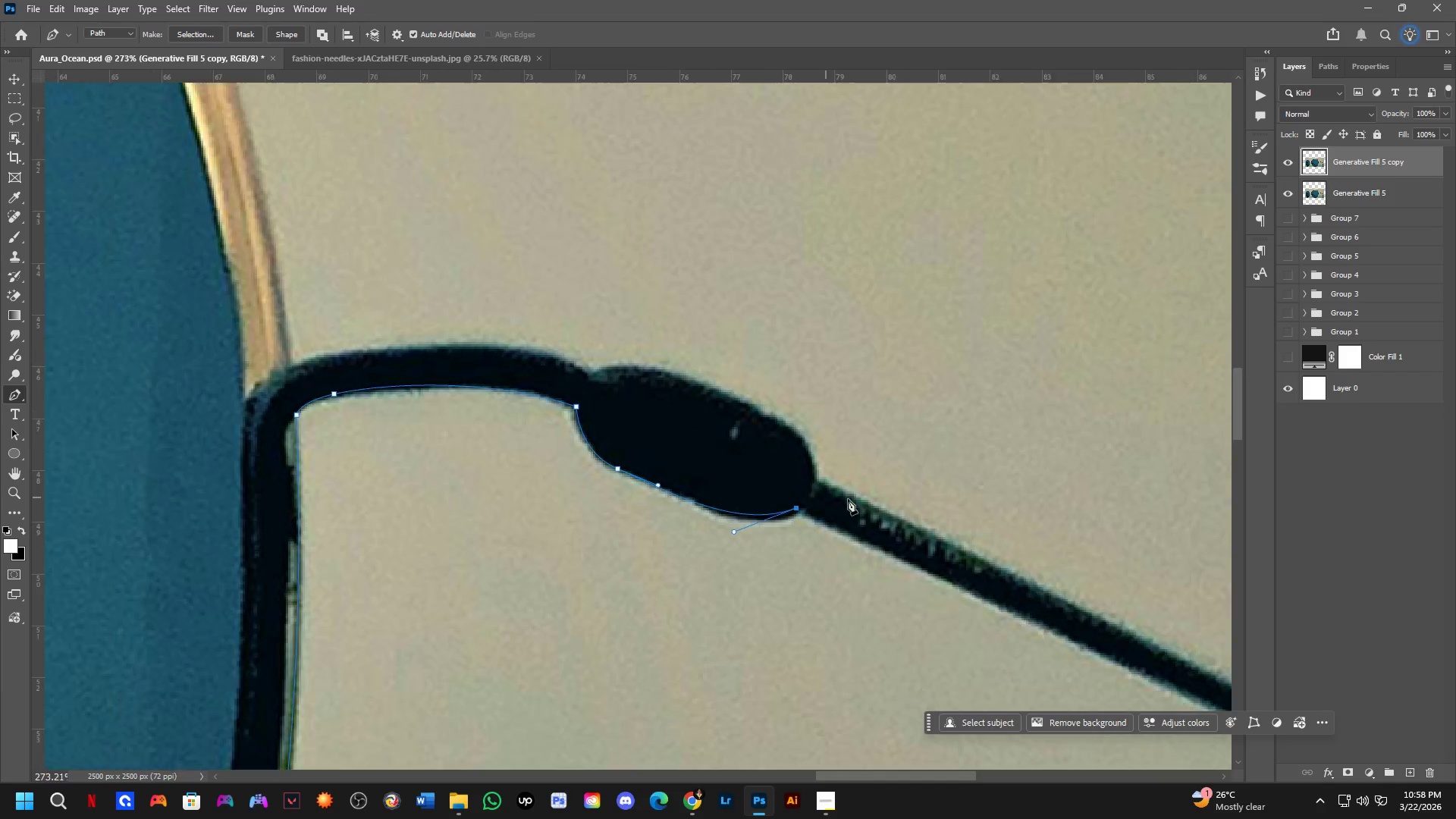 
hold_key(key=Space, duration=0.55)
 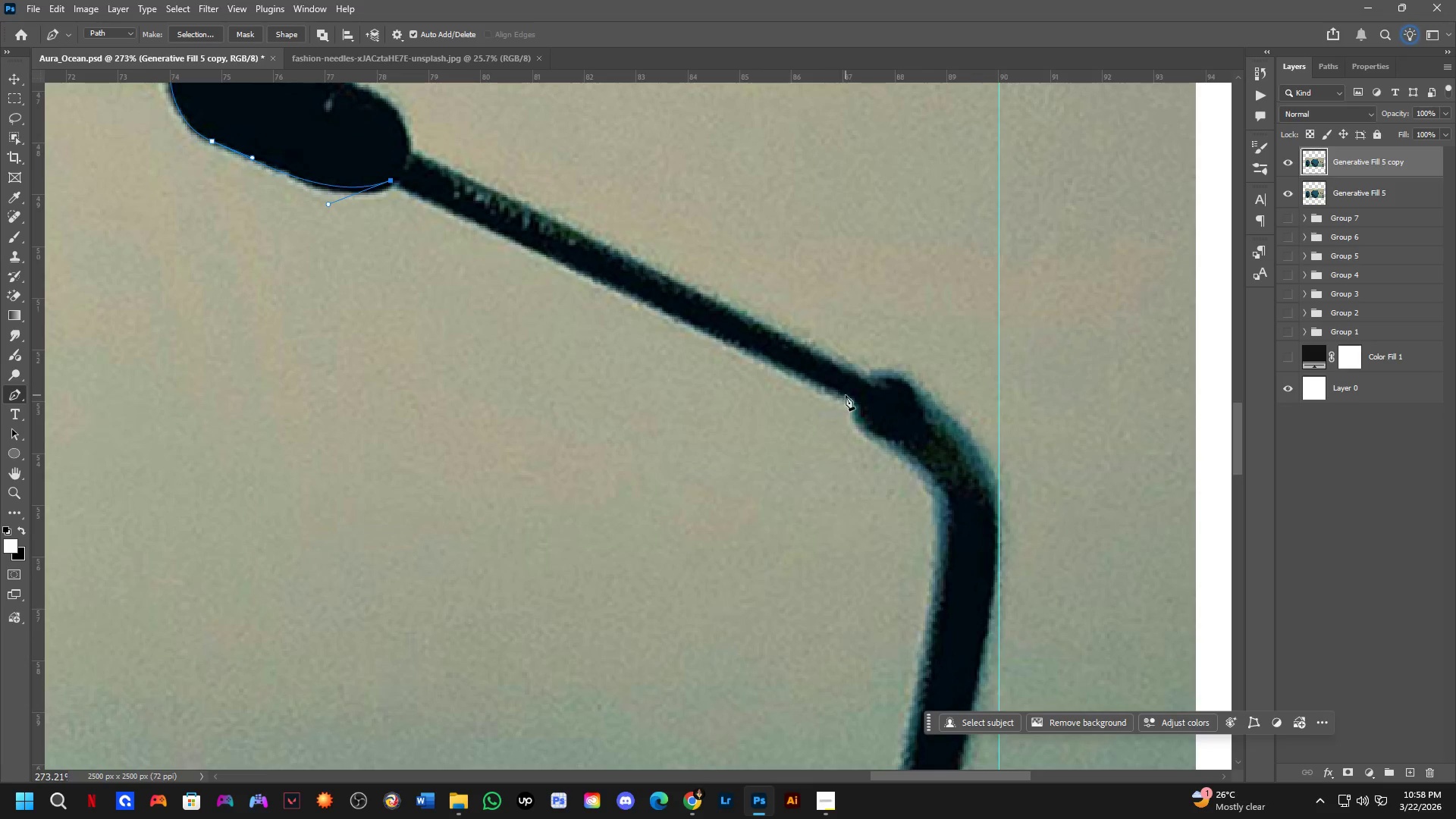 
left_click_drag(start_coordinate=[987, 535], to_coordinate=[585, 210])
 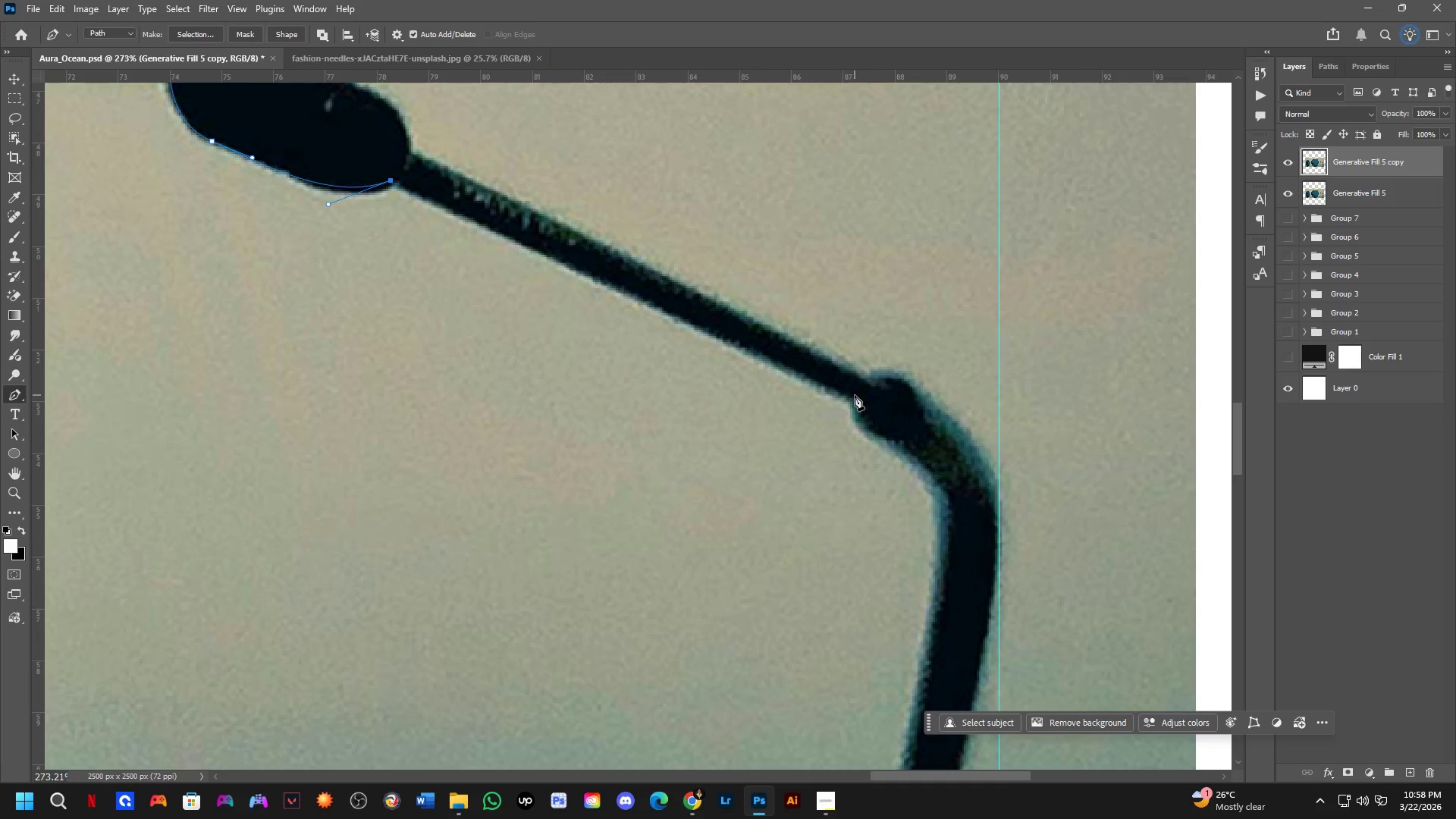 
left_click([855, 395])
 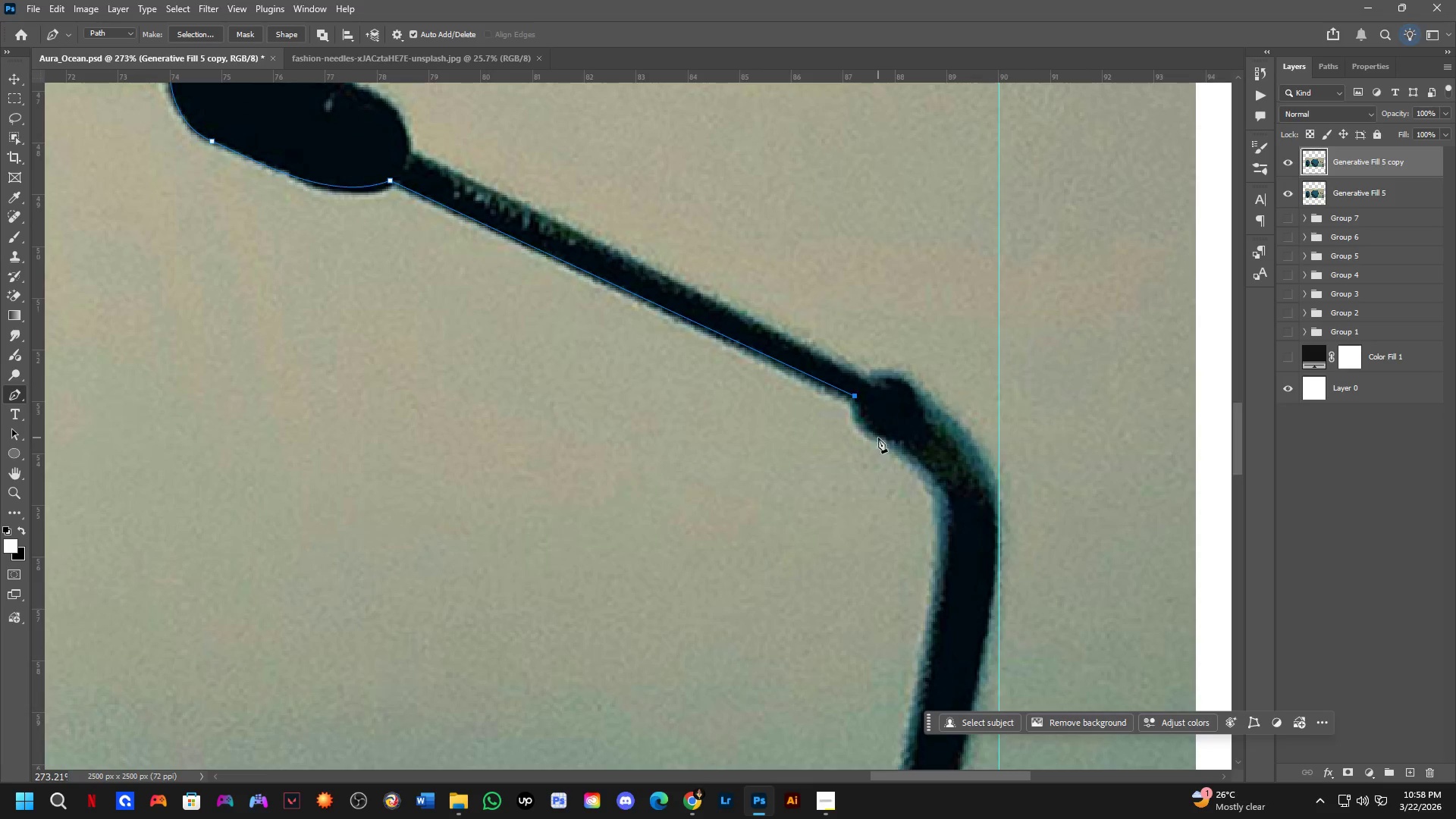 
left_click_drag(start_coordinate=[893, 435], to_coordinate=[938, 431])
 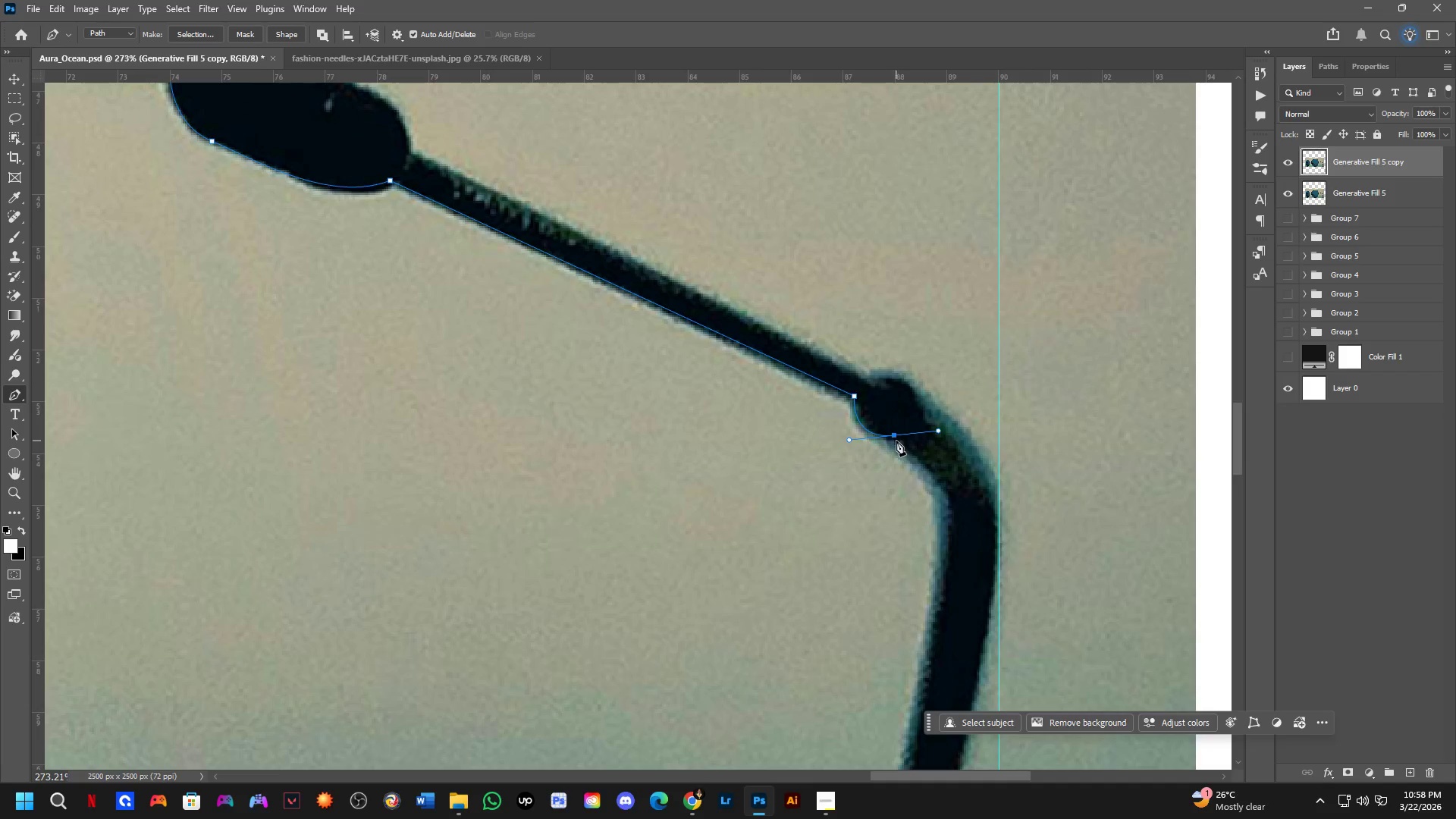 
hold_key(key=AltLeft, duration=0.38)
left_click([893, 437])
 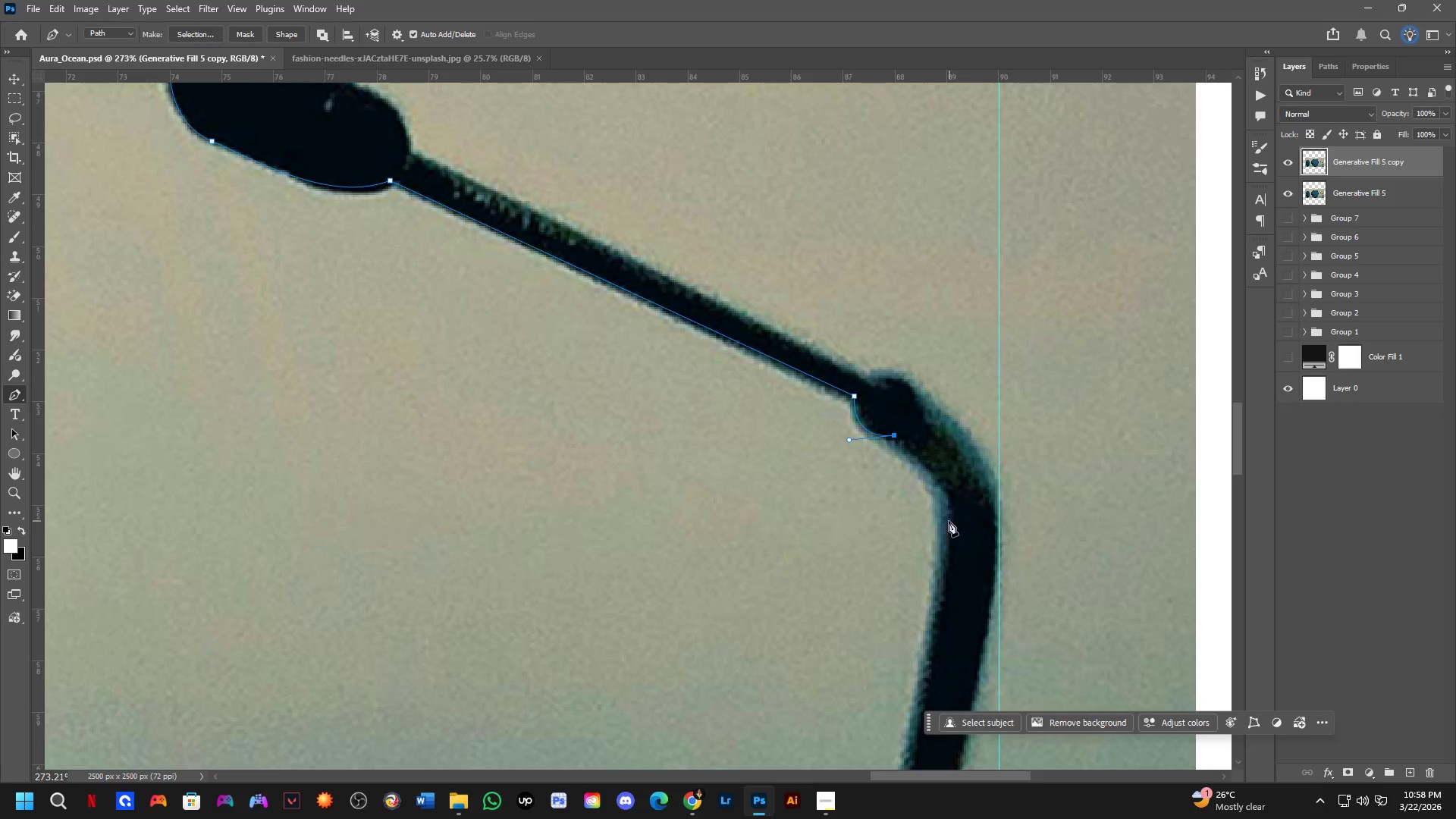 
left_click_drag(start_coordinate=[940, 519], to_coordinate=[940, 552])
 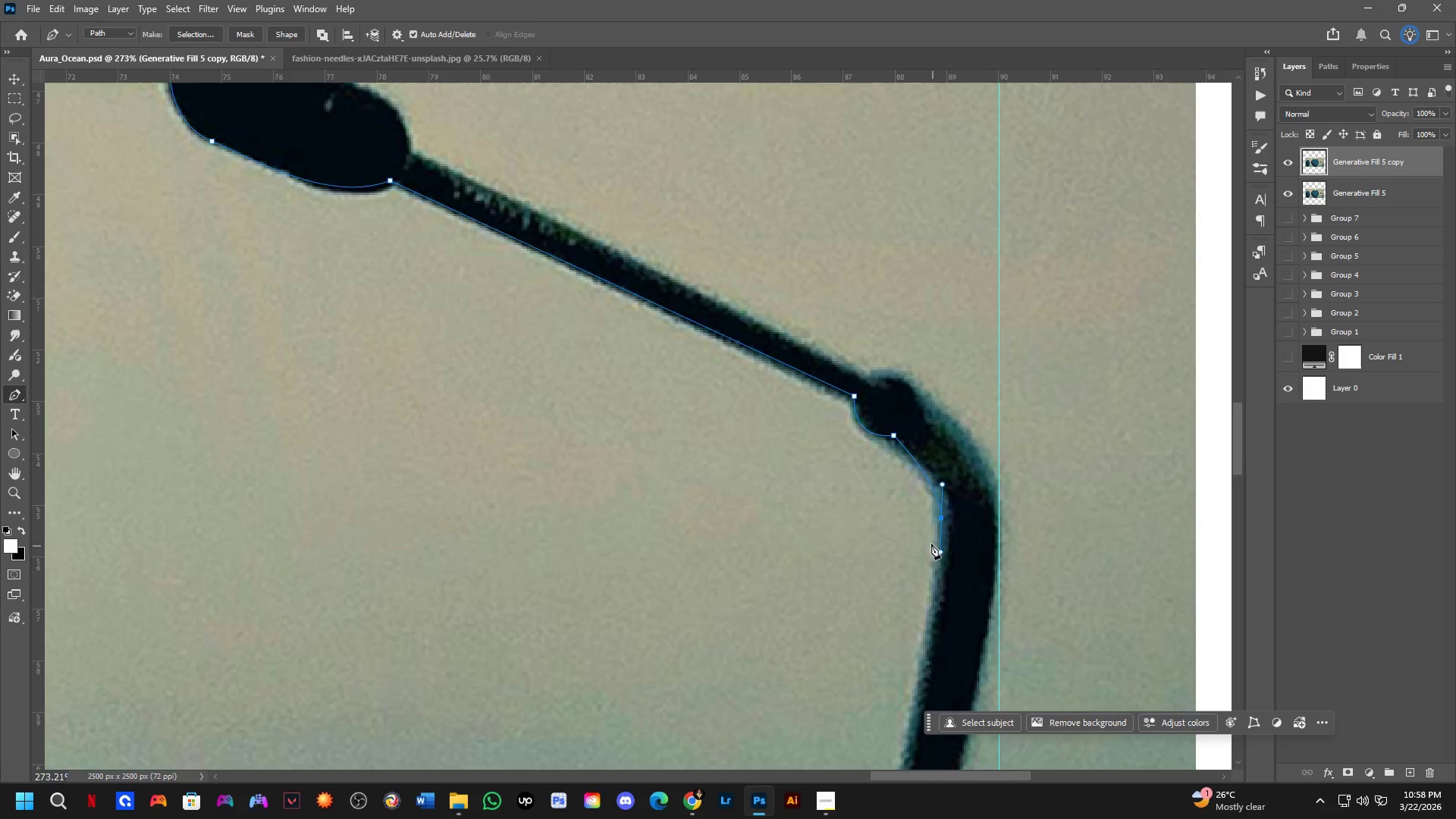 
scroll: coordinate [925, 533], scroll_direction: down, amount: 3.0
 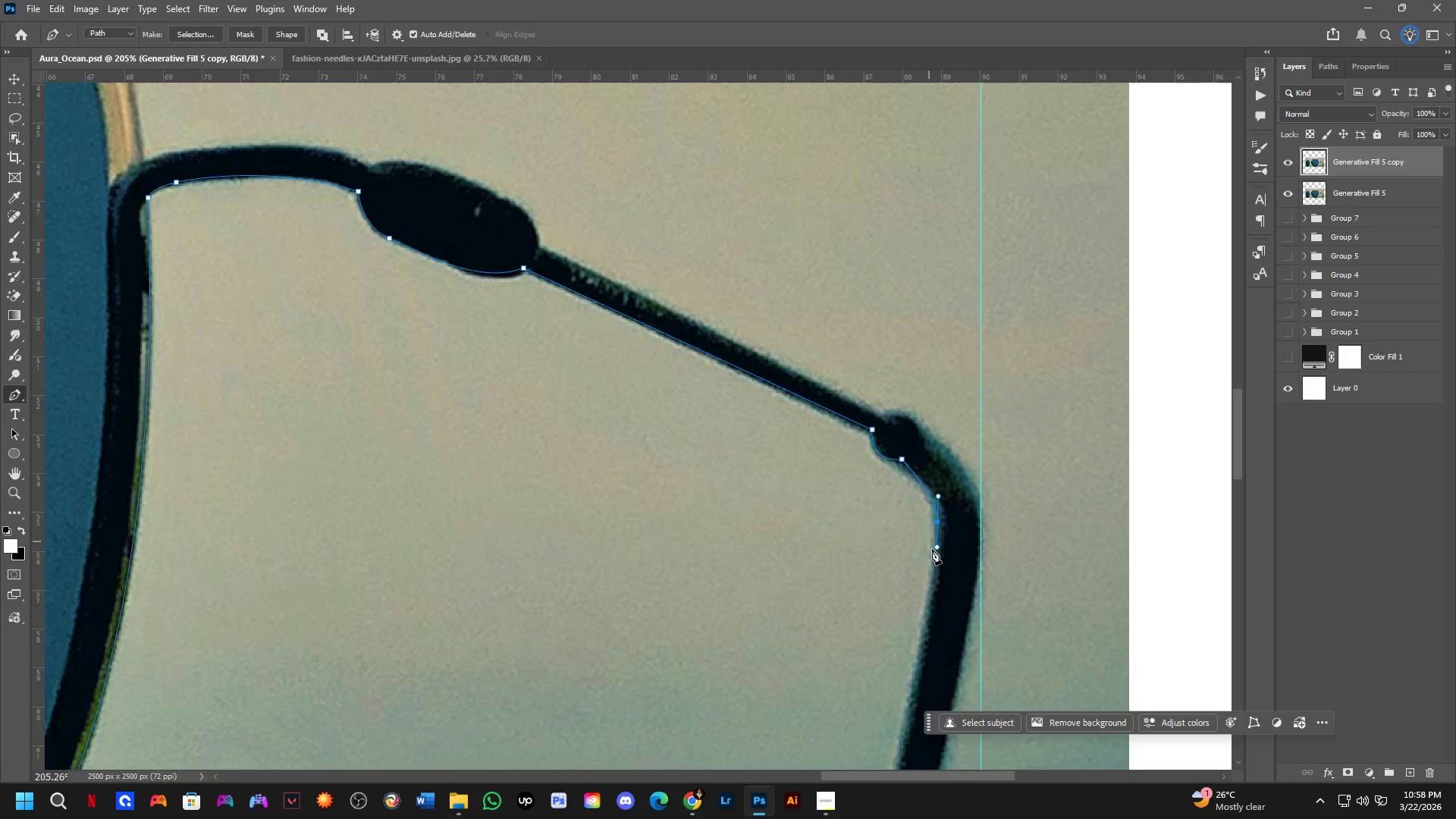 
hold_key(key=Space, duration=0.56)
 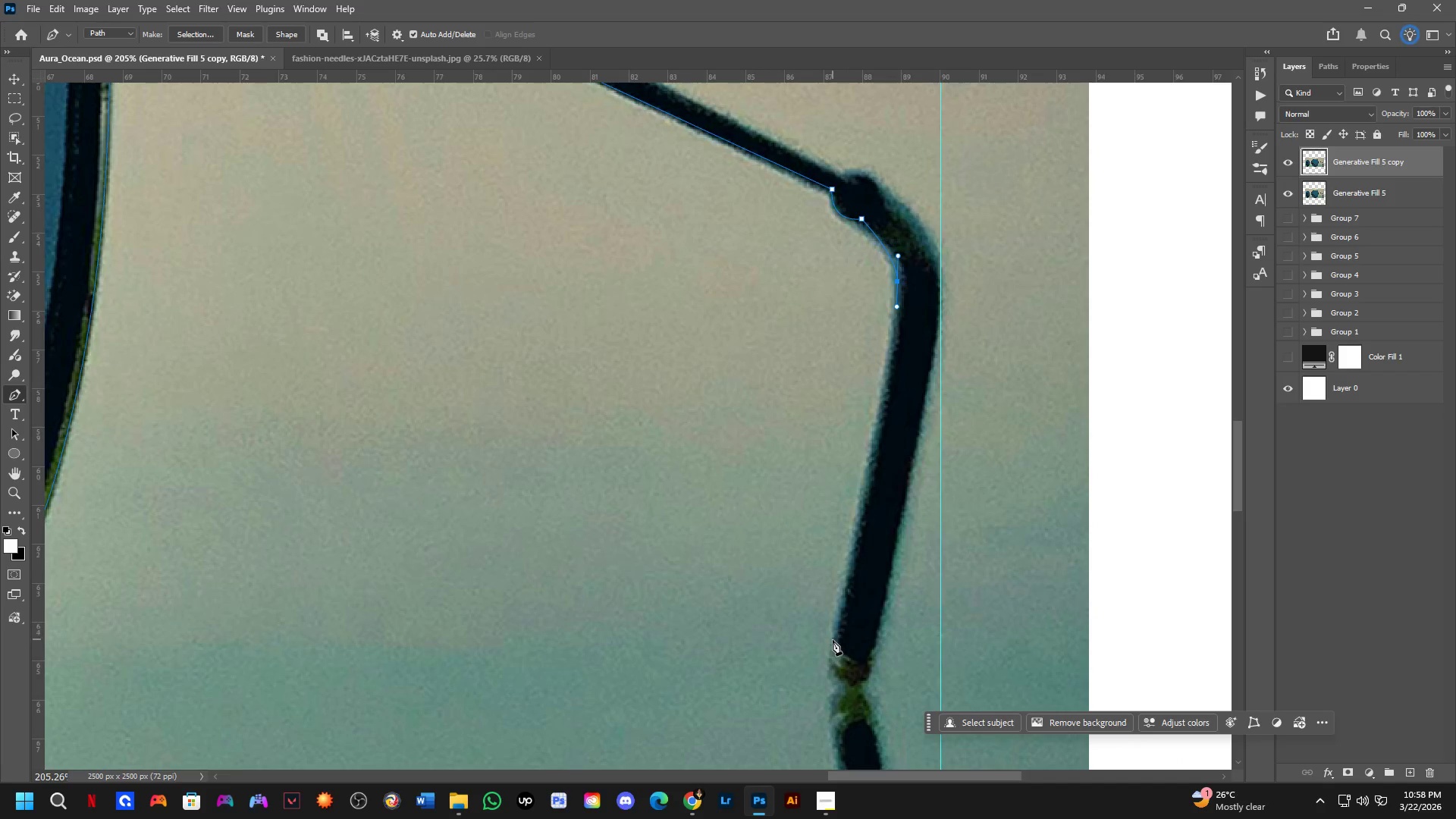 
left_click_drag(start_coordinate=[946, 592], to_coordinate=[905, 351])
 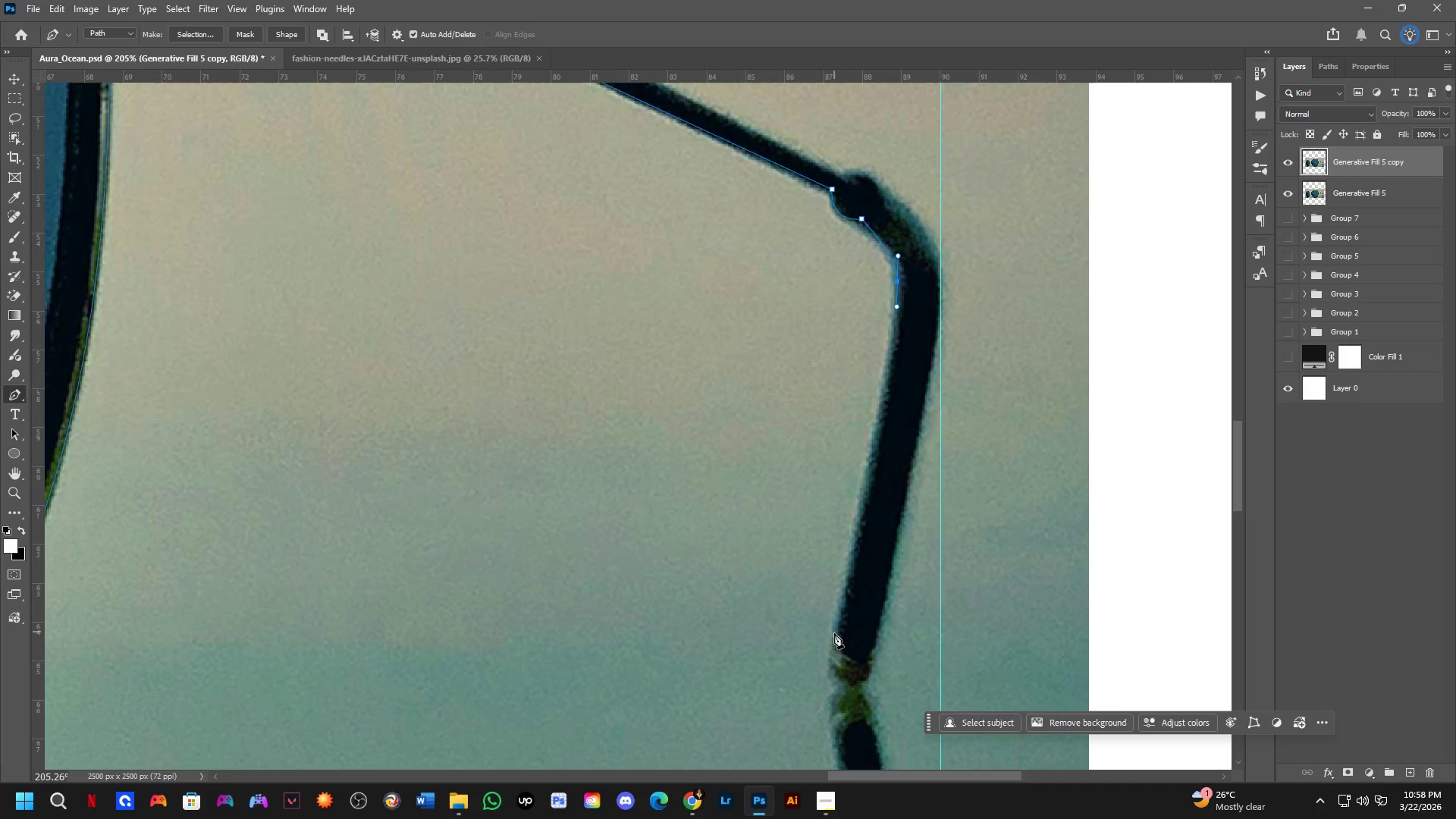 
left_click([832, 643])
 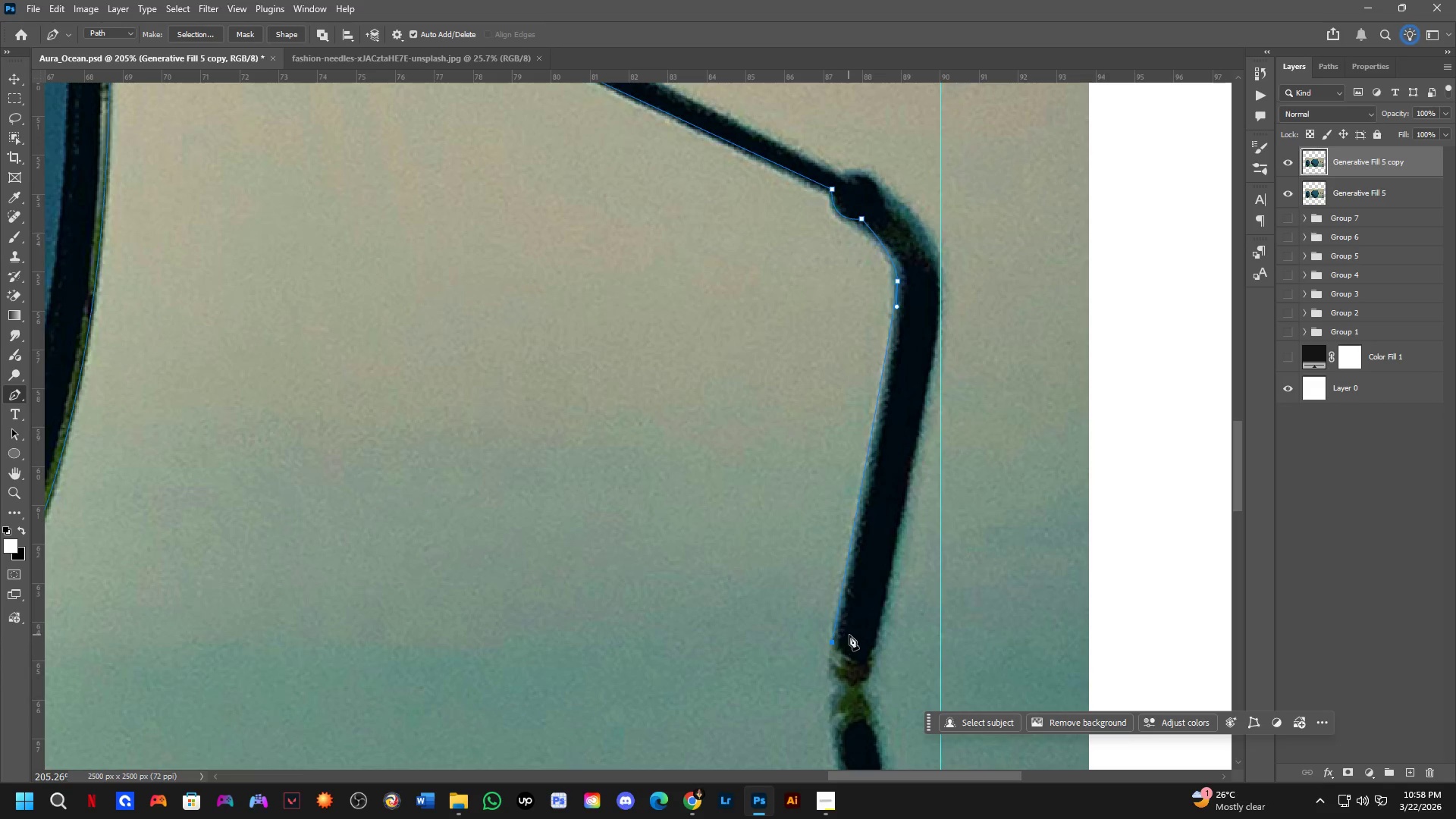 
scroll: coordinate [848, 650], scroll_direction: up, amount: 3.0
 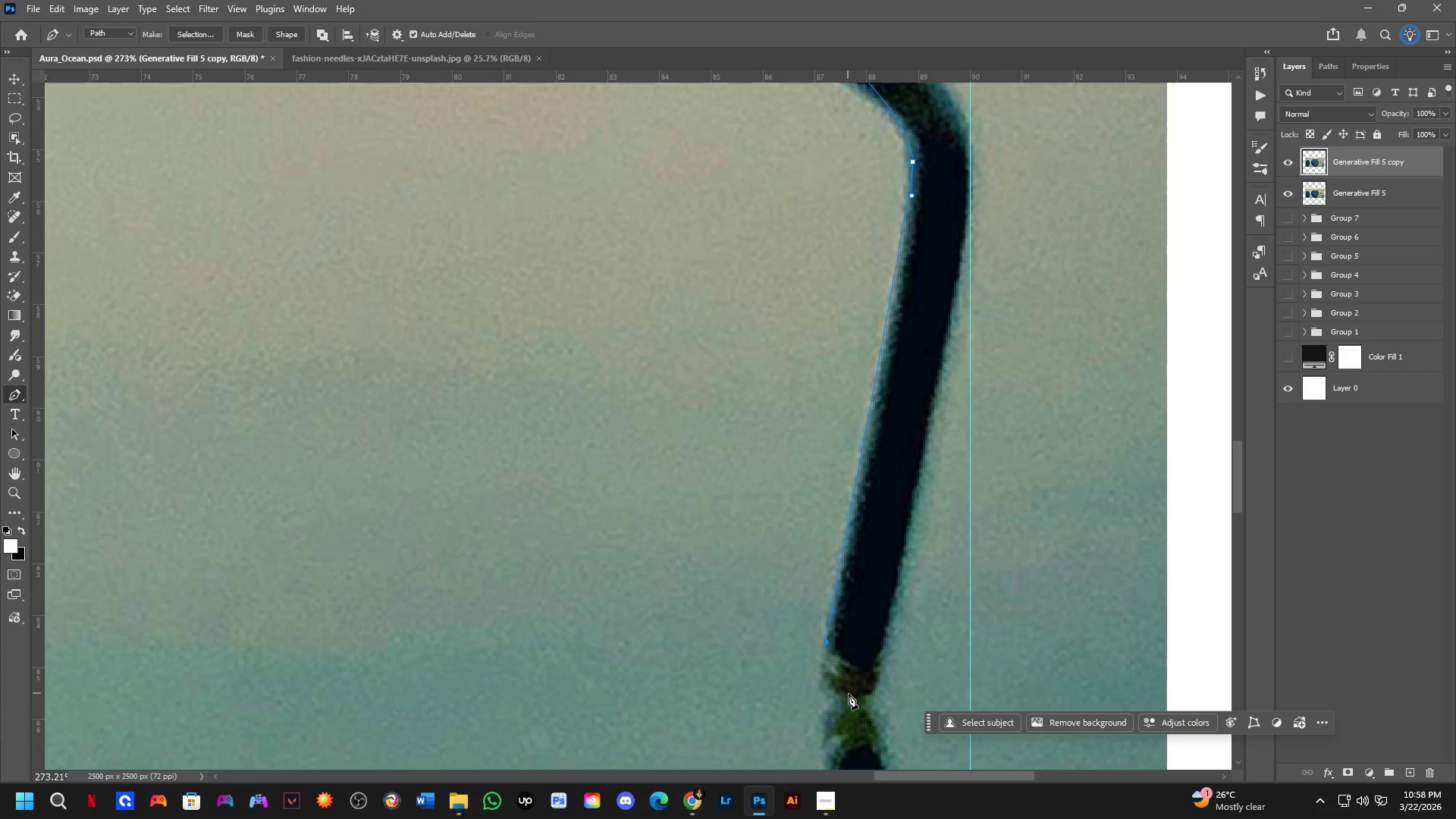 
left_click_drag(start_coordinate=[853, 694], to_coordinate=[899, 698])
 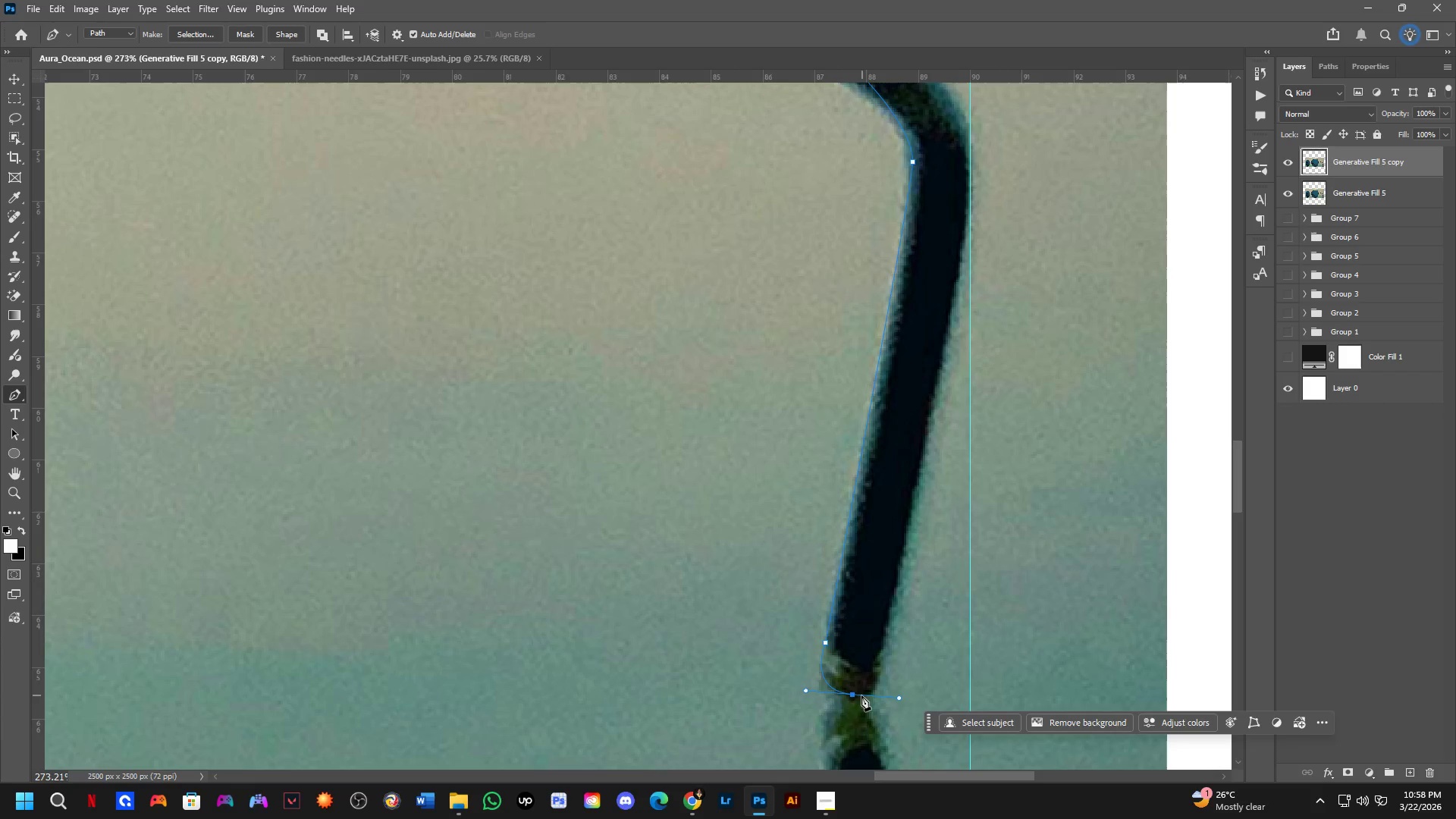 
hold_key(key=AltLeft, duration=0.55)
left_click([853, 693])
 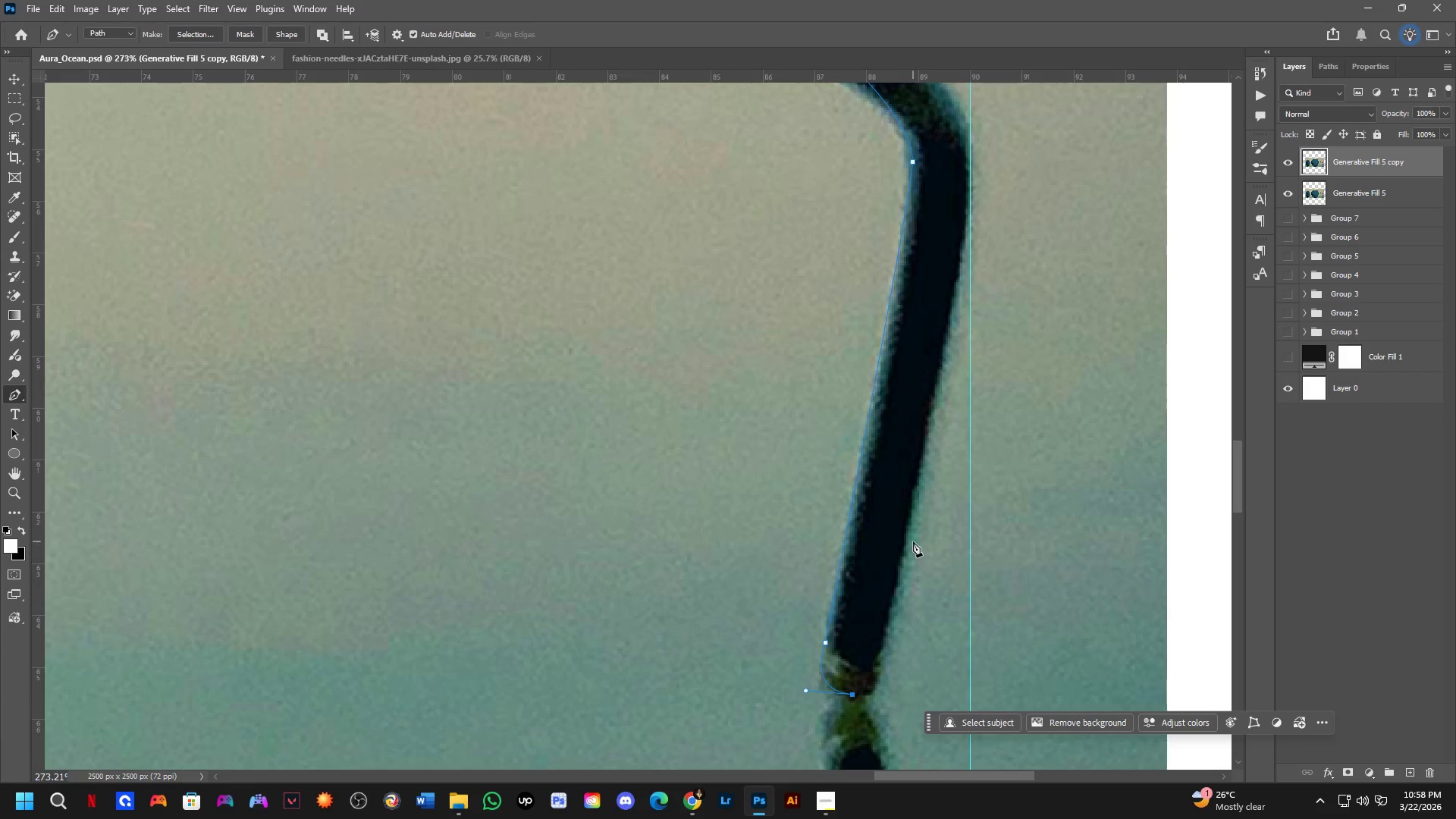 
left_click_drag(start_coordinate=[908, 530], to_coordinate=[937, 358])
 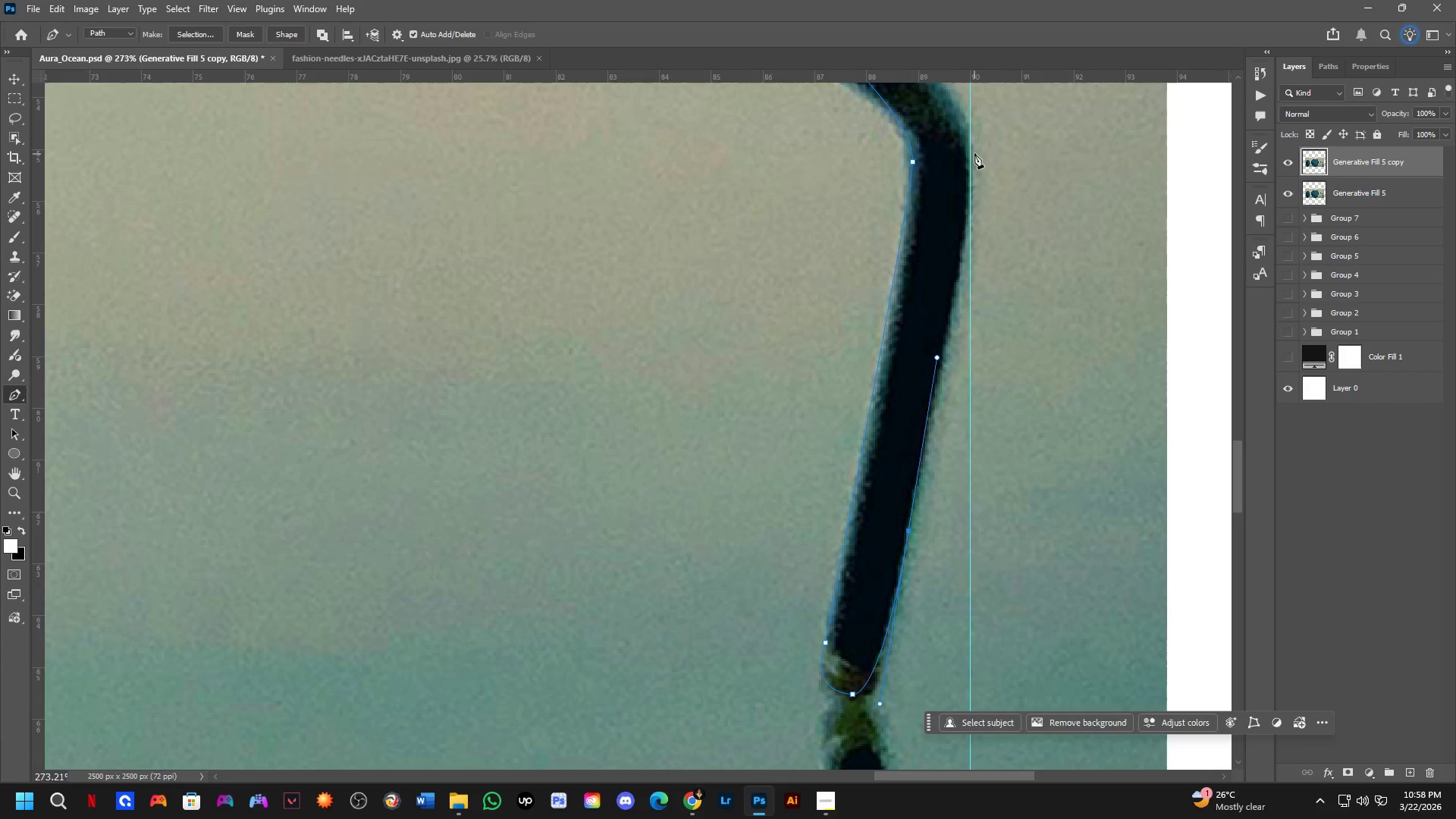 
left_click([974, 152])
 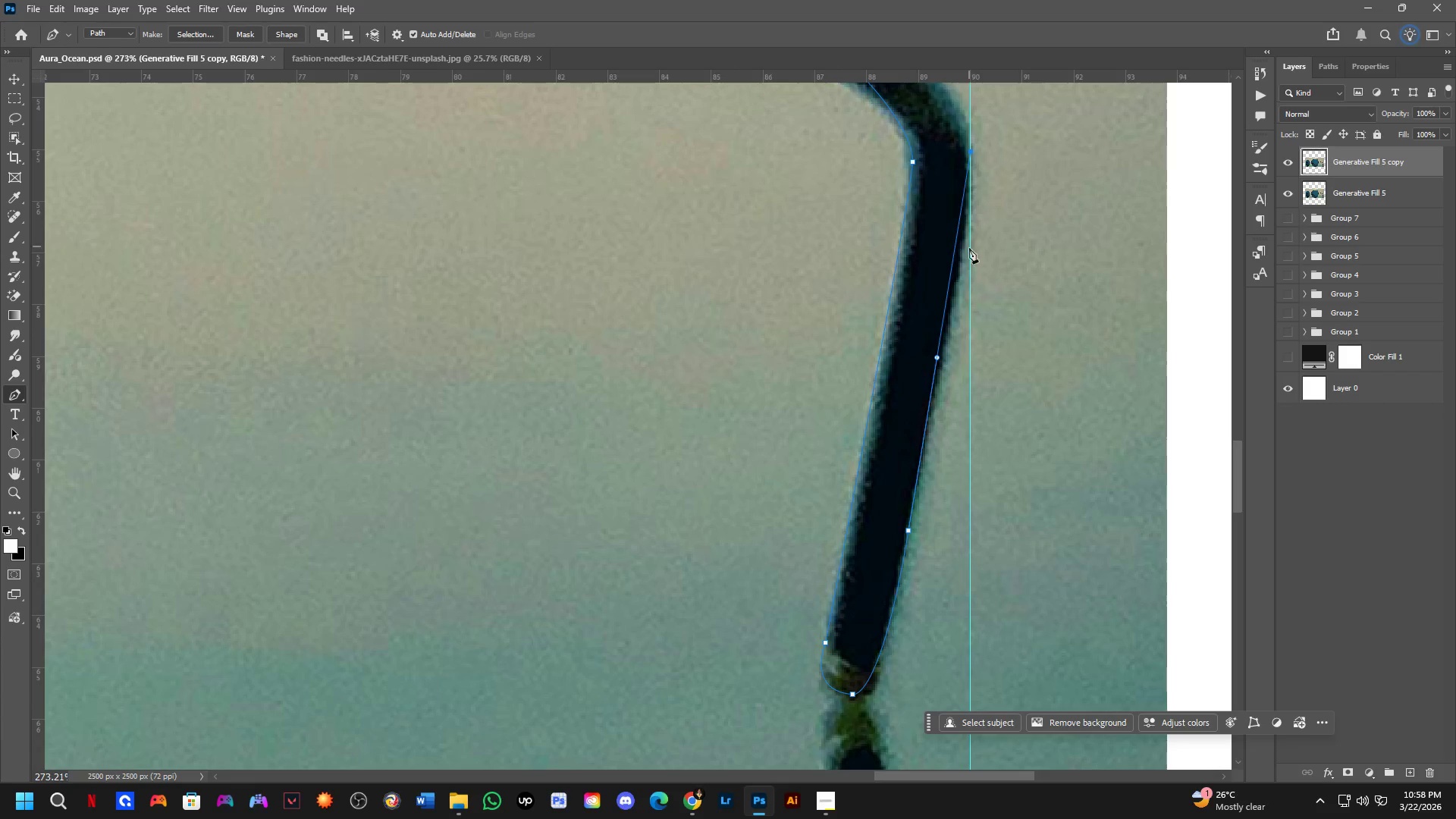 
hold_key(key=Space, duration=0.55)
 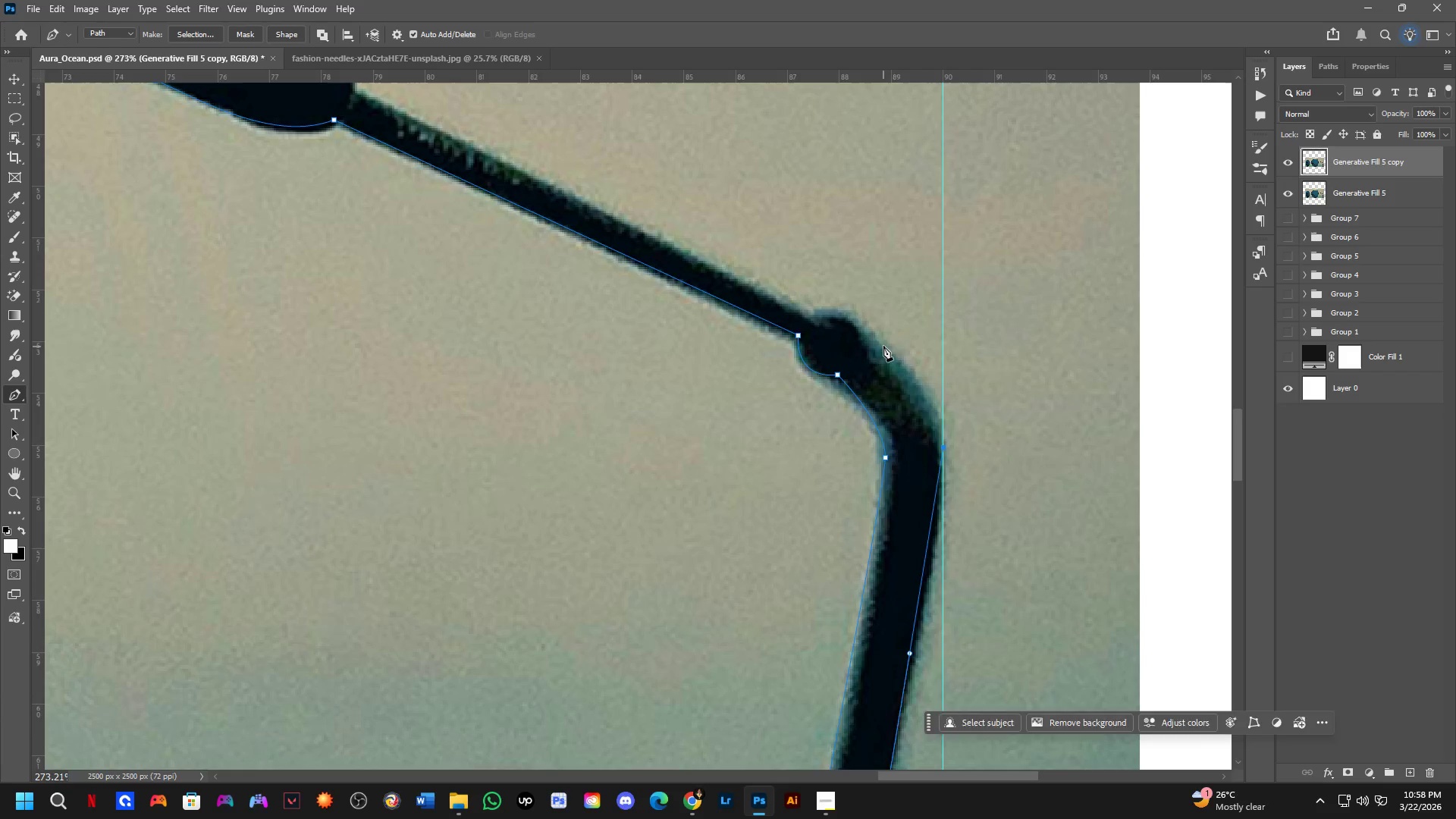 
left_click_drag(start_coordinate=[971, 266], to_coordinate=[943, 562])
 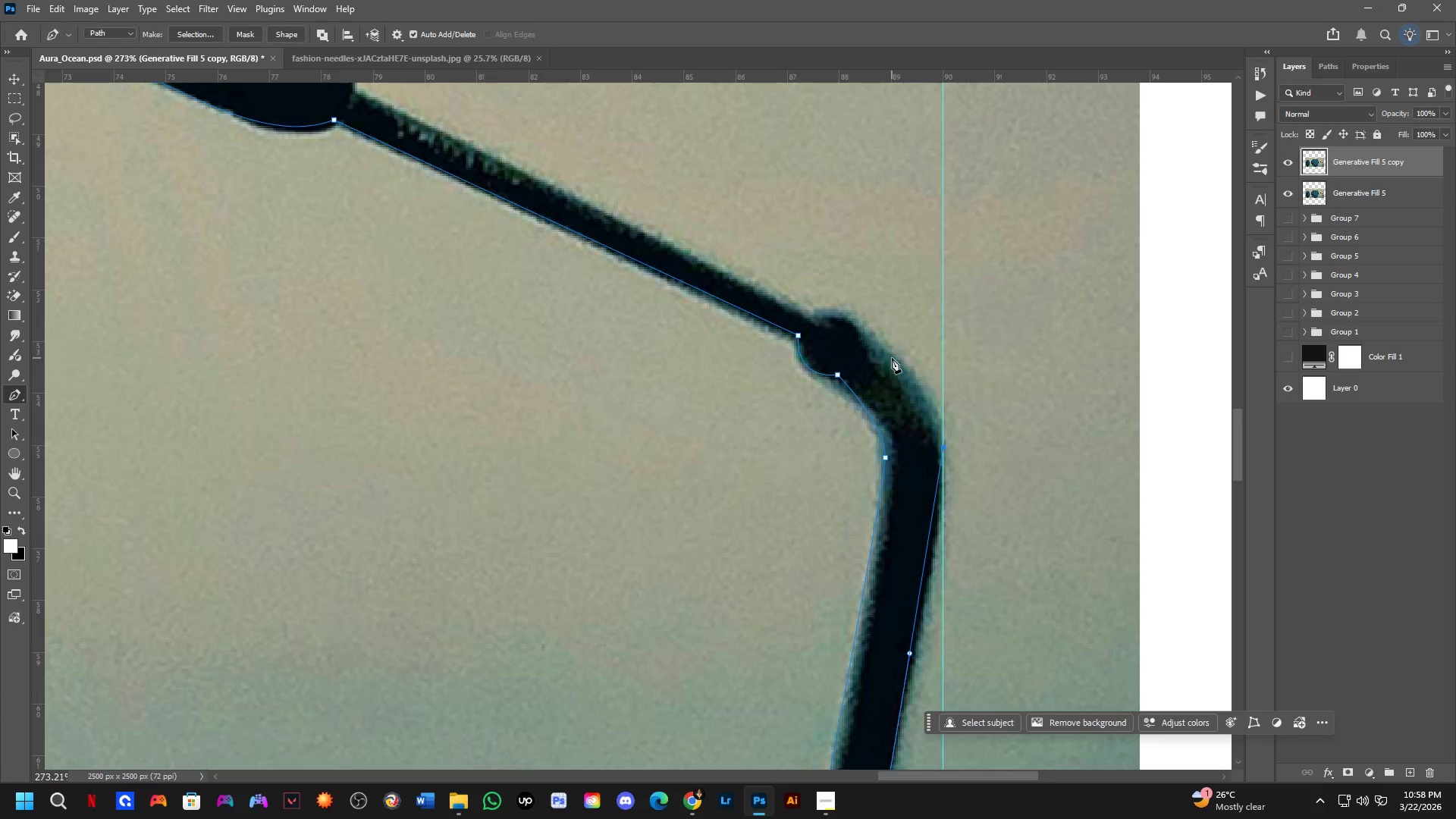 
left_click_drag(start_coordinate=[883, 345], to_coordinate=[815, 278])
 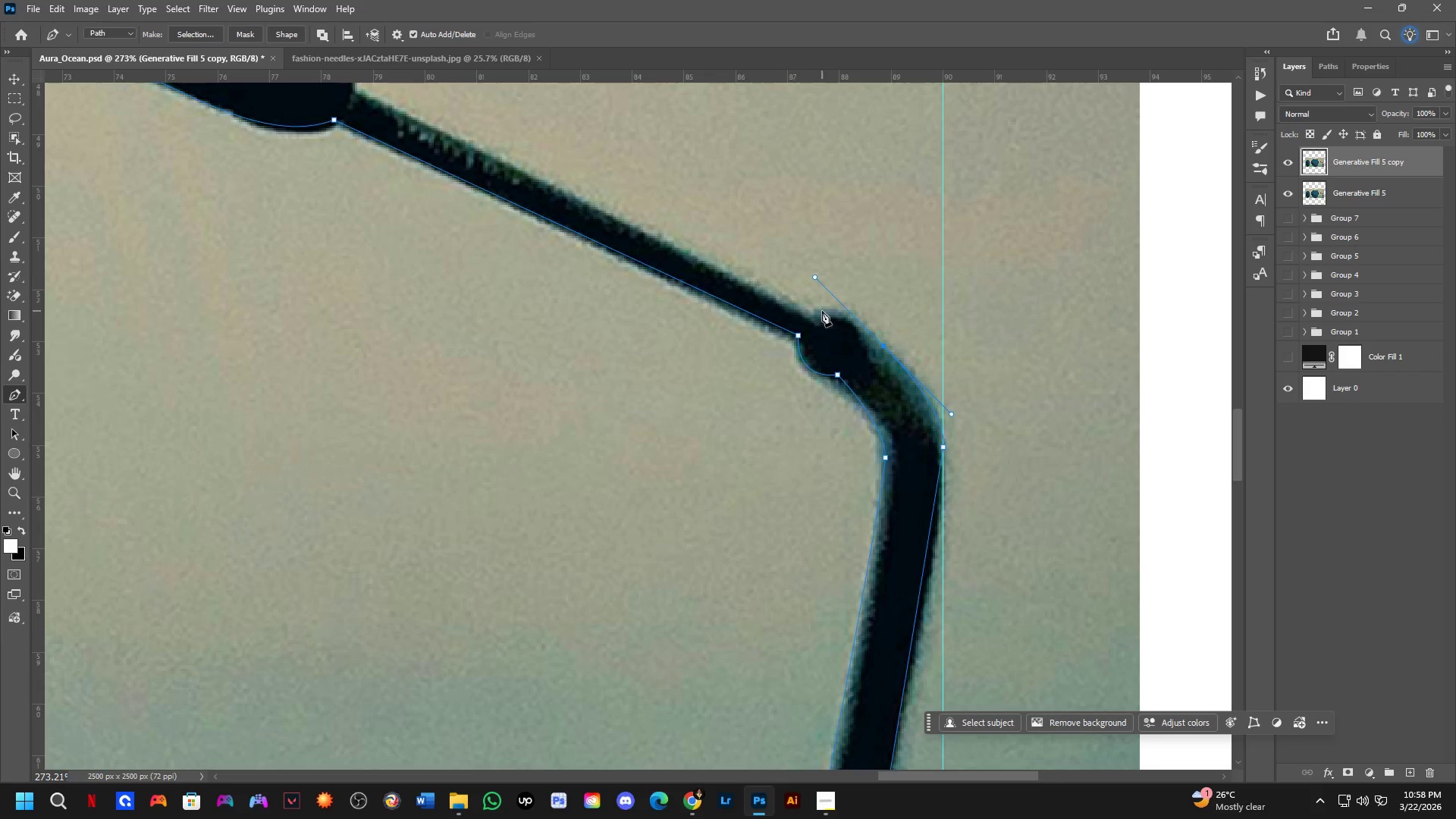 
left_click([812, 316])
 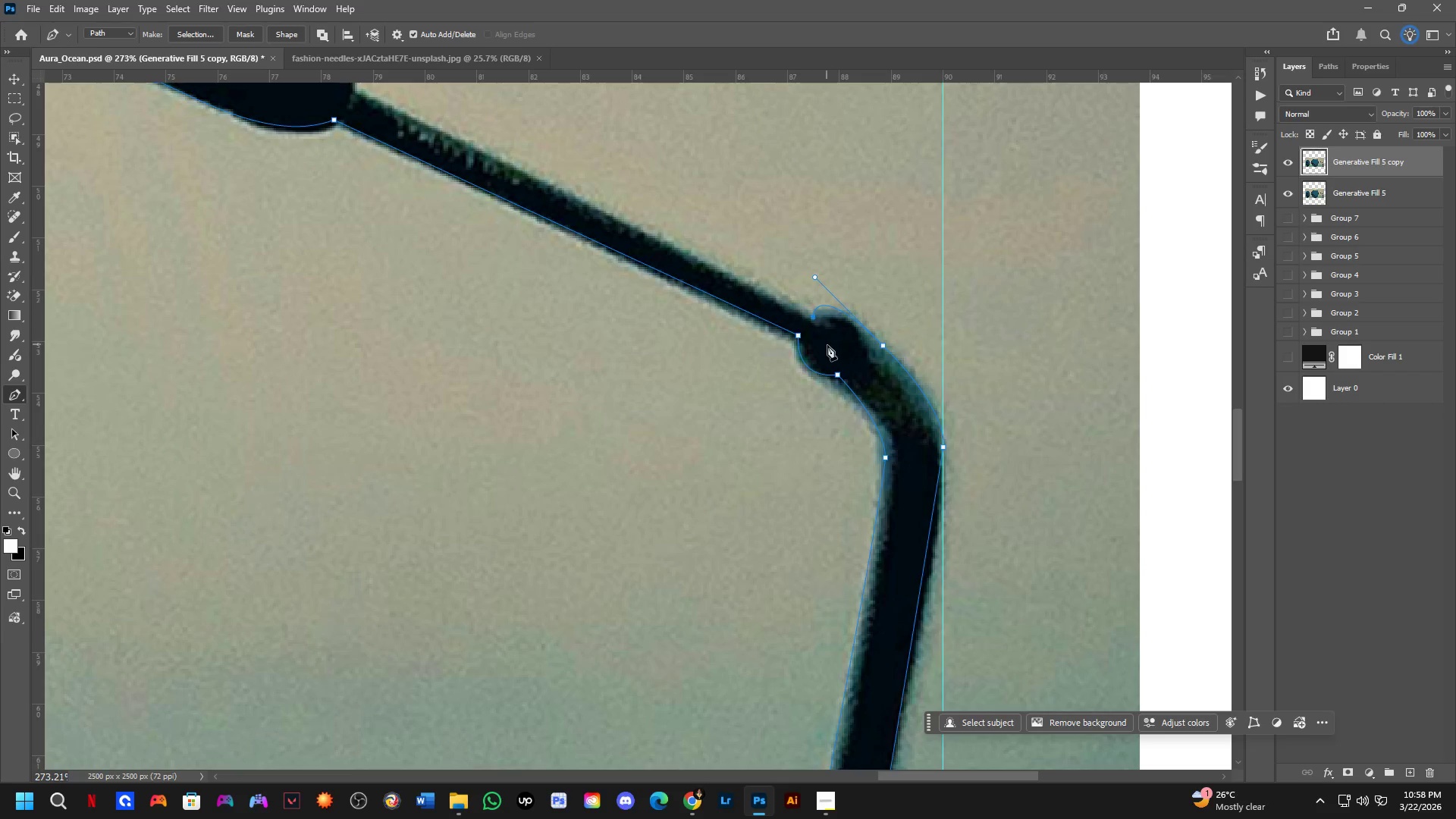 
scroll: coordinate [846, 342], scroll_direction: up, amount: 4.0
 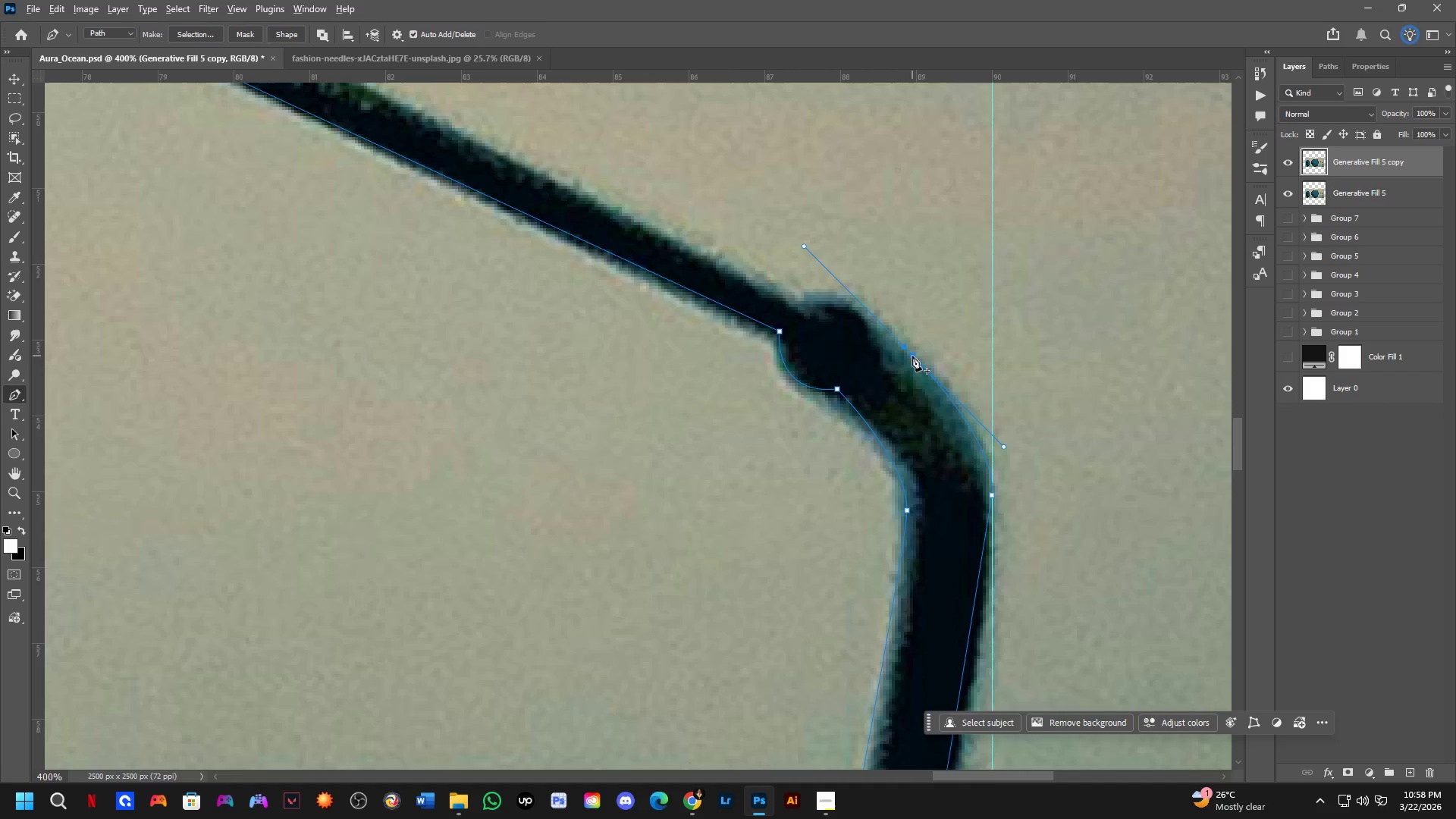 
key(Control+ControlLeft)
 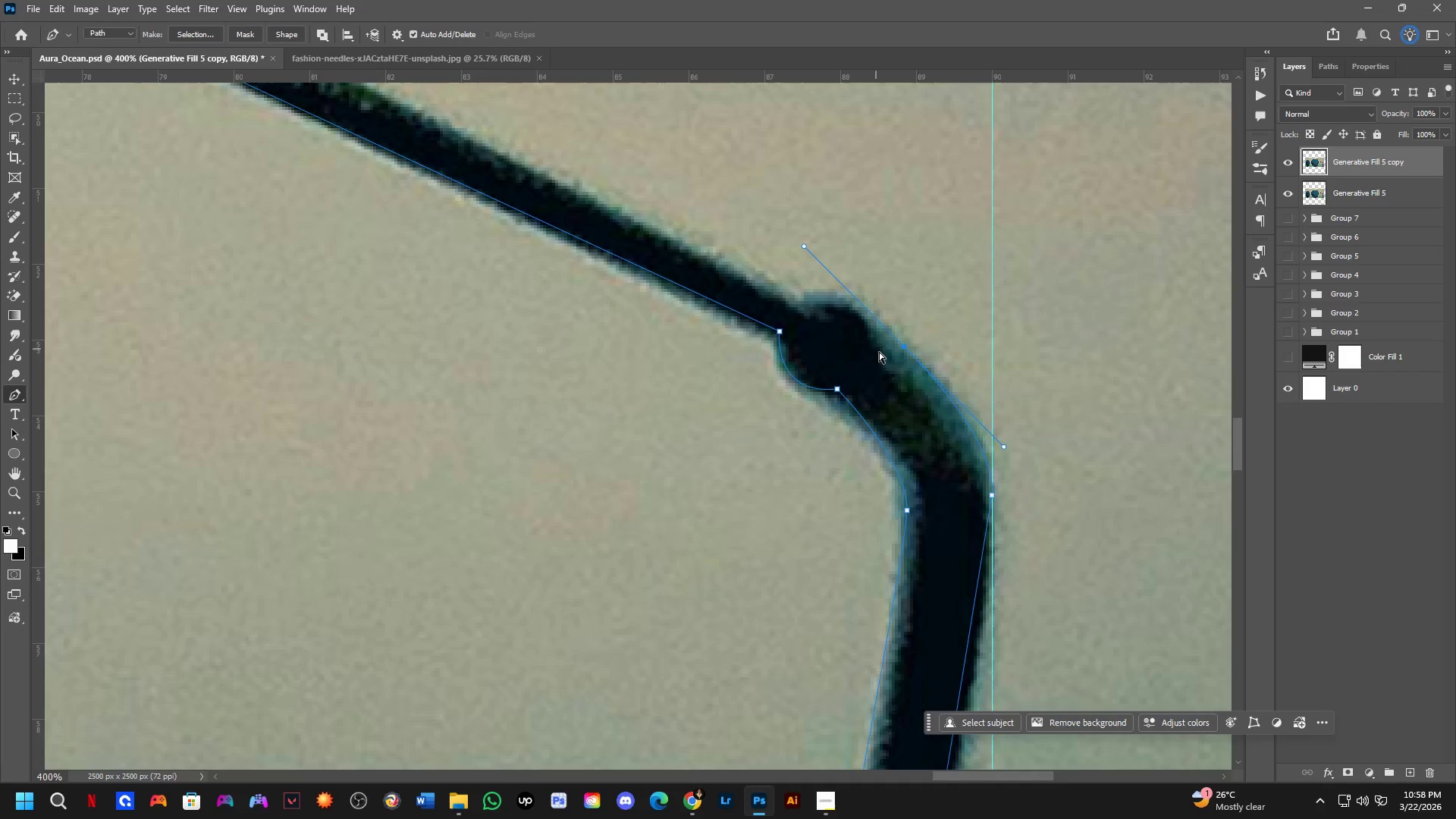 
key(Control+Z)
 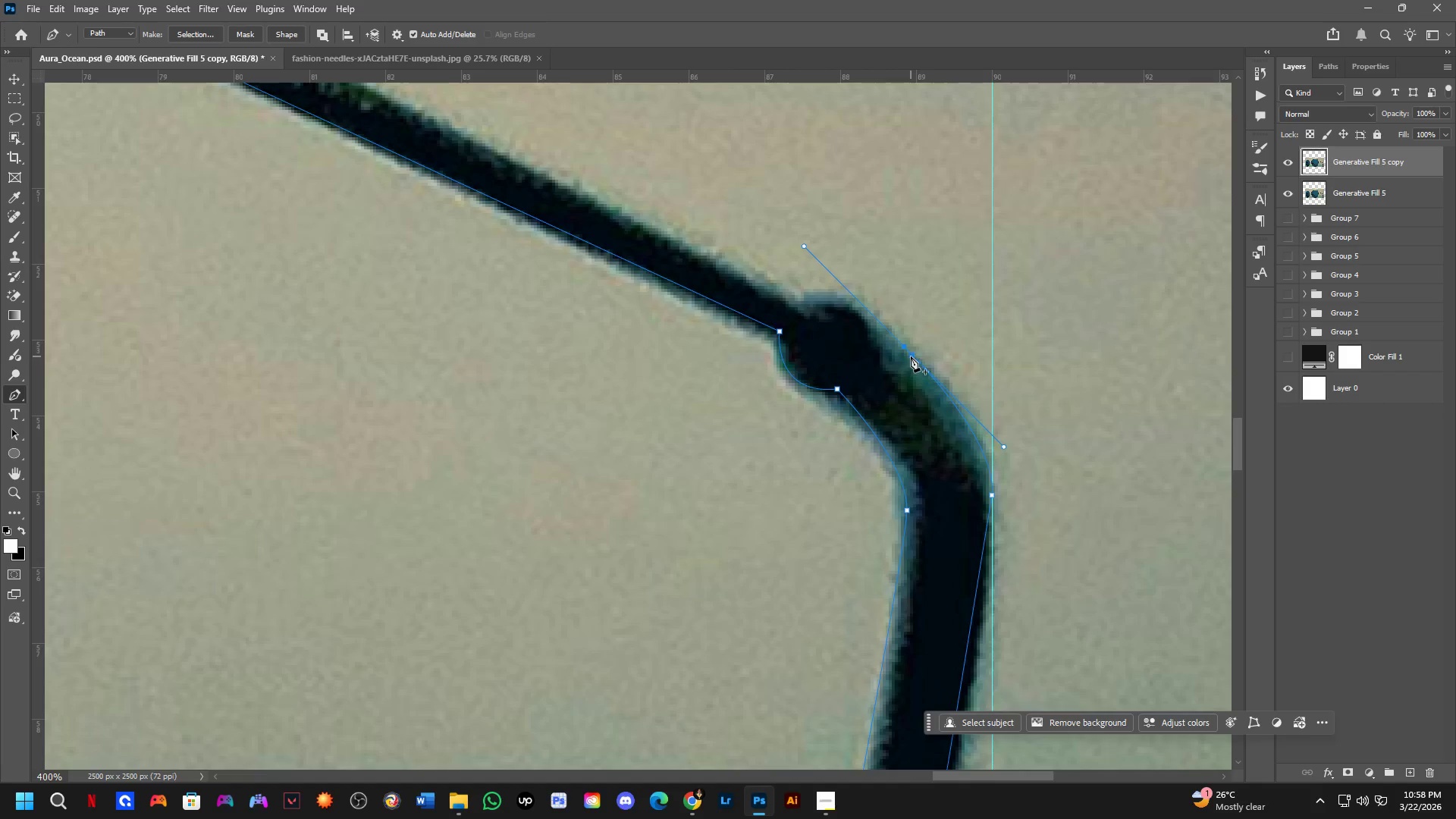 
hold_key(key=AltLeft, duration=0.94)
left_click([906, 349])
 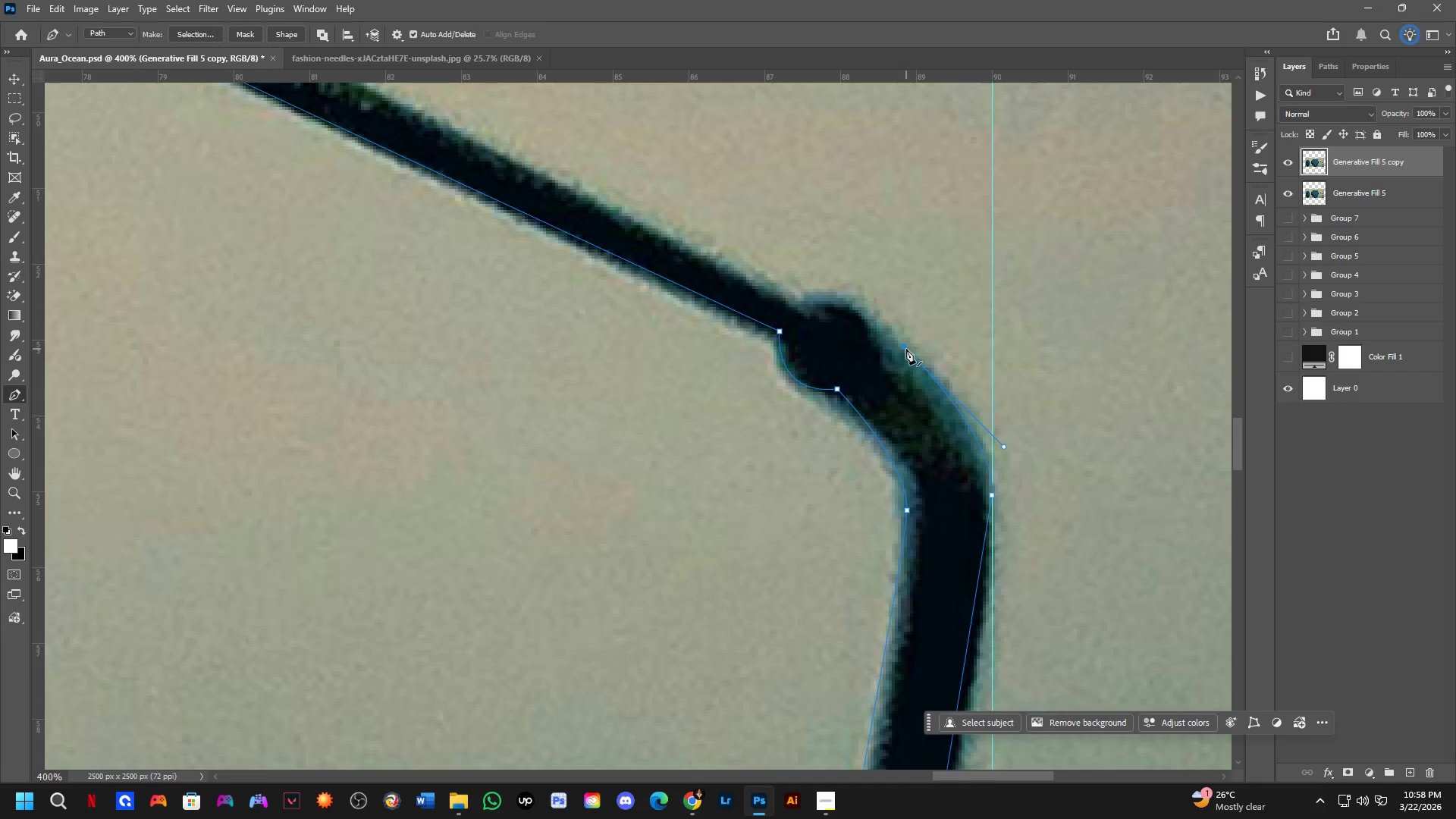 
left_click_drag(start_coordinate=[905, 348], to_coordinate=[890, 341])
 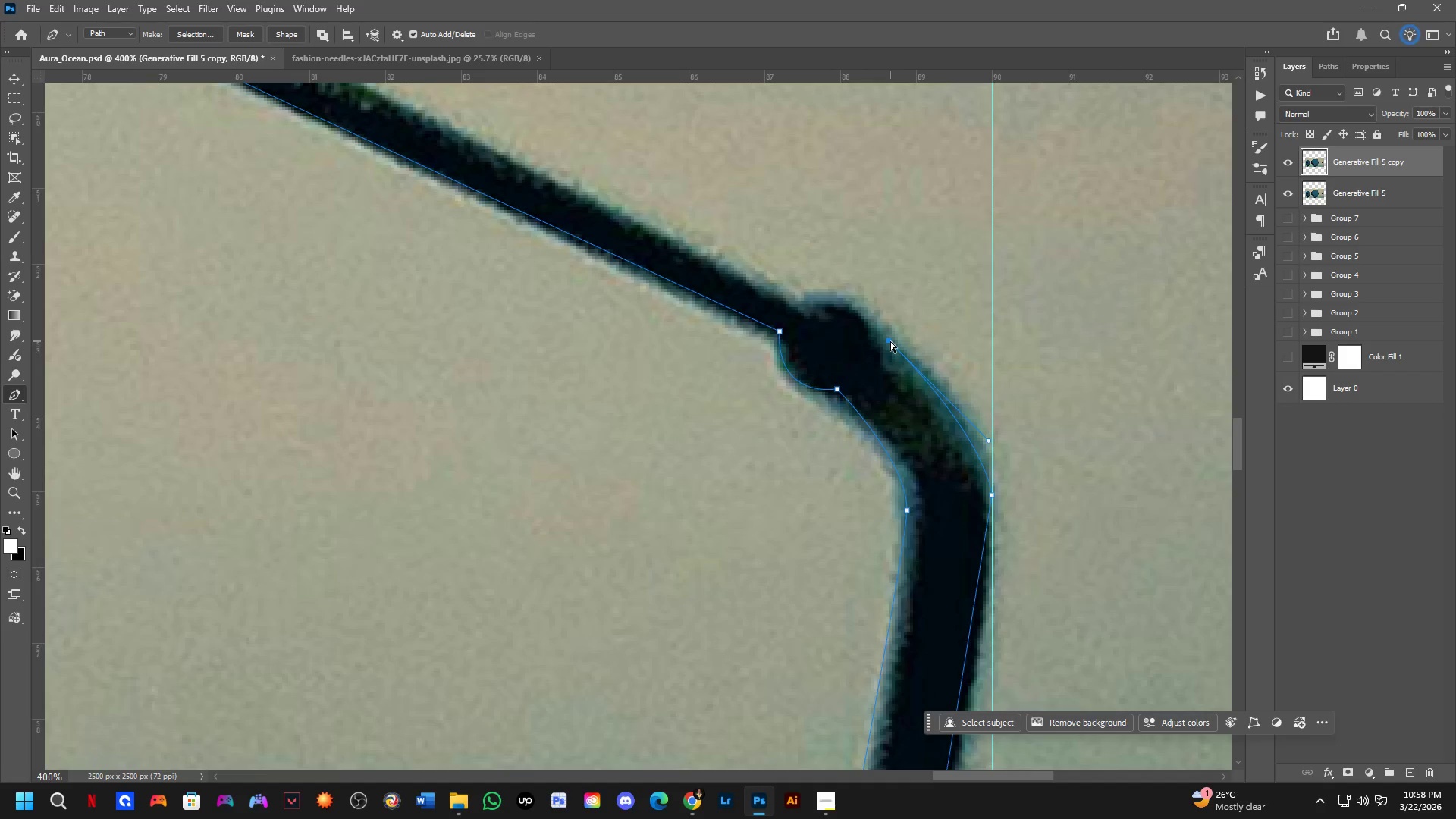 
key(Control+Z)
 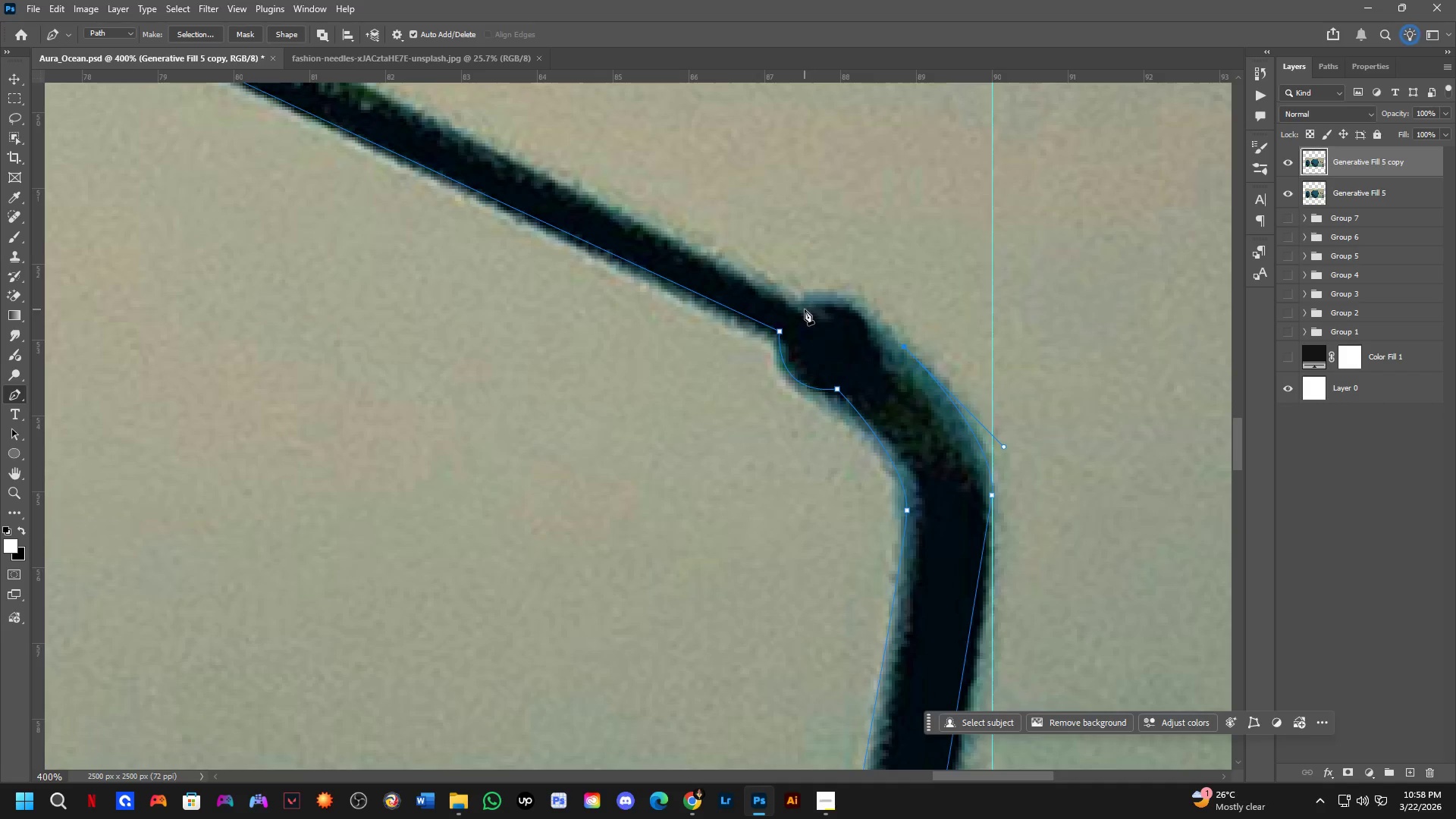 
left_click_drag(start_coordinate=[800, 308], to_coordinate=[742, 351])
 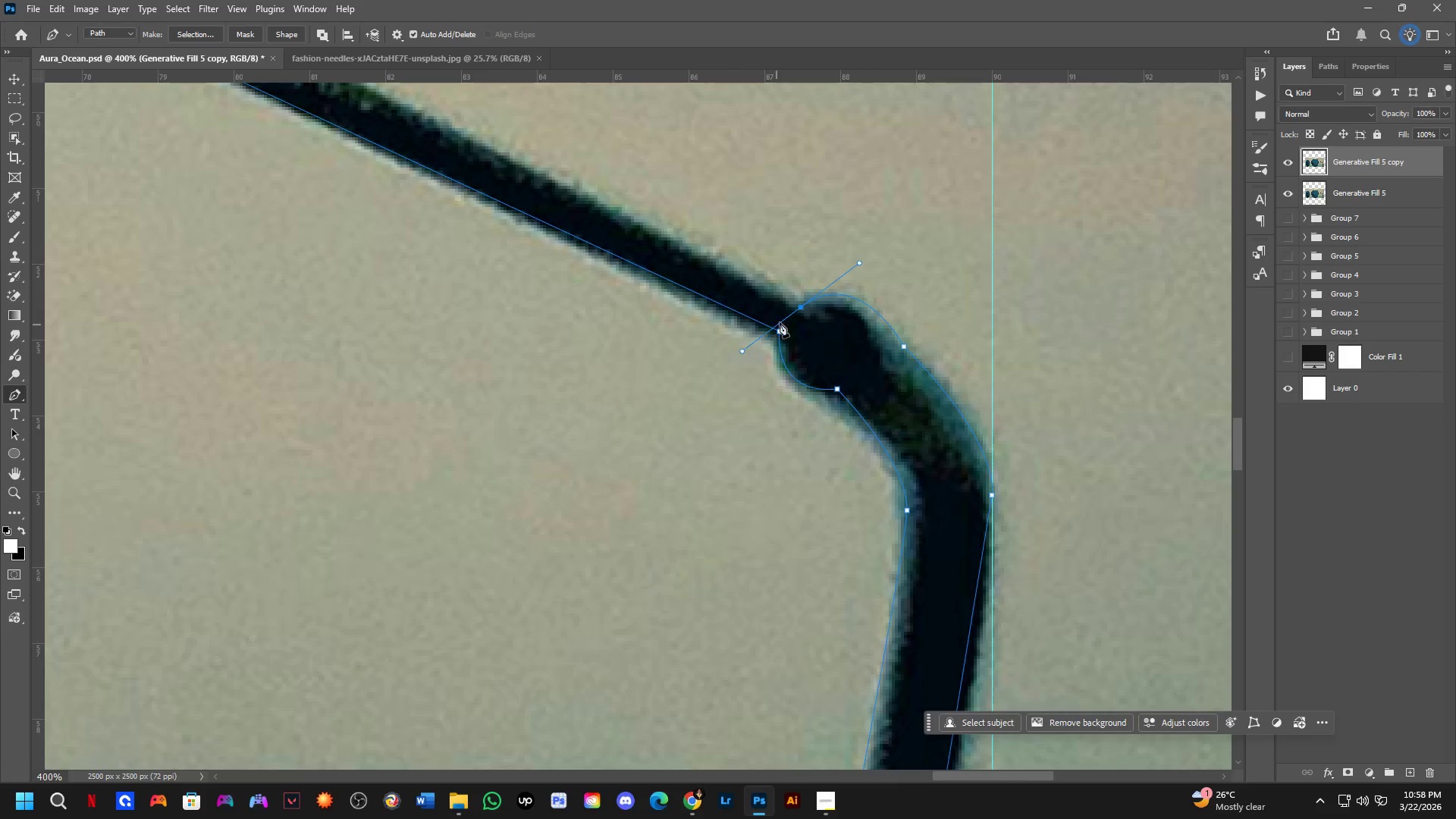 
scroll: coordinate [790, 321], scroll_direction: down, amount: 3.0
 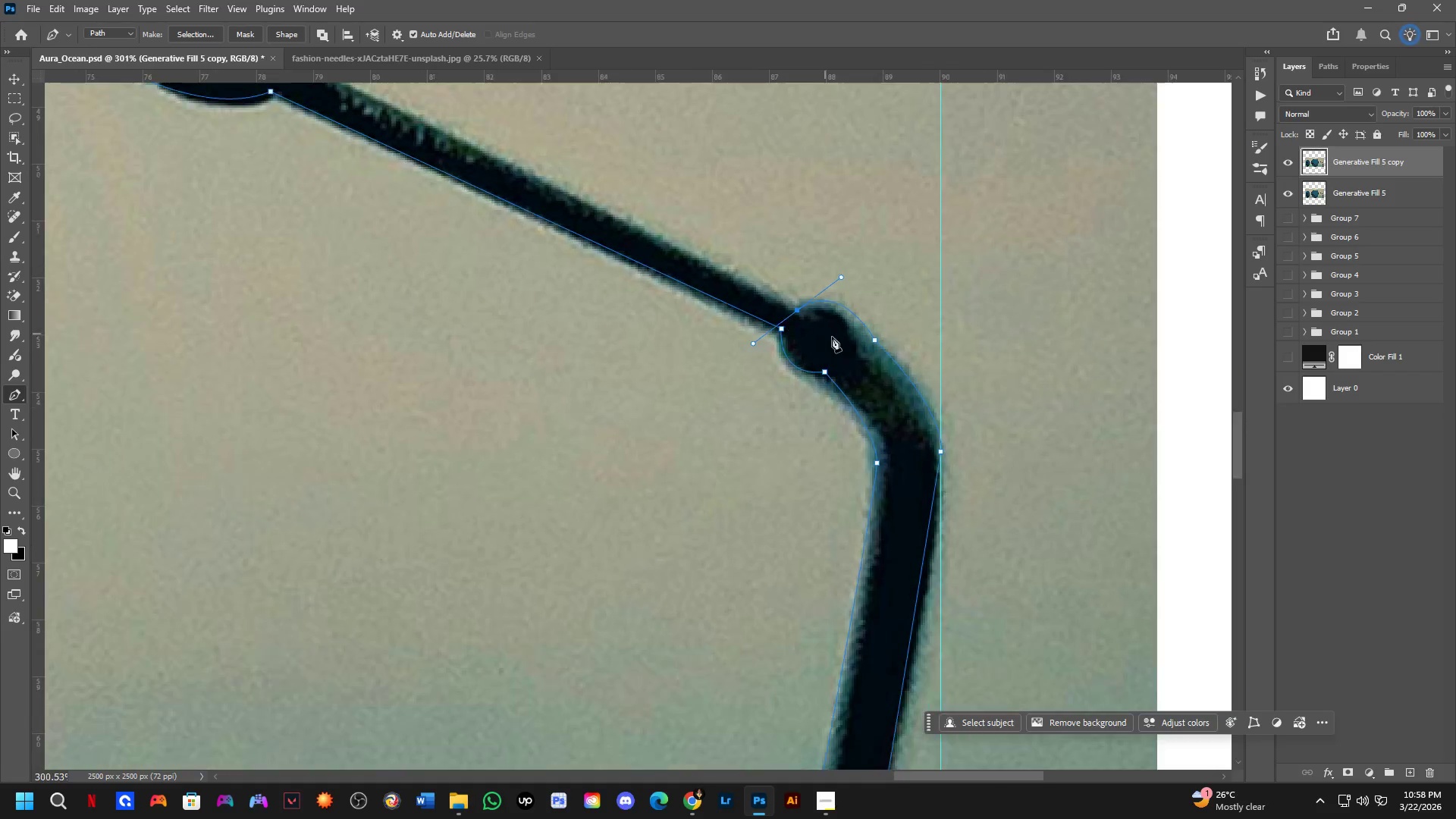 
hold_key(key=Space, duration=0.52)
 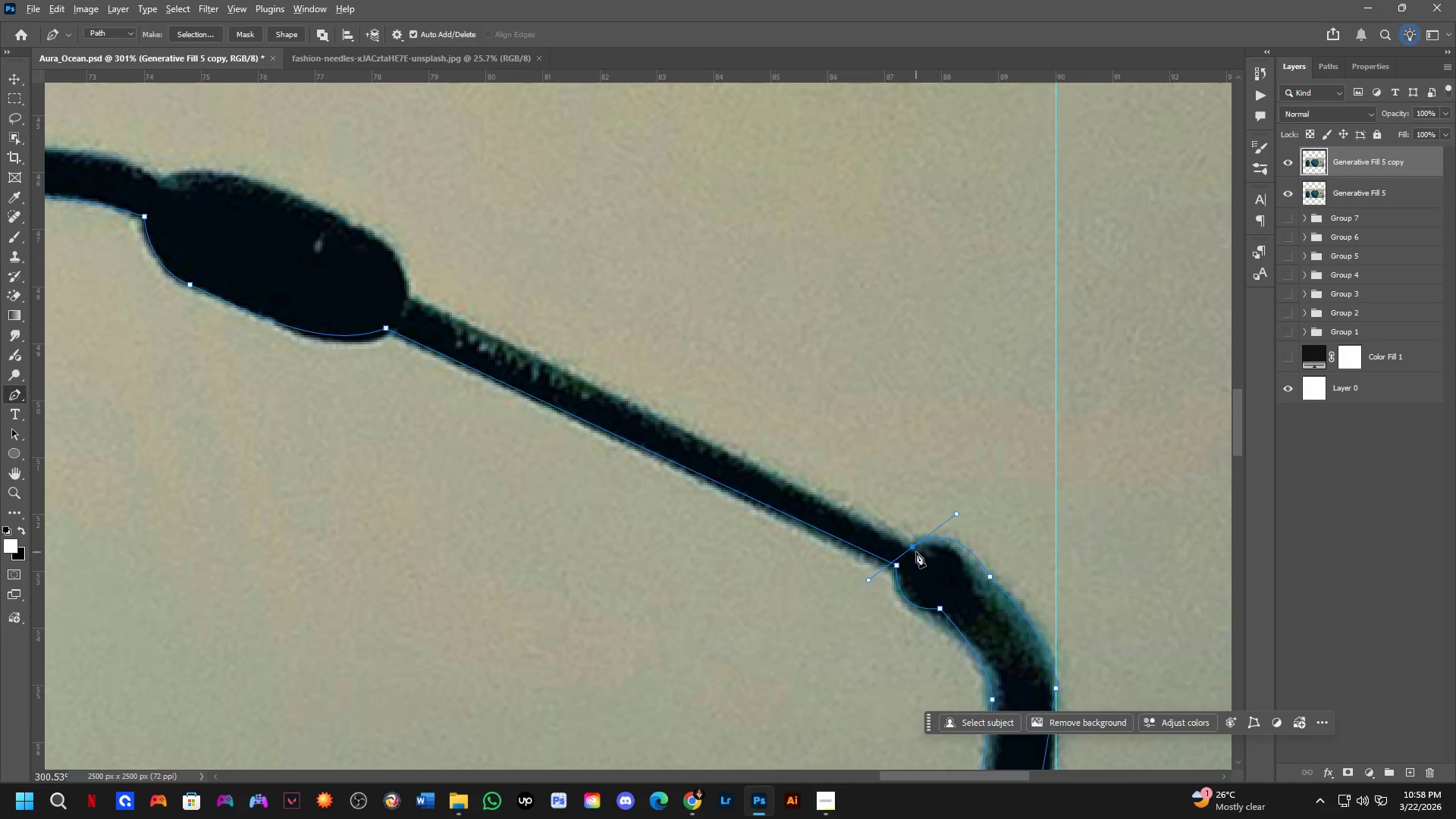 
left_click_drag(start_coordinate=[839, 337], to_coordinate=[946, 560])
 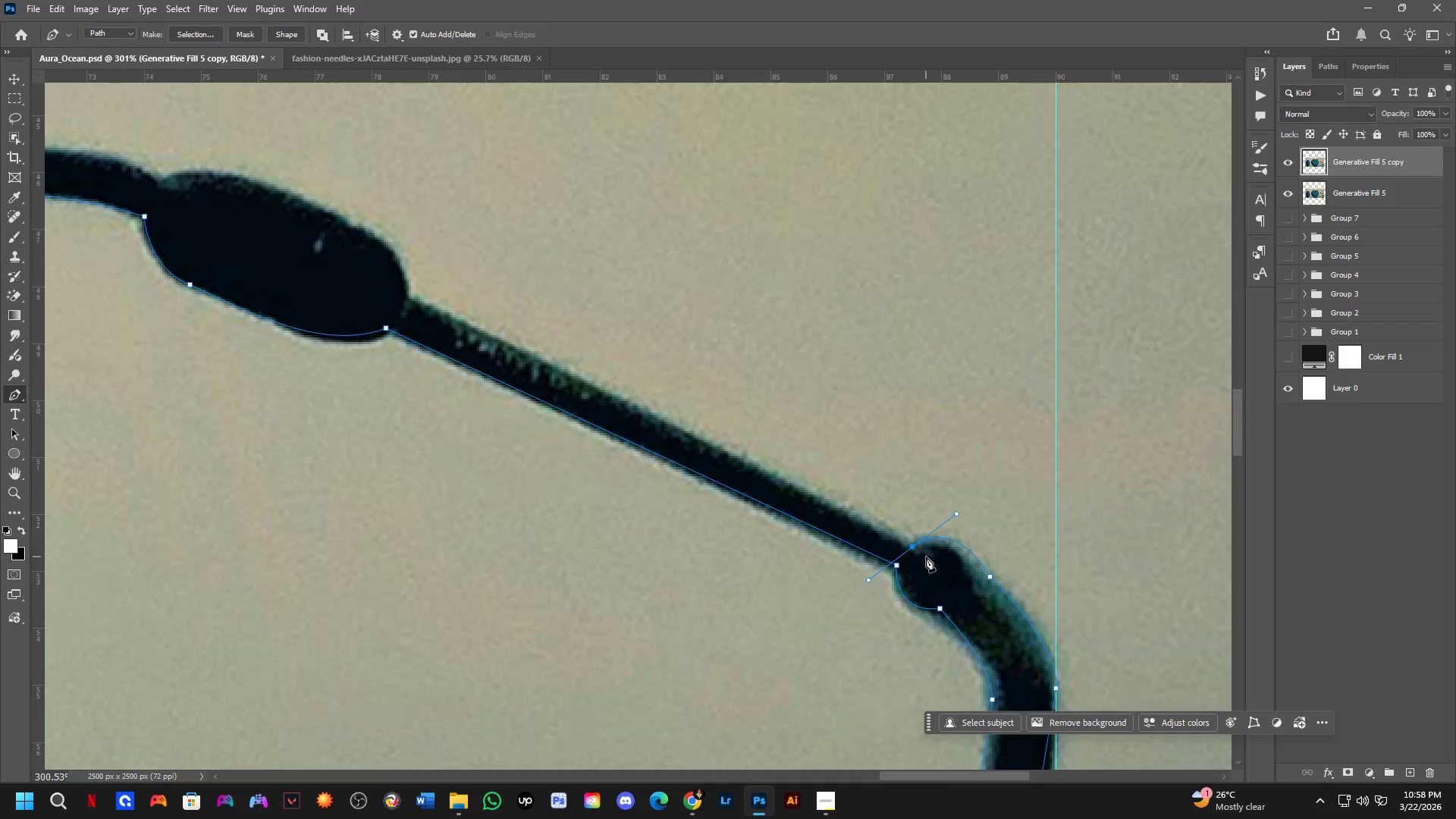 
hold_key(key=AltLeft, duration=0.62)
left_click([914, 548])
 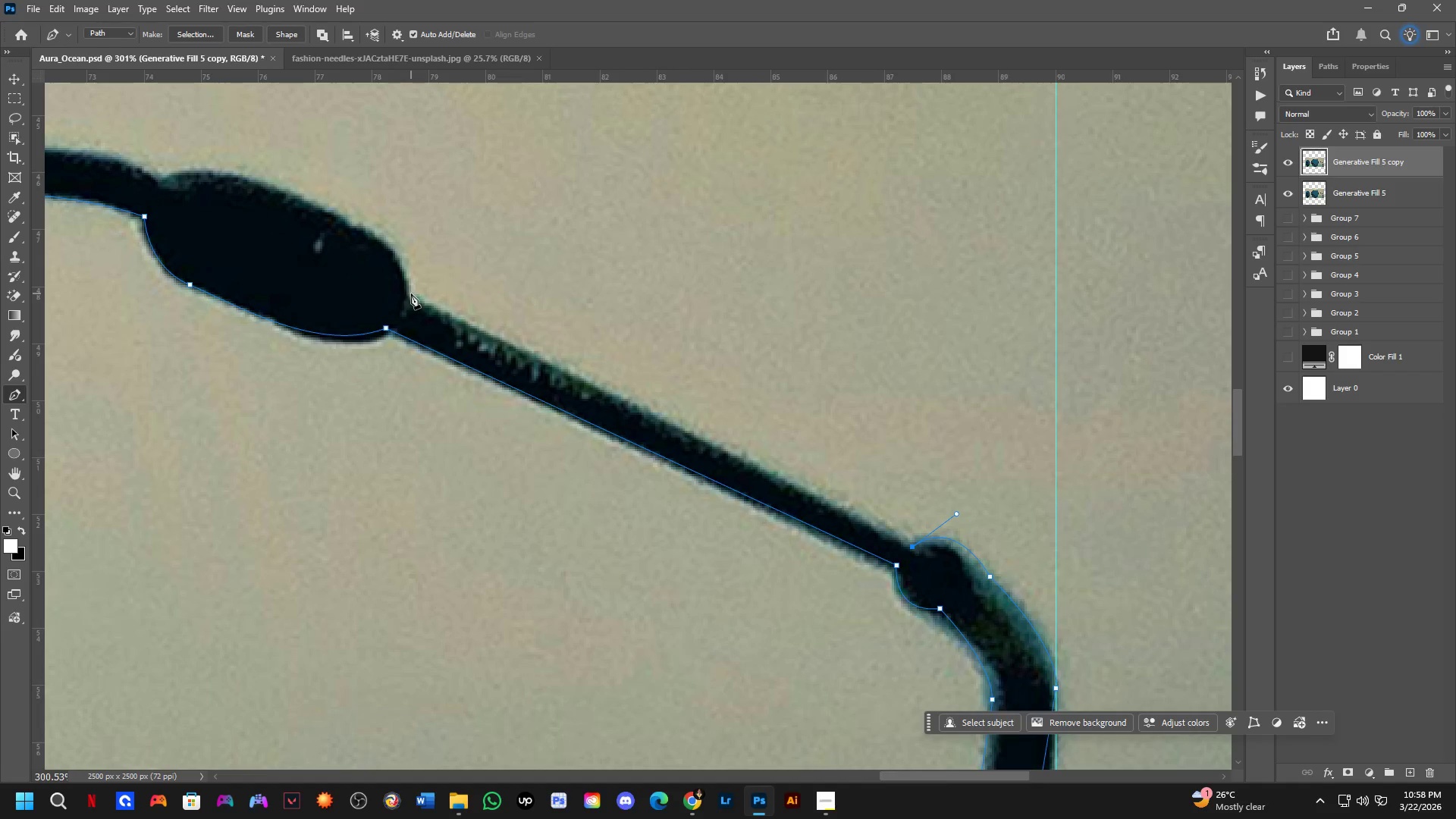 
left_click([412, 295])
 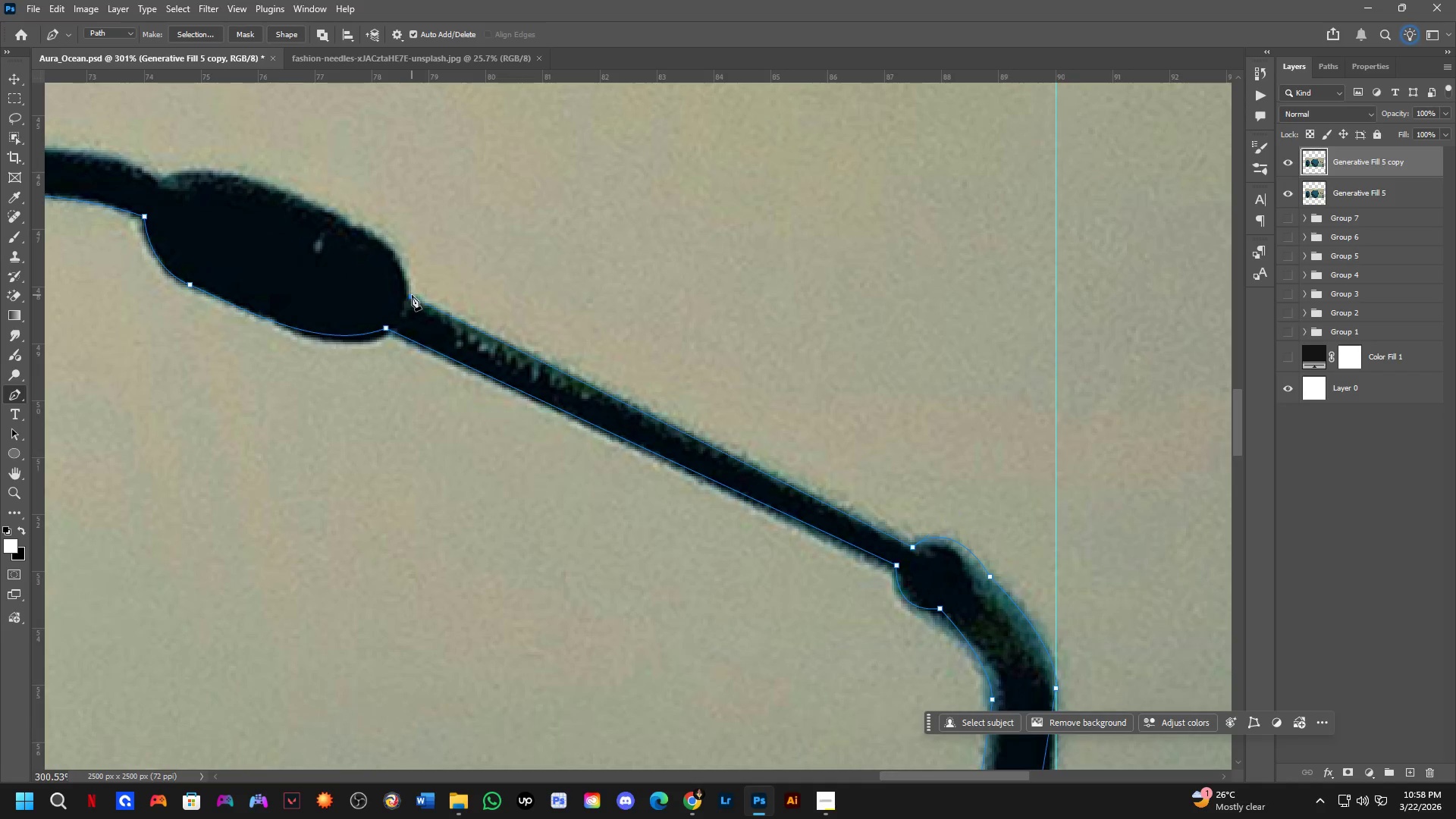 
key(Shift+ShiftLeft)
 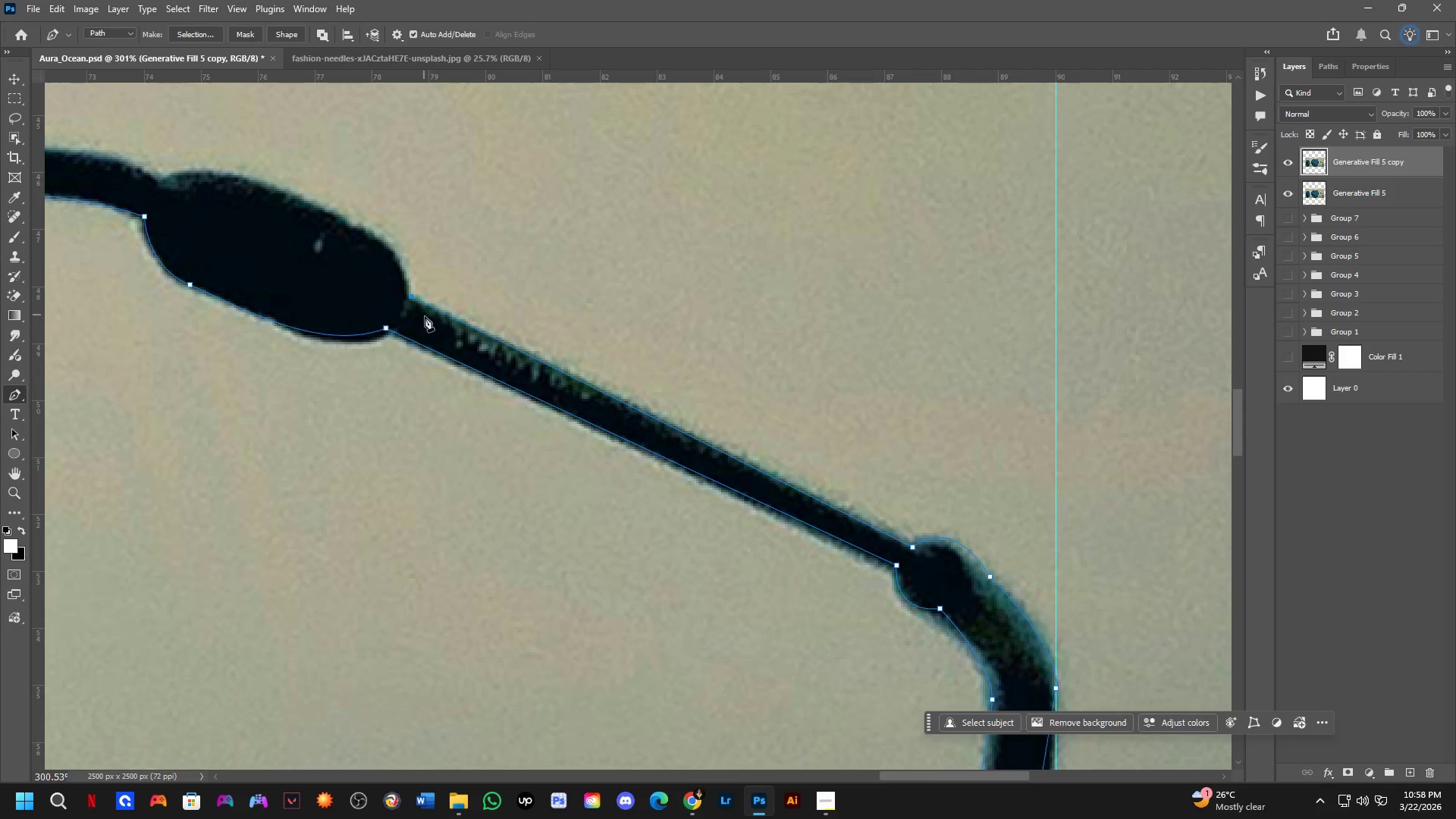 
scroll: coordinate [460, 387], scroll_direction: down, amount: 4.0
 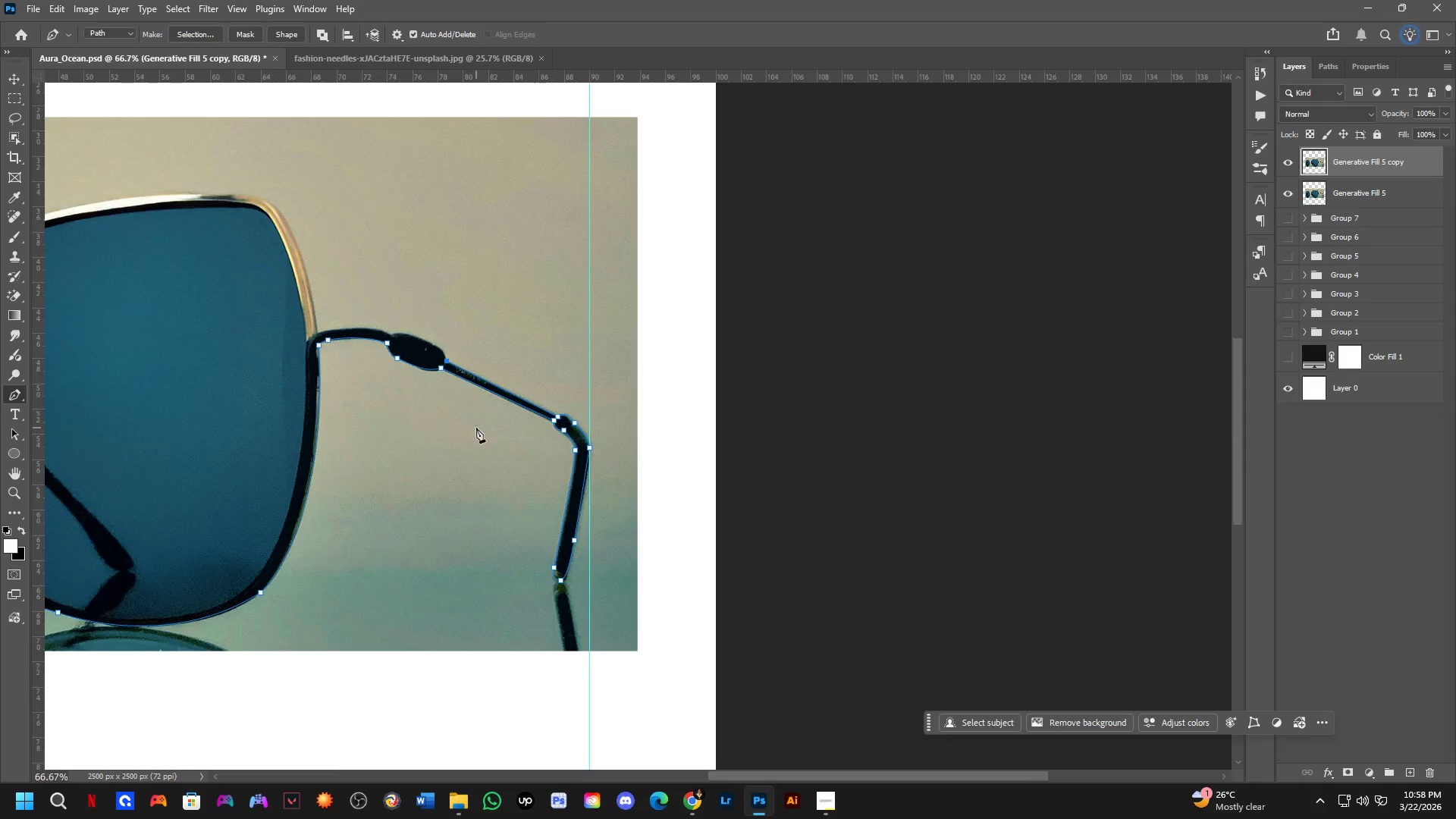 
hold_key(key=Space, duration=0.61)
 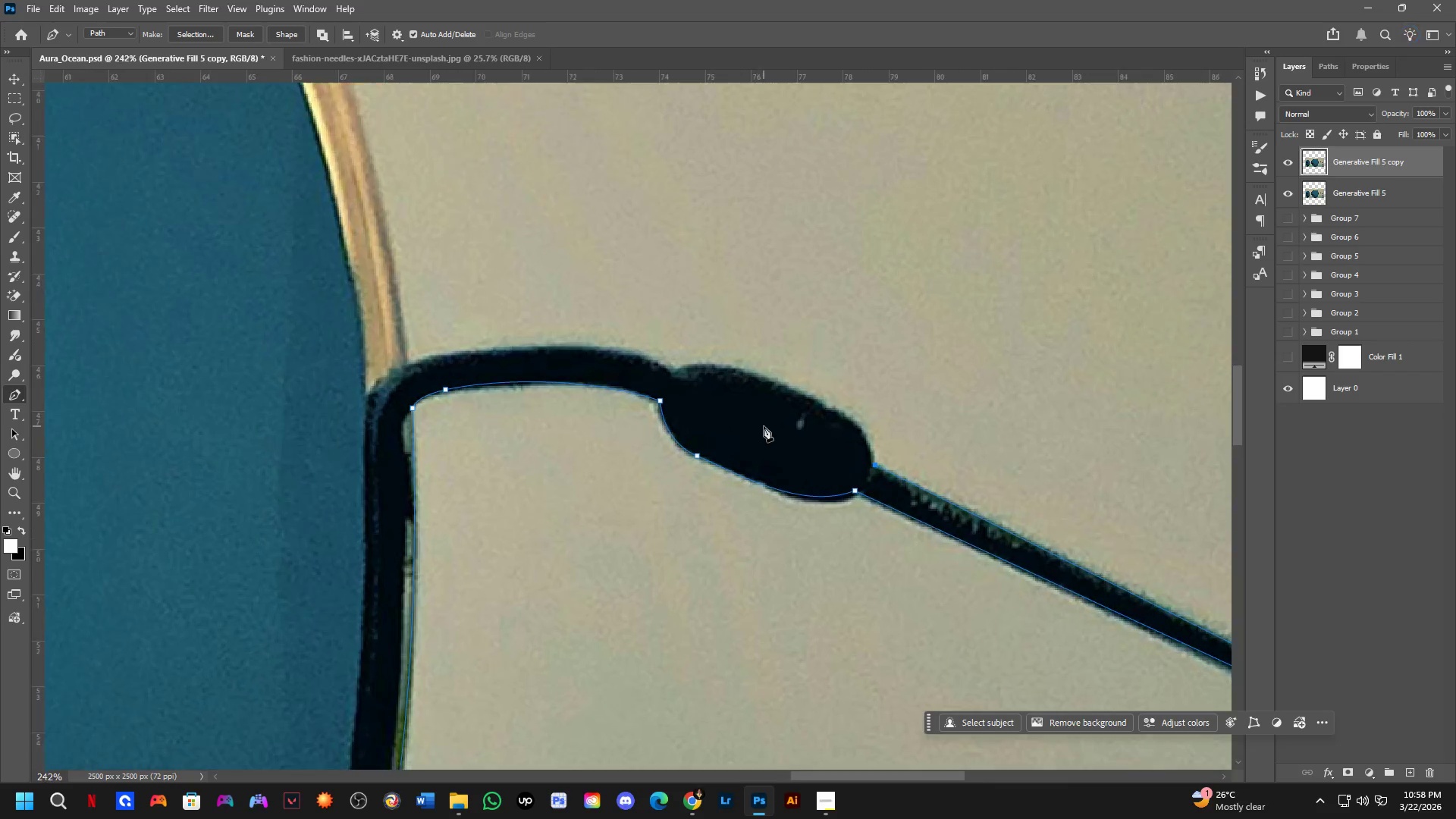 
left_click_drag(start_coordinate=[452, 408], to_coordinate=[765, 496])
 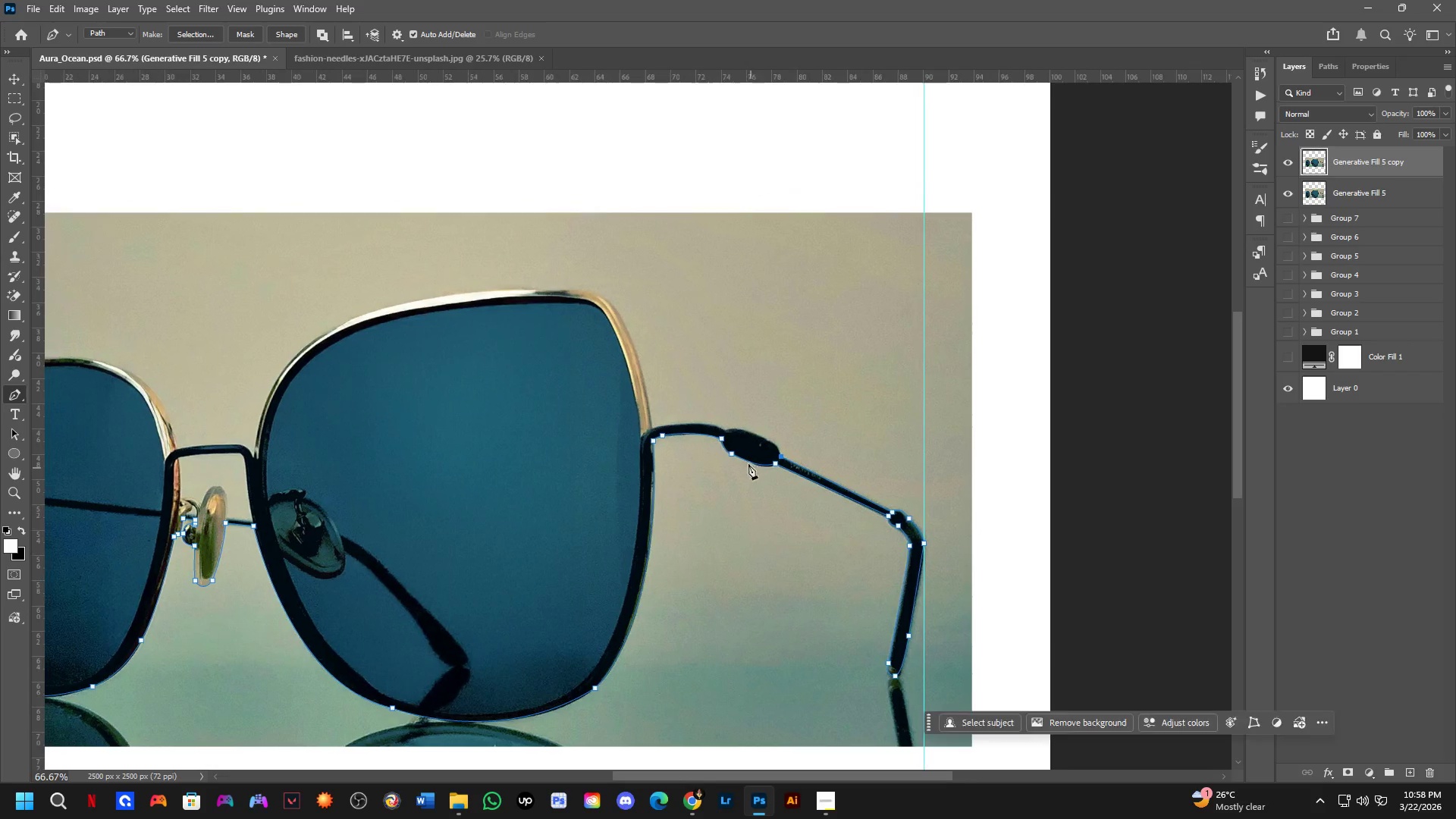 
key(Shift+ShiftLeft)
 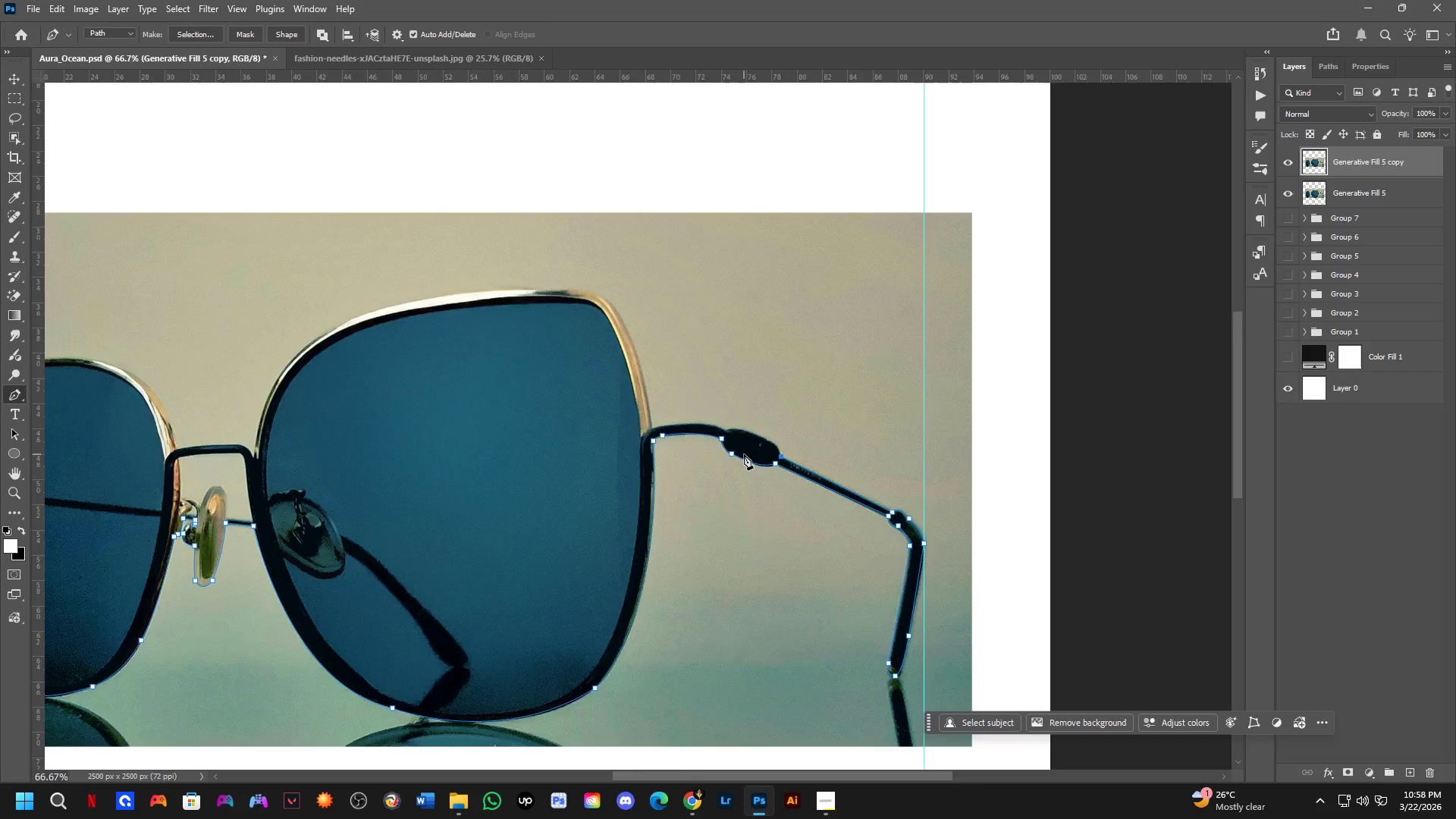 
scroll: coordinate [707, 400], scroll_direction: up, amount: 5.0
 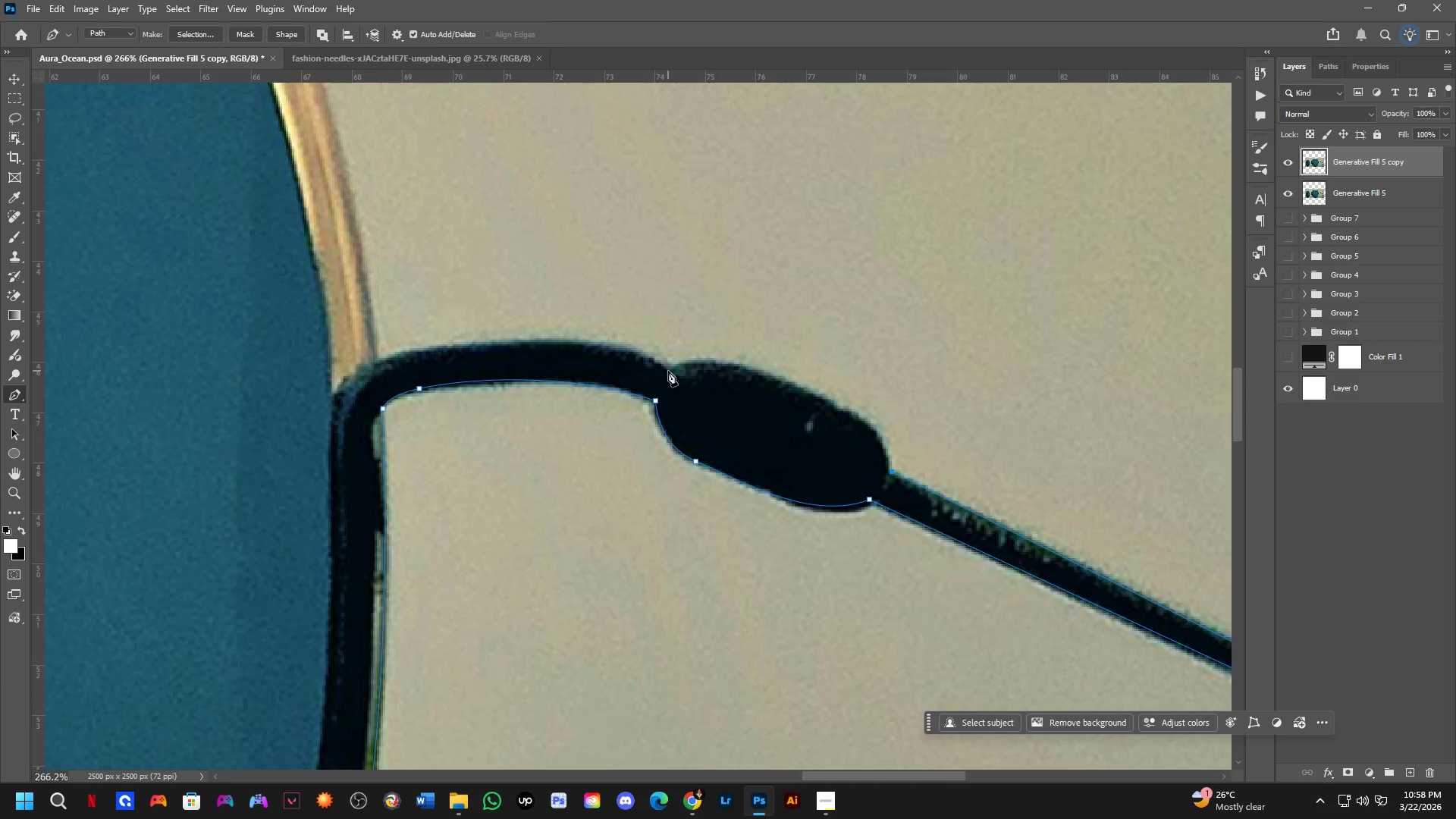 
left_click_drag(start_coordinate=[668, 371], to_coordinate=[500, 389])
 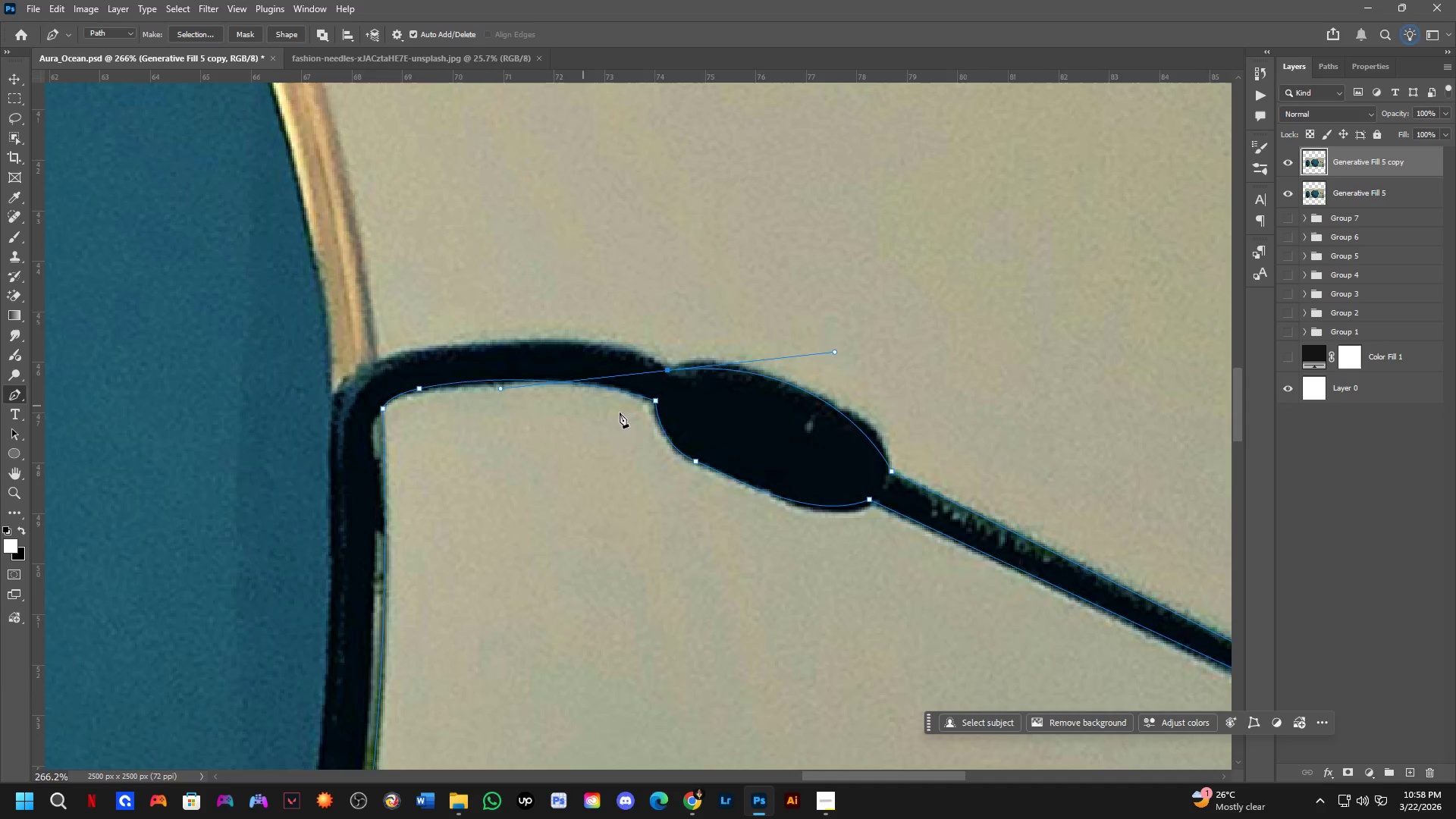 
key(Control+ControlLeft)
 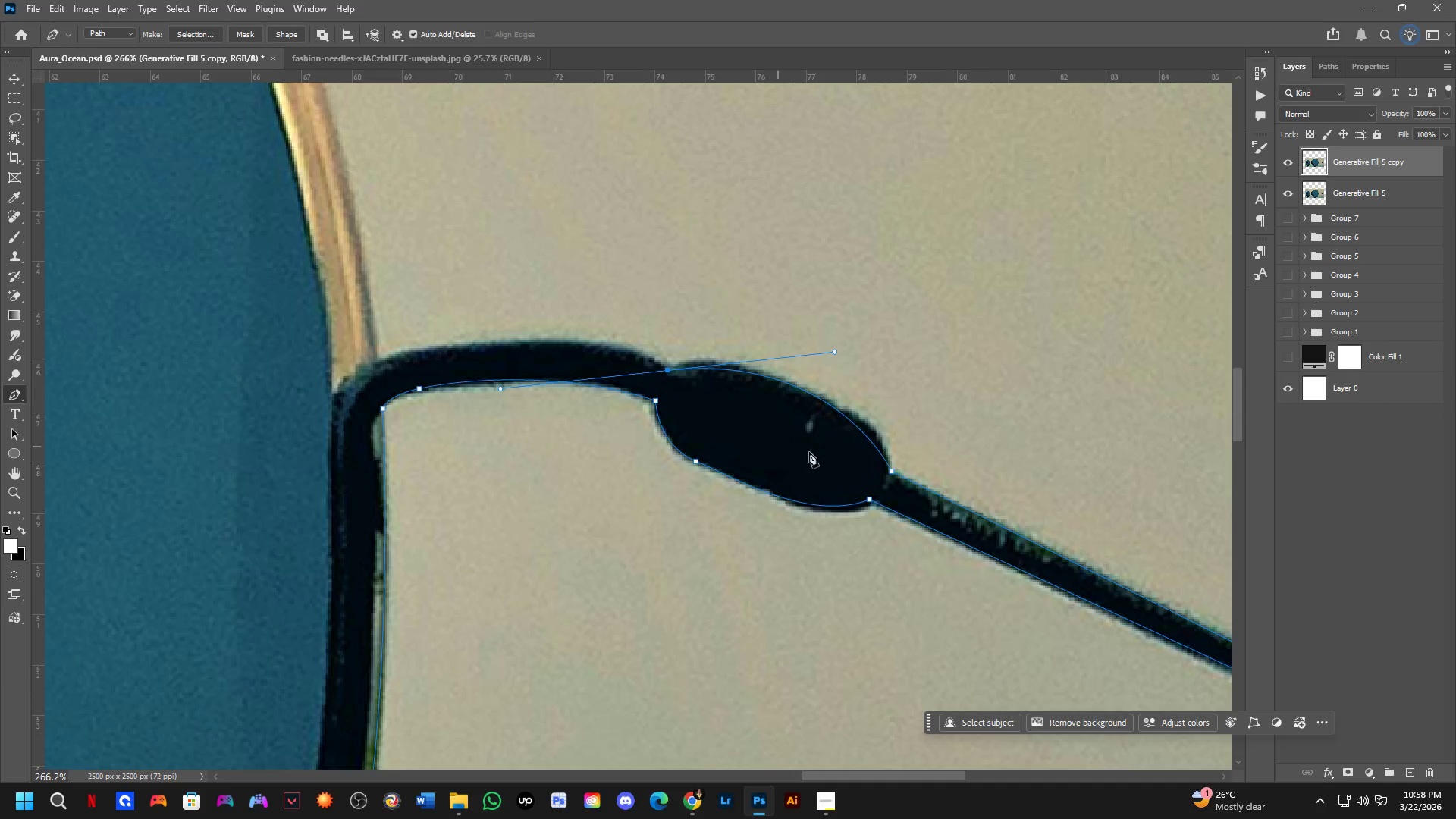 
key(Control+Z)
 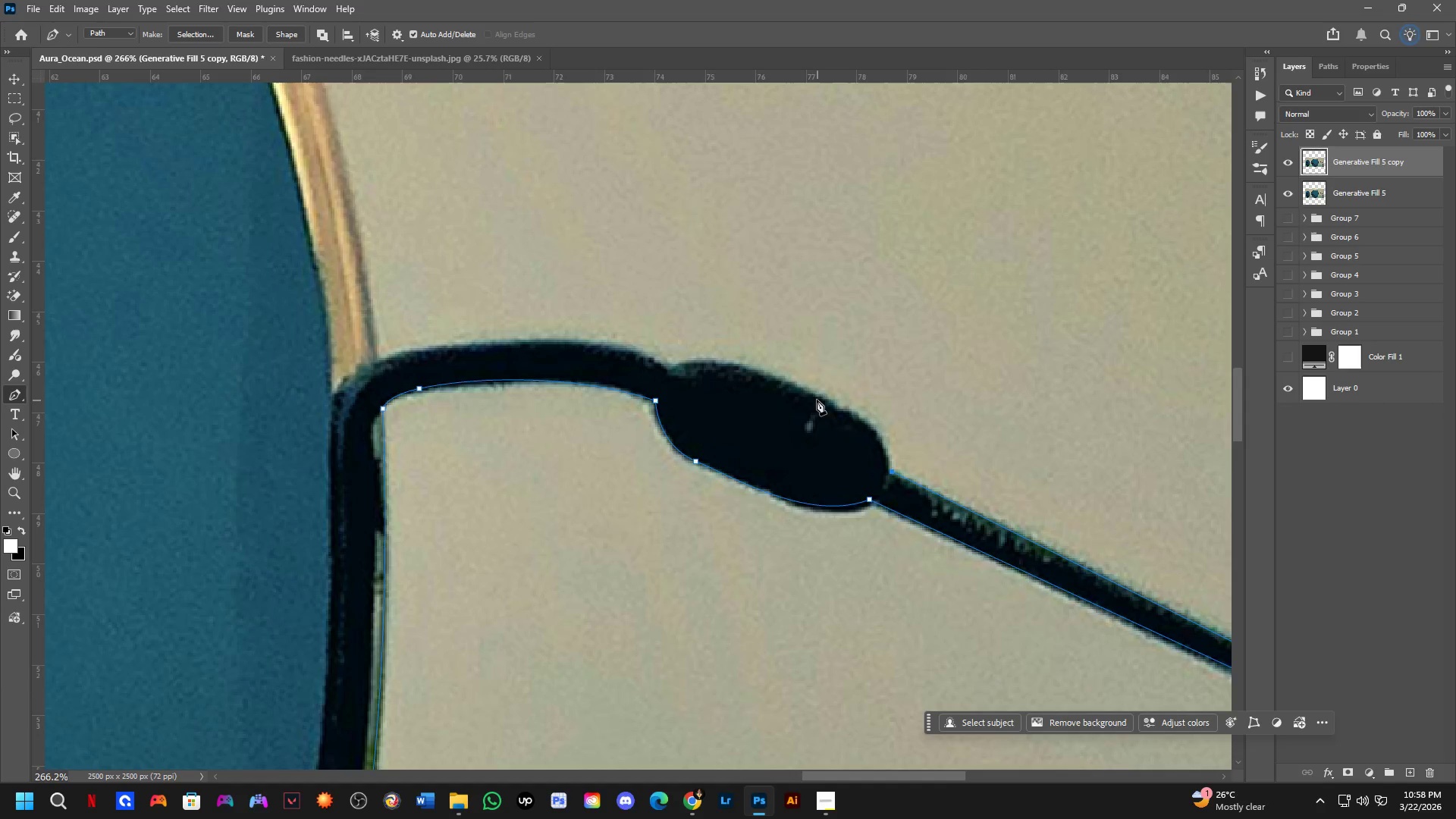 
left_click_drag(start_coordinate=[816, 398], to_coordinate=[736, 370])
 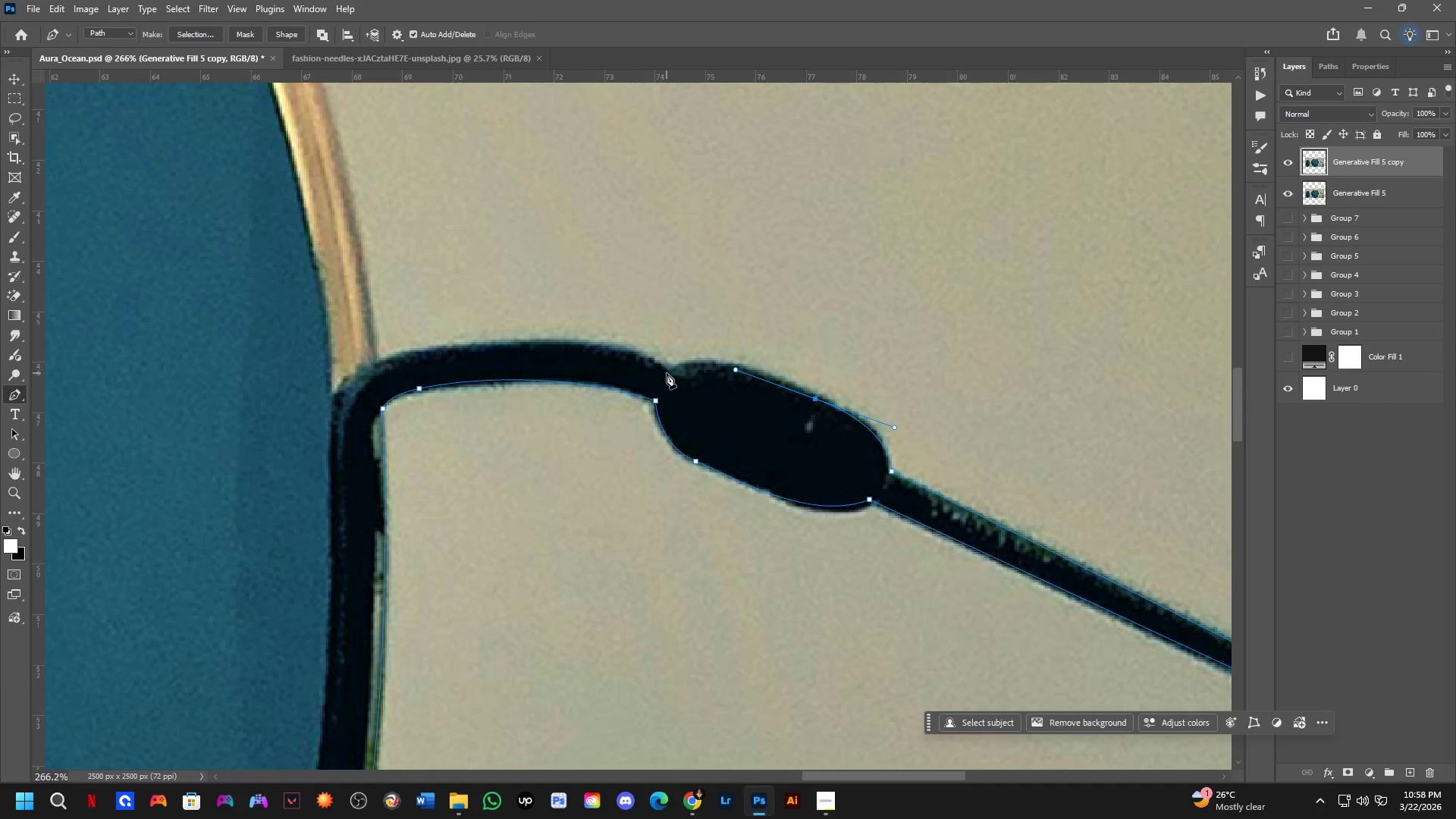 
left_click_drag(start_coordinate=[671, 373], to_coordinate=[632, 398])
 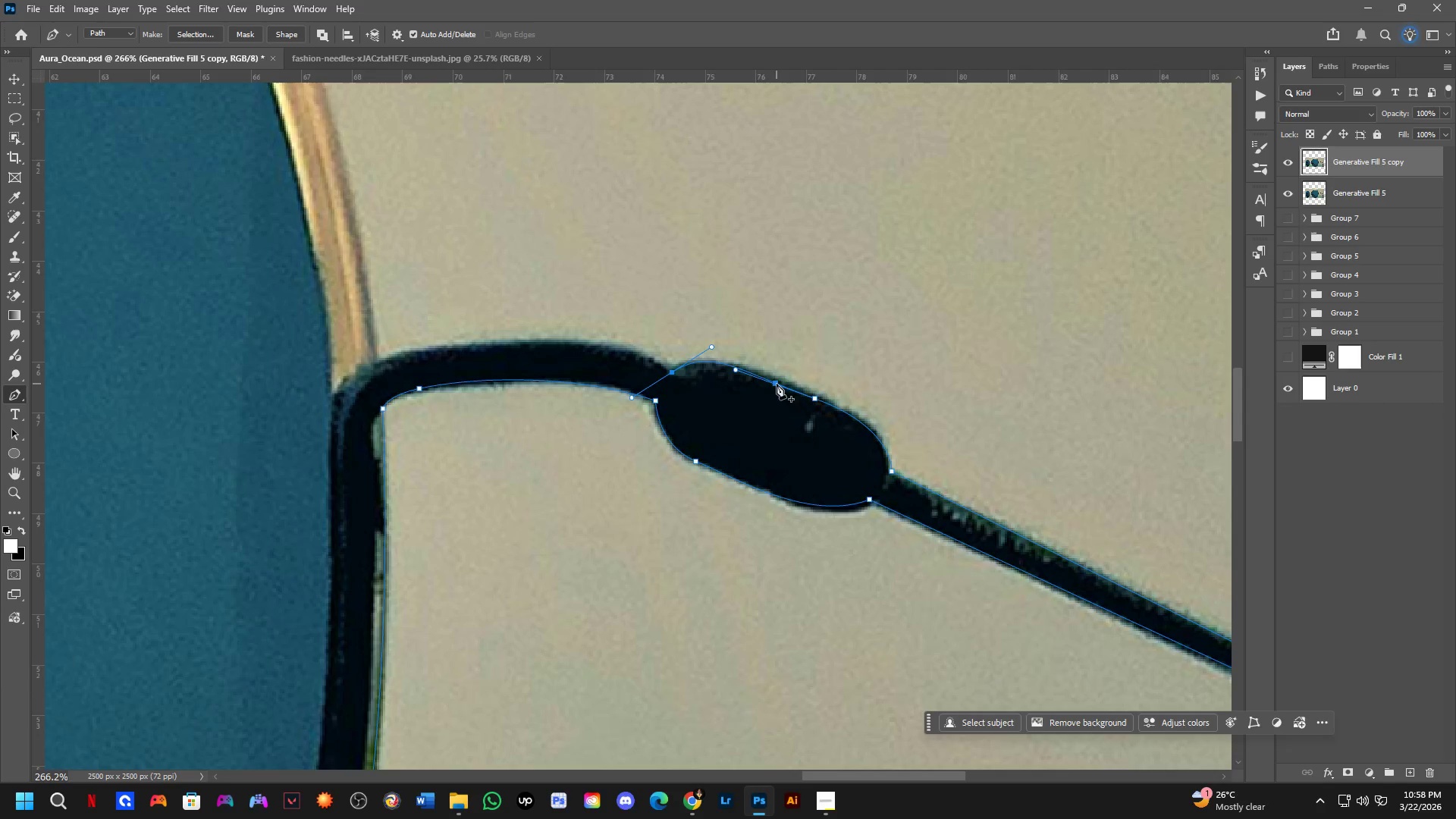 
hold_key(key=Space, duration=0.52)
 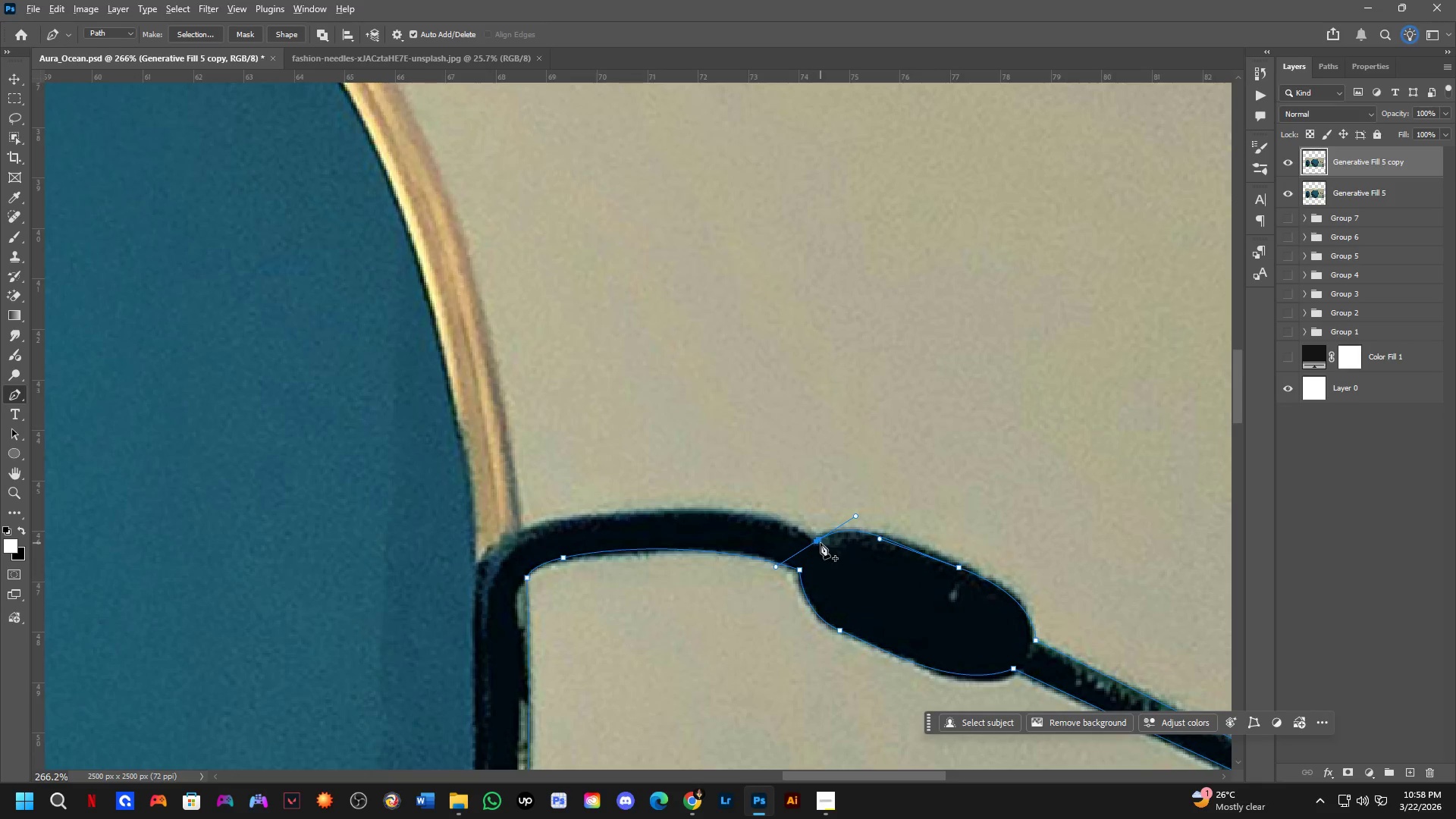 
left_click_drag(start_coordinate=[772, 406], to_coordinate=[916, 575])
 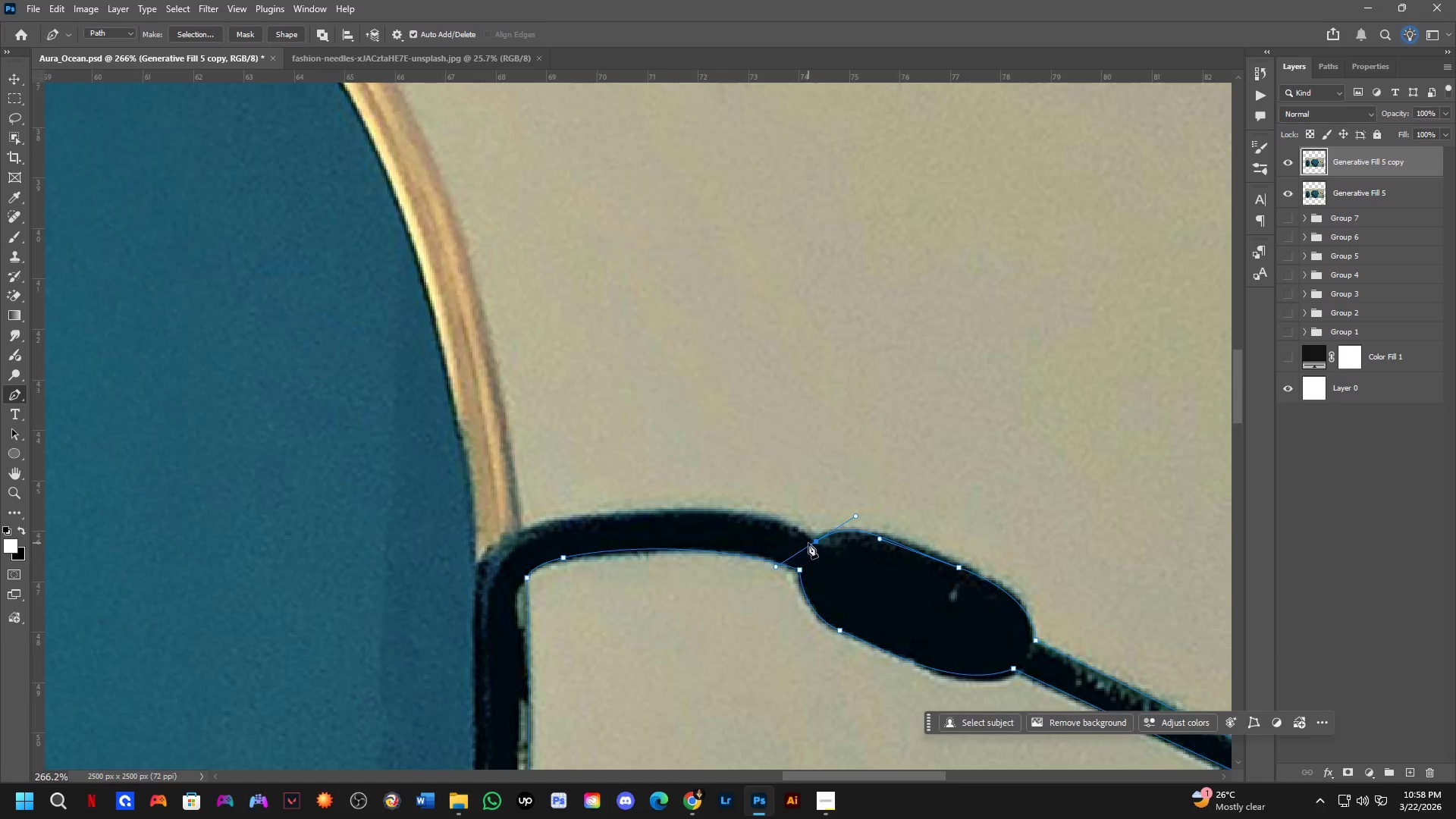 
hold_key(key=AltLeft, duration=1.14)
left_click([818, 543])
 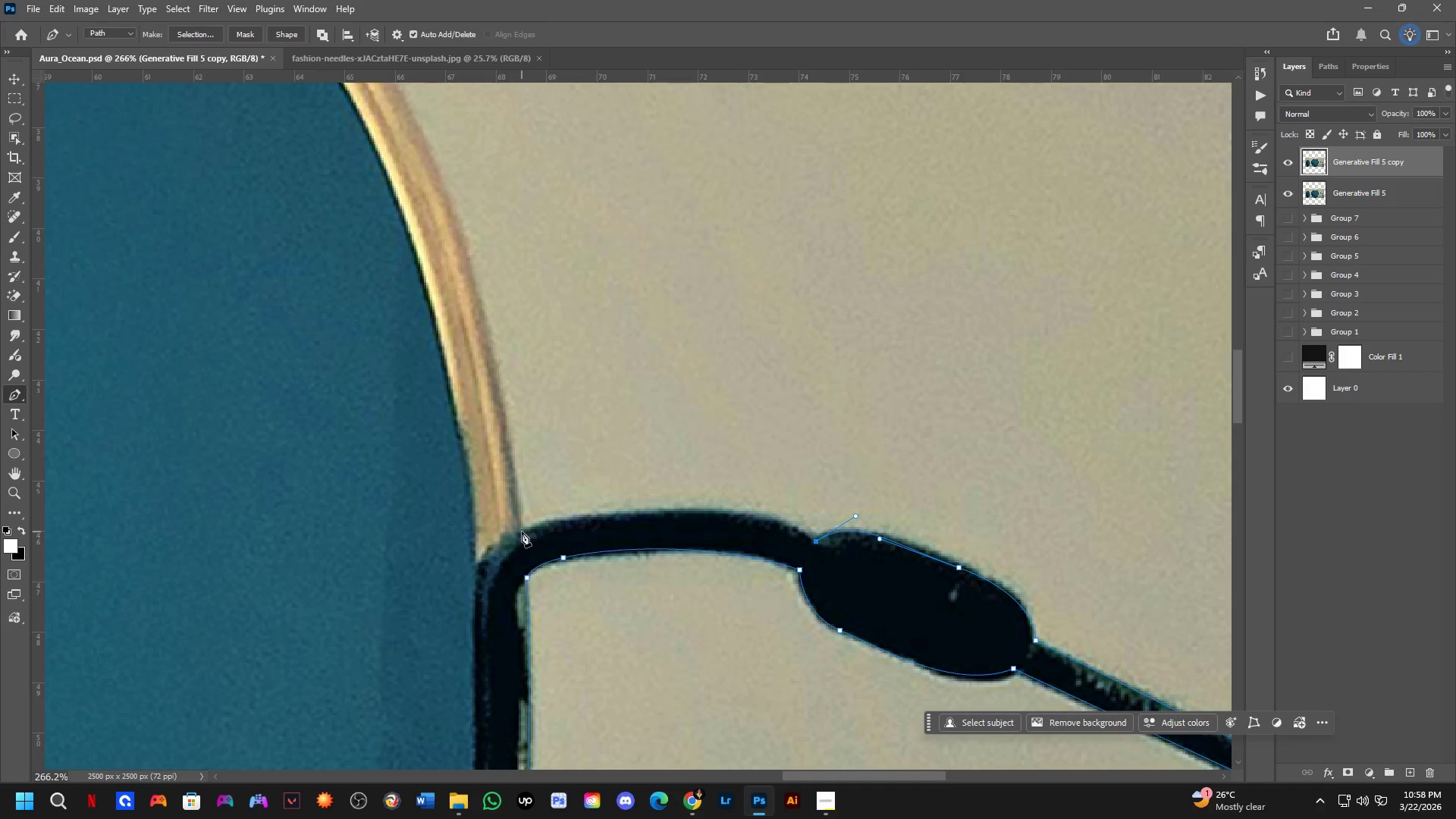 
left_click([521, 535])
 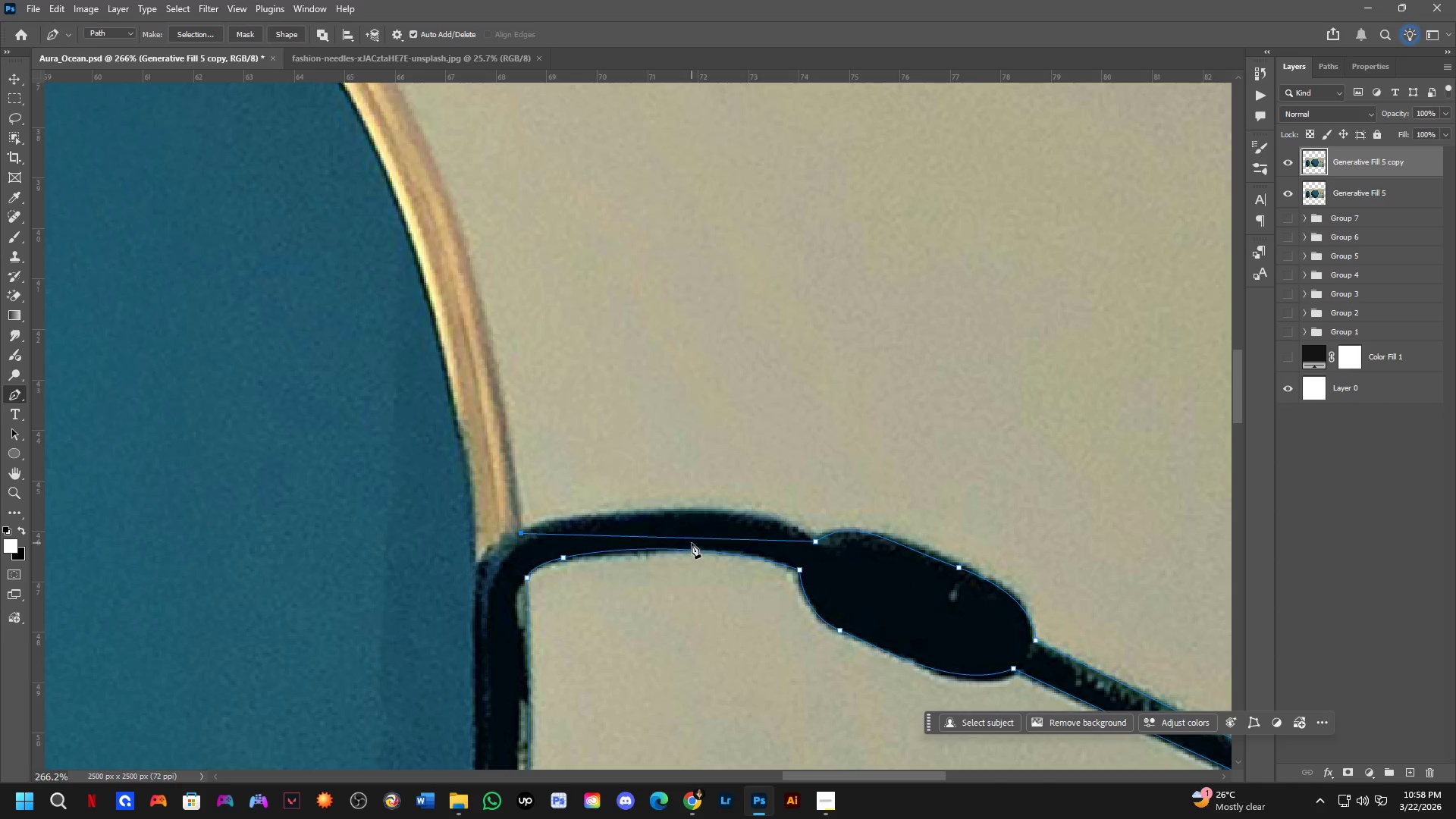 
left_click([694, 541])
 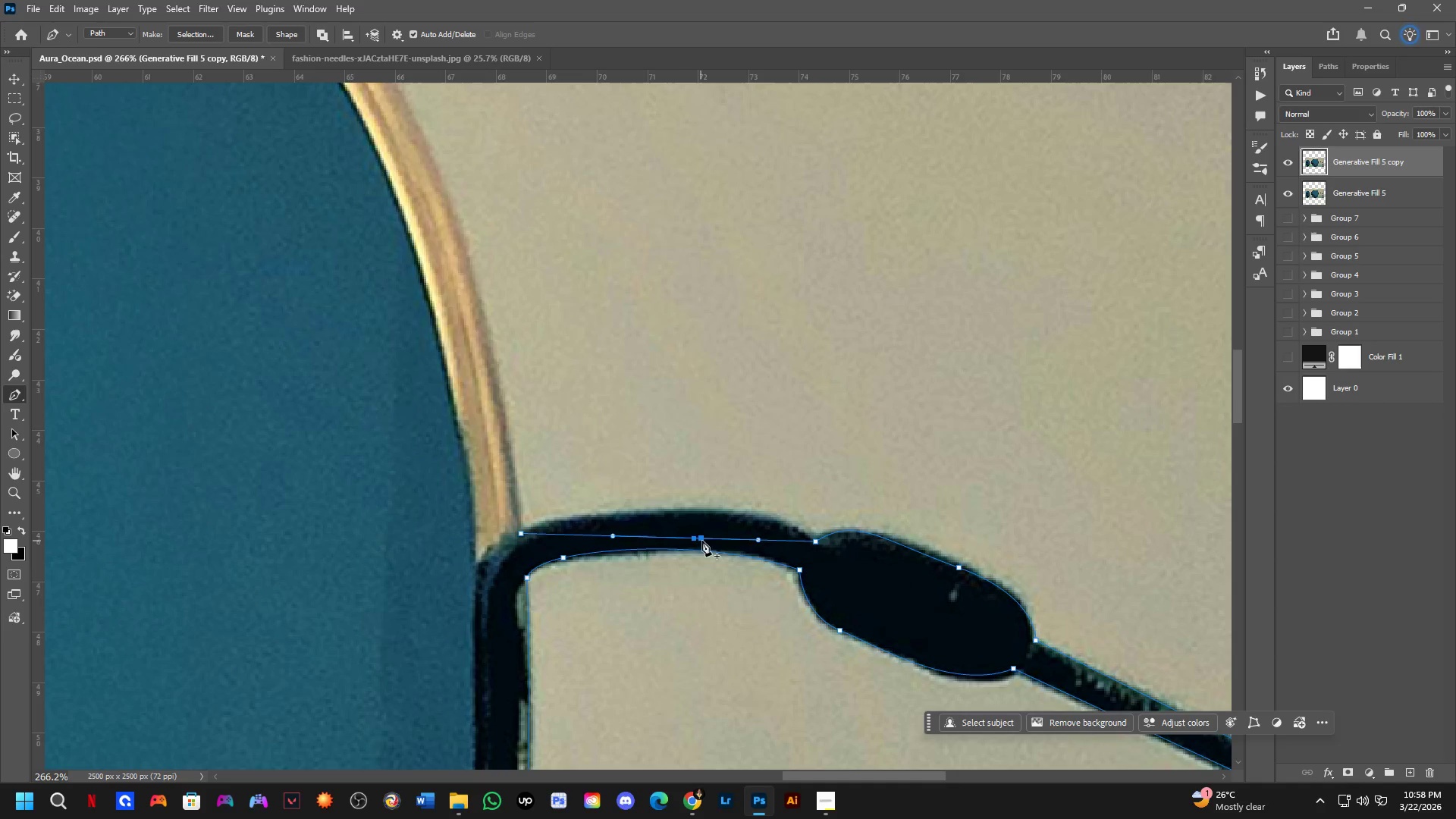 
left_click_drag(start_coordinate=[702, 540], to_coordinate=[714, 512])
 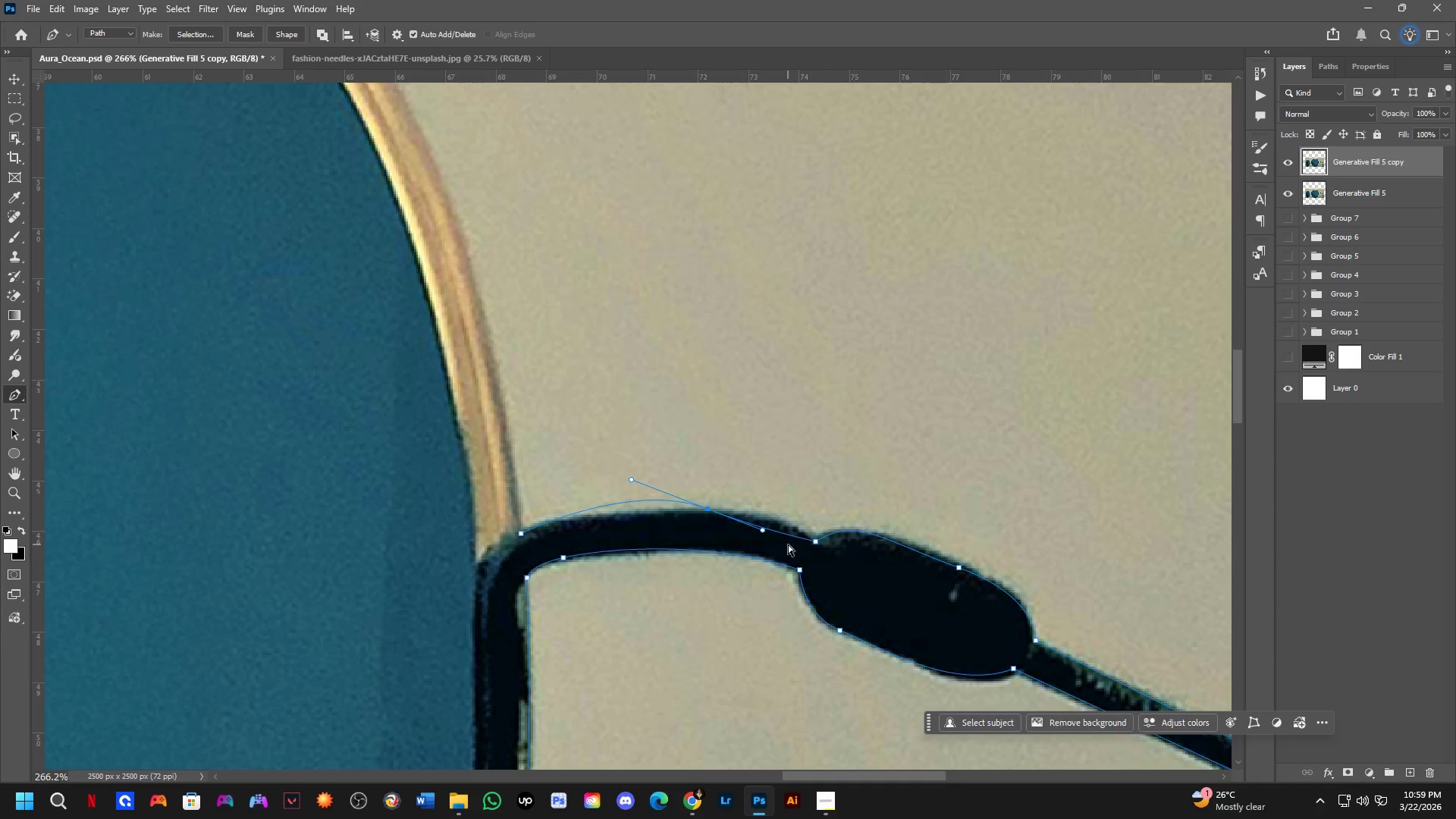 
key(Control+Z)
 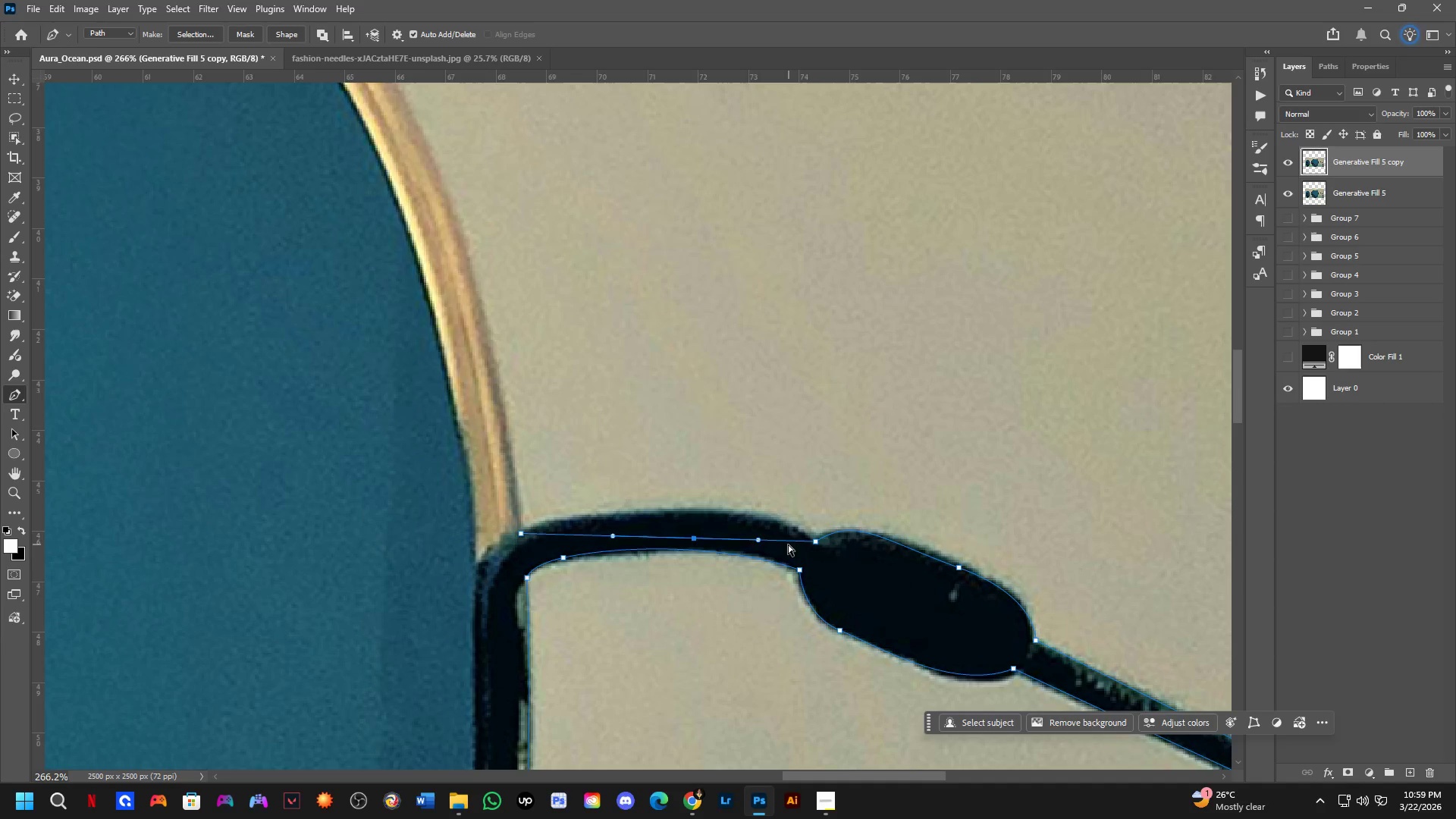 
key(Control+Z)
 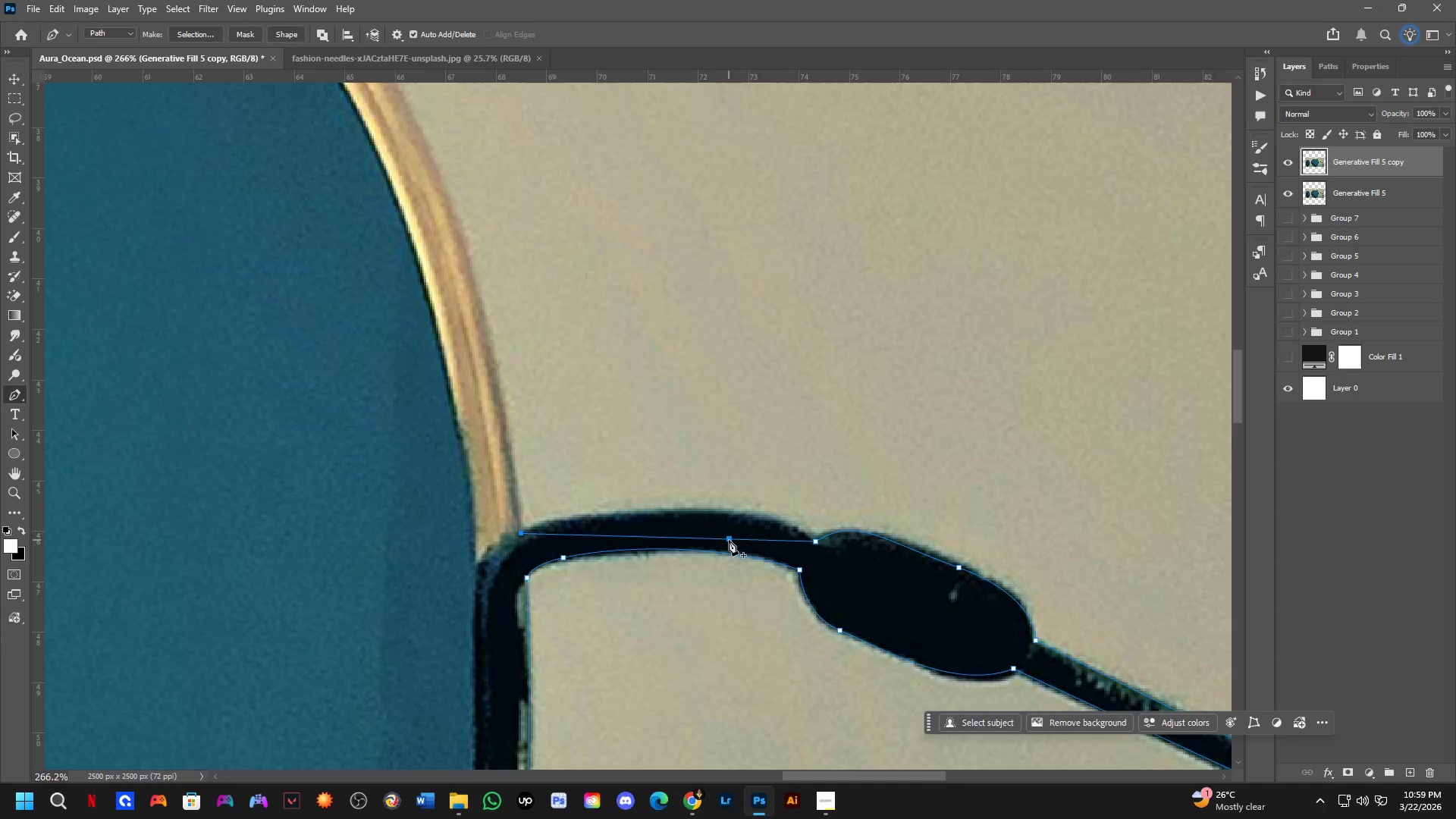 
left_click([726, 541])
 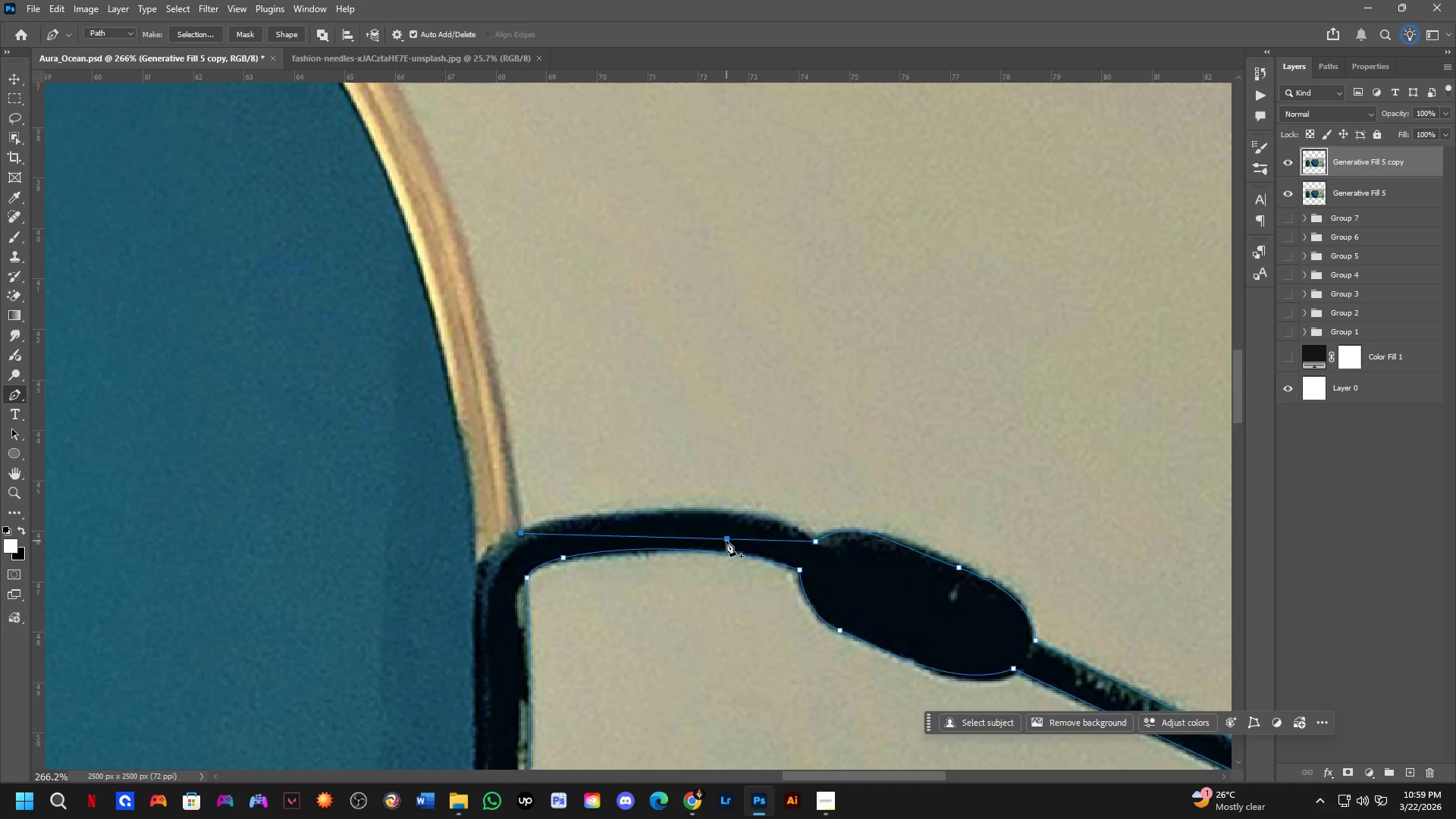 
hold_key(key=ControlLeft, duration=1.14)
left_click_drag(start_coordinate=[726, 541], to_coordinate=[732, 514])
 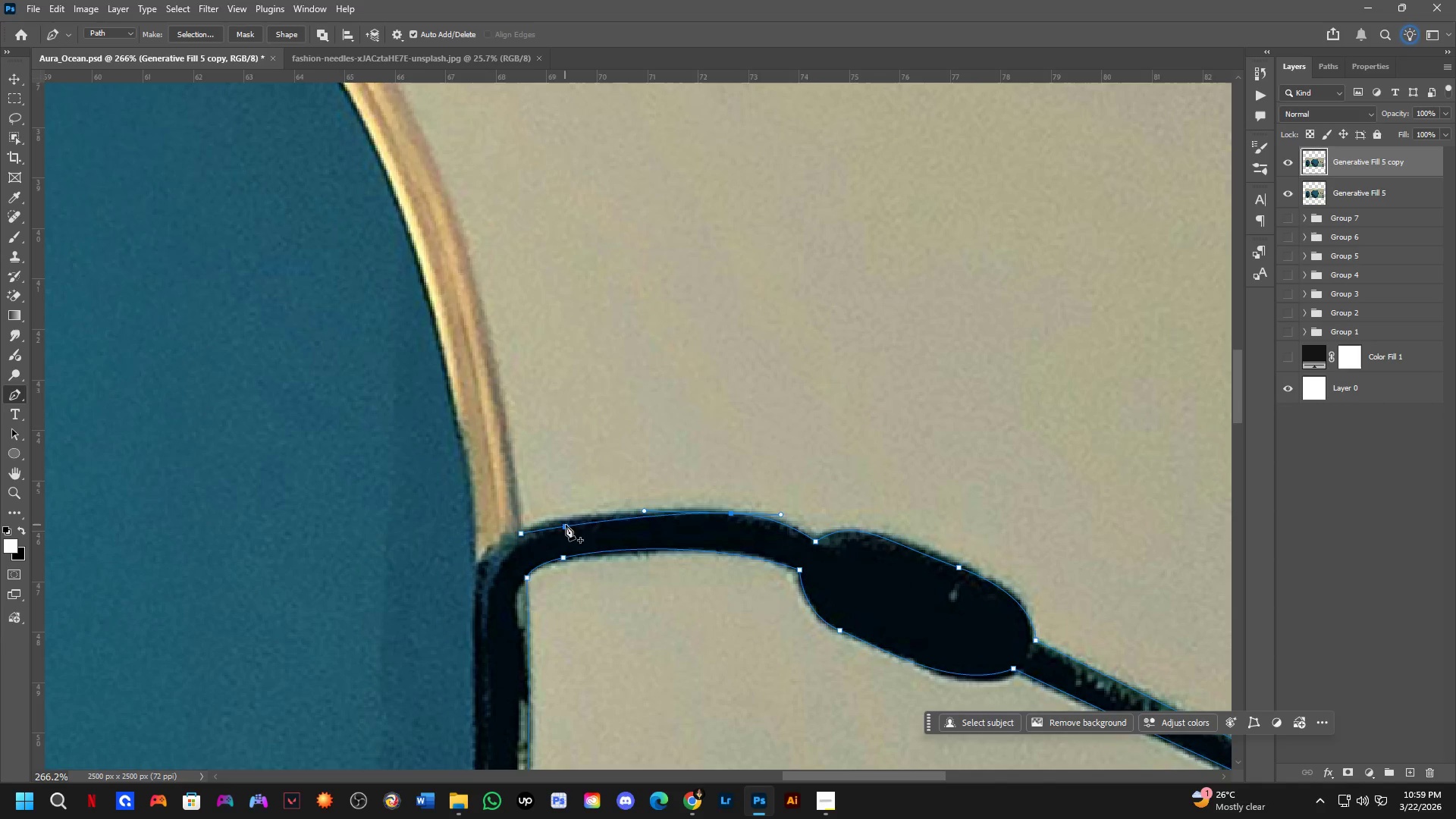 
left_click([580, 526])
 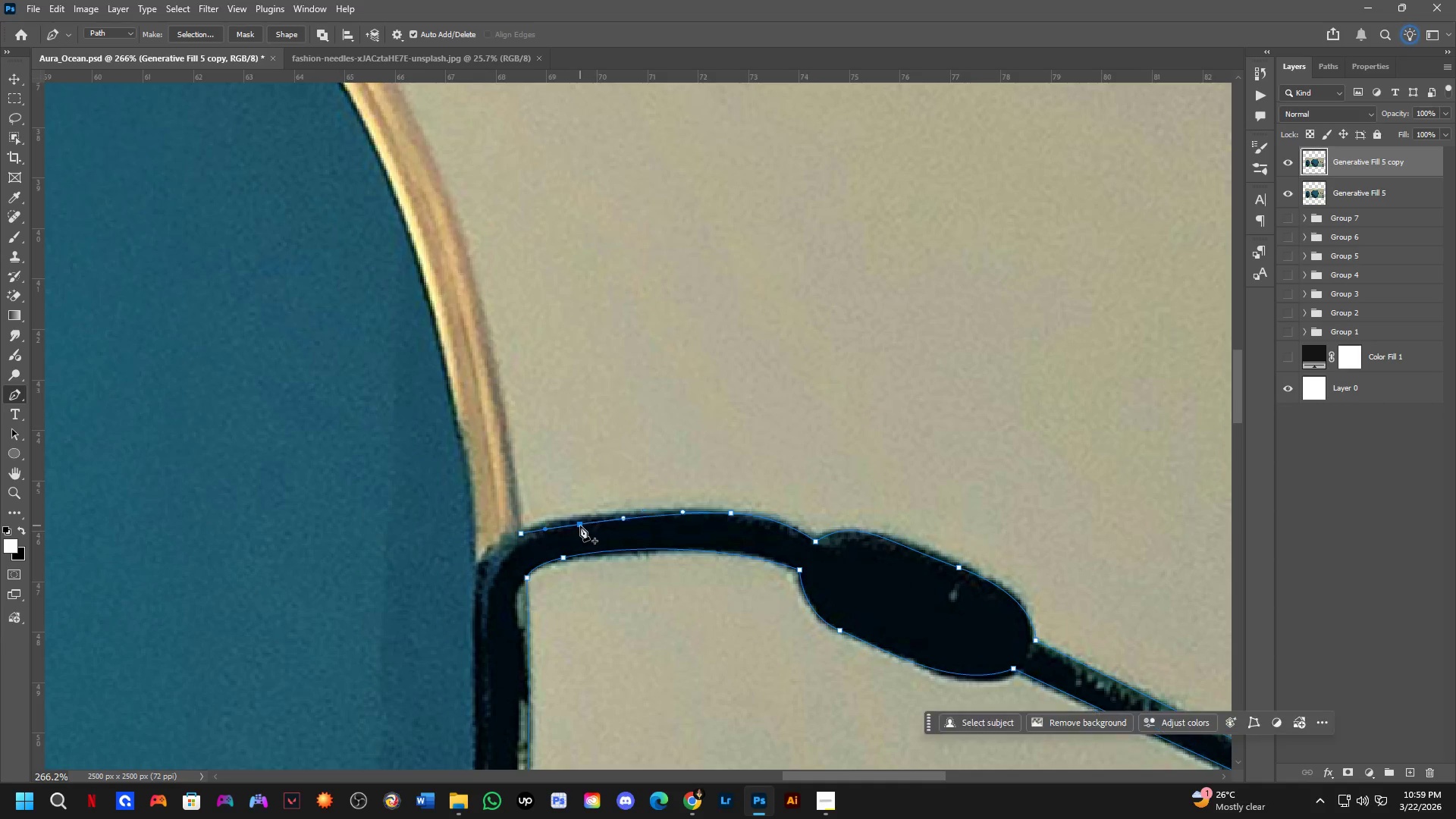 
hold_key(key=ControlLeft, duration=0.72)
left_click_drag(start_coordinate=[580, 526], to_coordinate=[576, 519])
 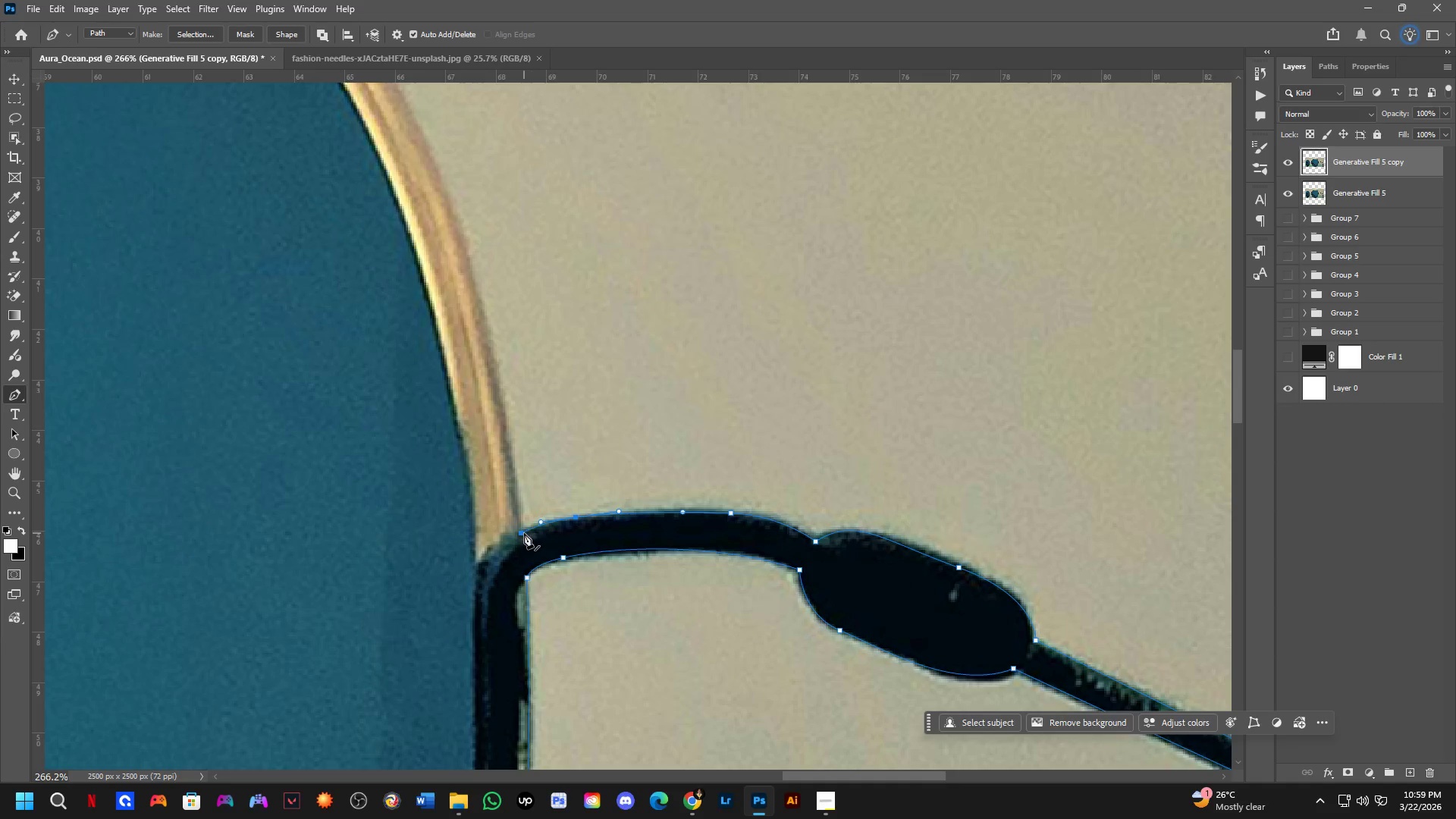 
hold_key(key=AltLeft, duration=0.61)
left_click([524, 535])
 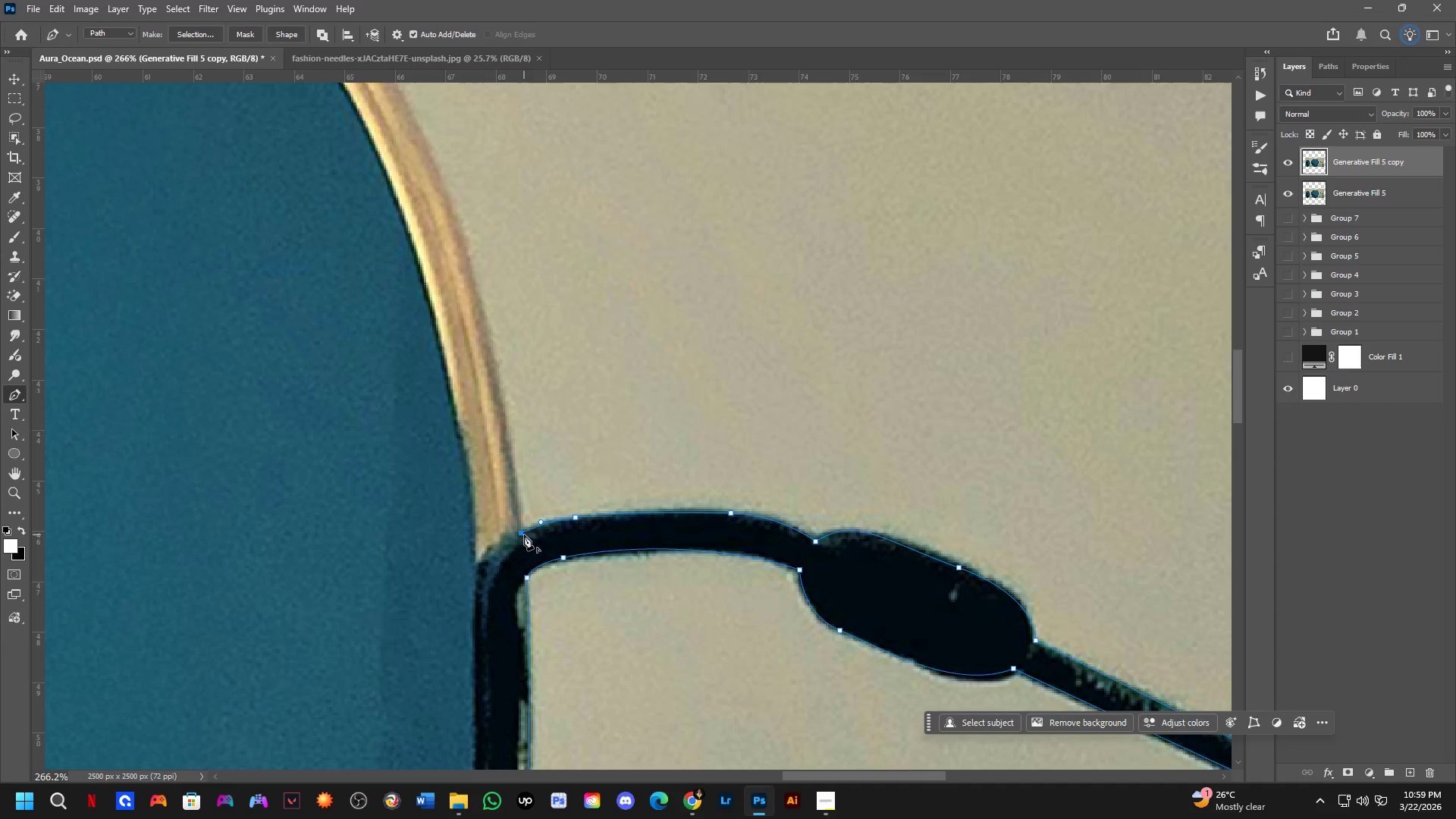 
key(Shift+ShiftLeft)
 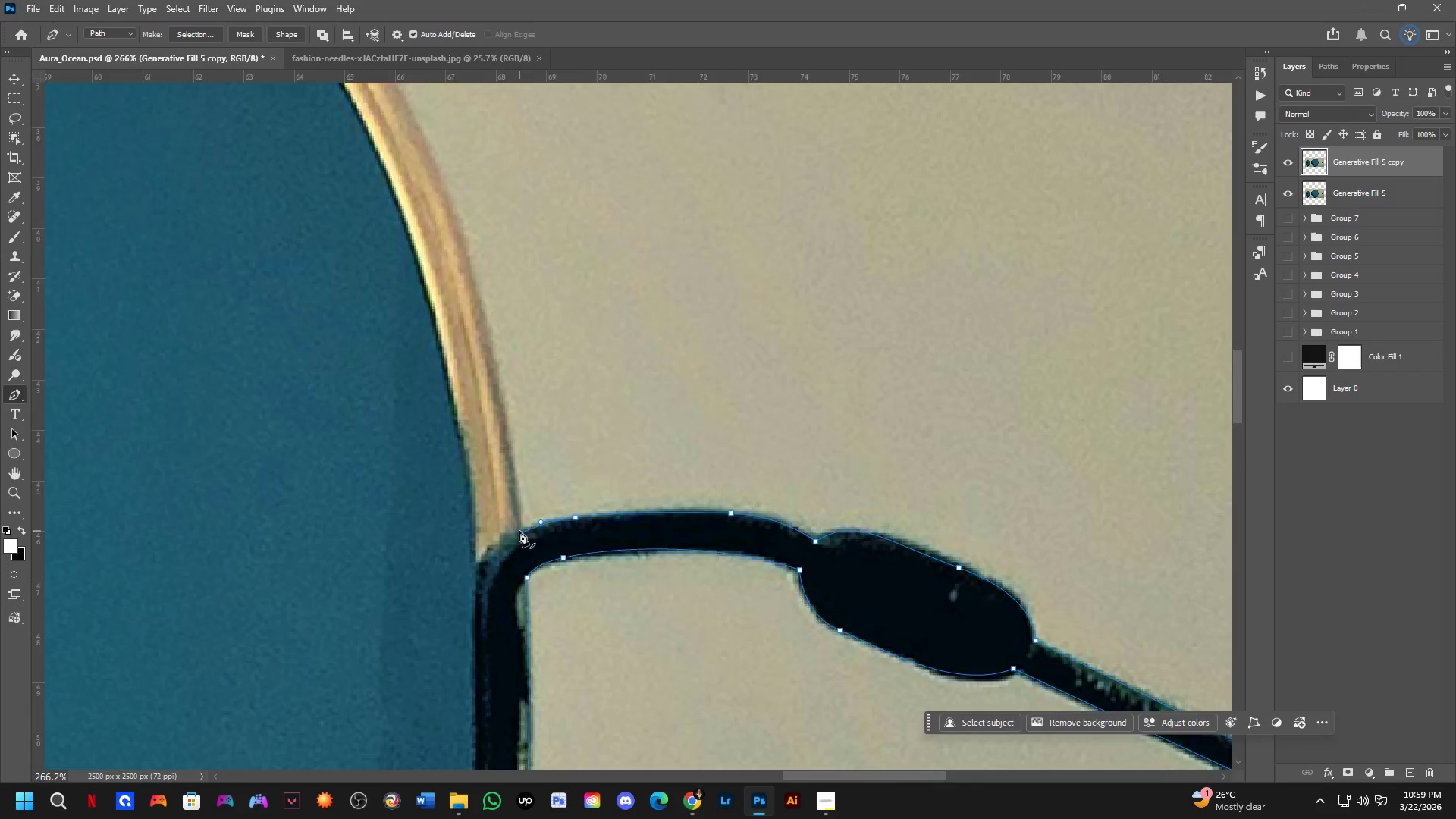 
scroll: coordinate [519, 531], scroll_direction: down, amount: 2.0
 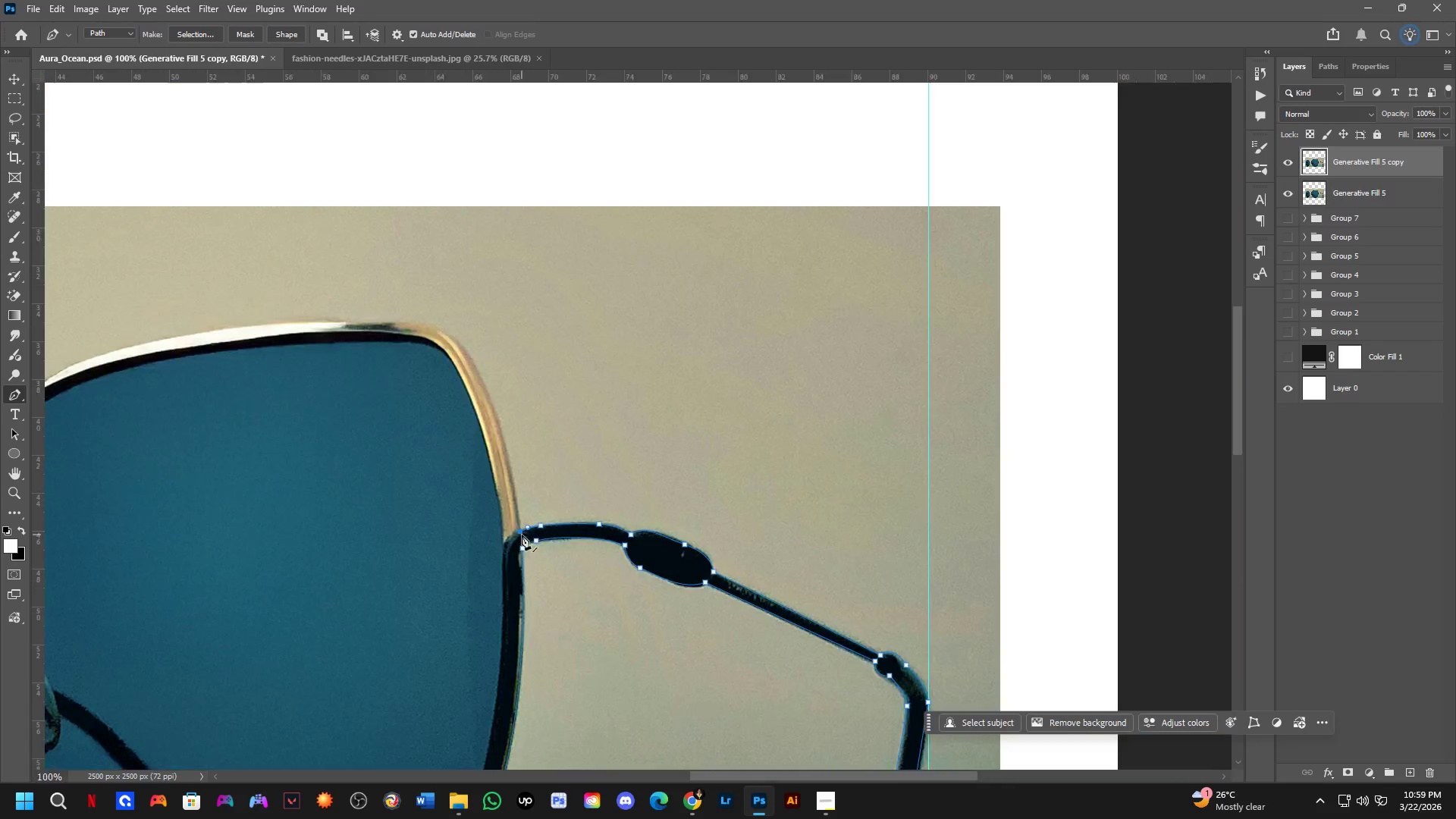 
hold_key(key=Space, duration=0.52)
 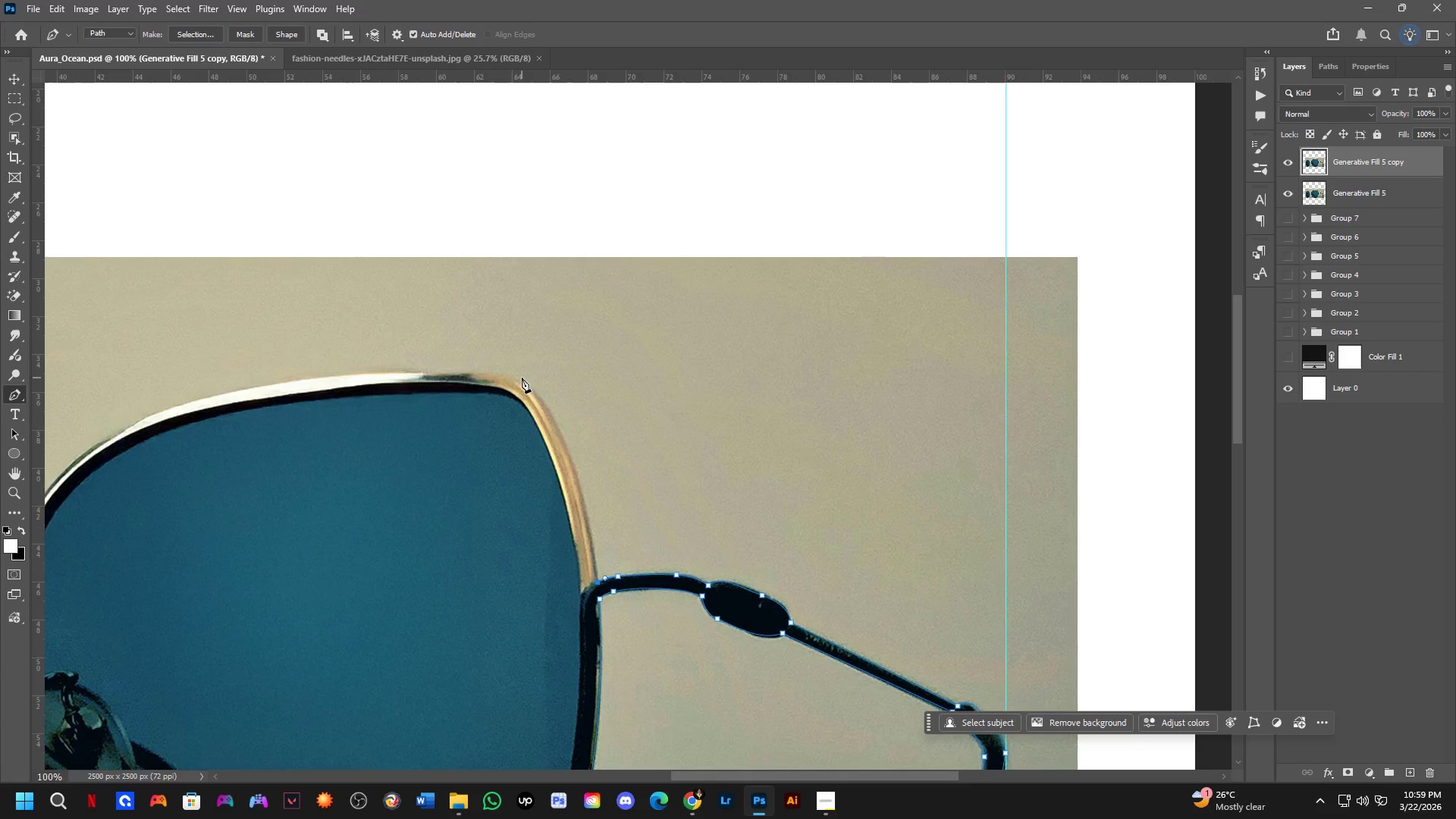 
left_click_drag(start_coordinate=[495, 453], to_coordinate=[570, 503])
 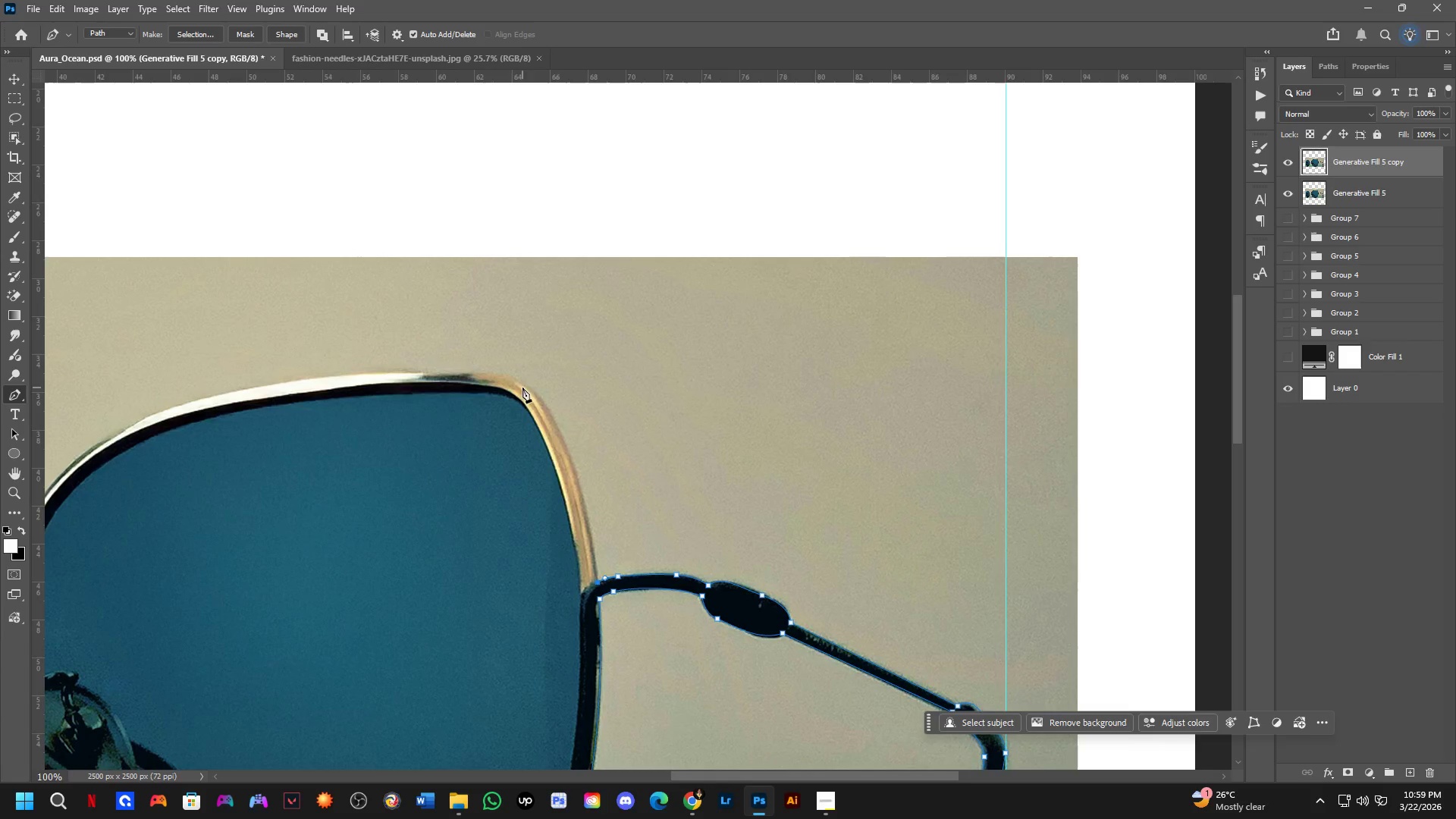 
left_click_drag(start_coordinate=[526, 384], to_coordinate=[463, 312])
 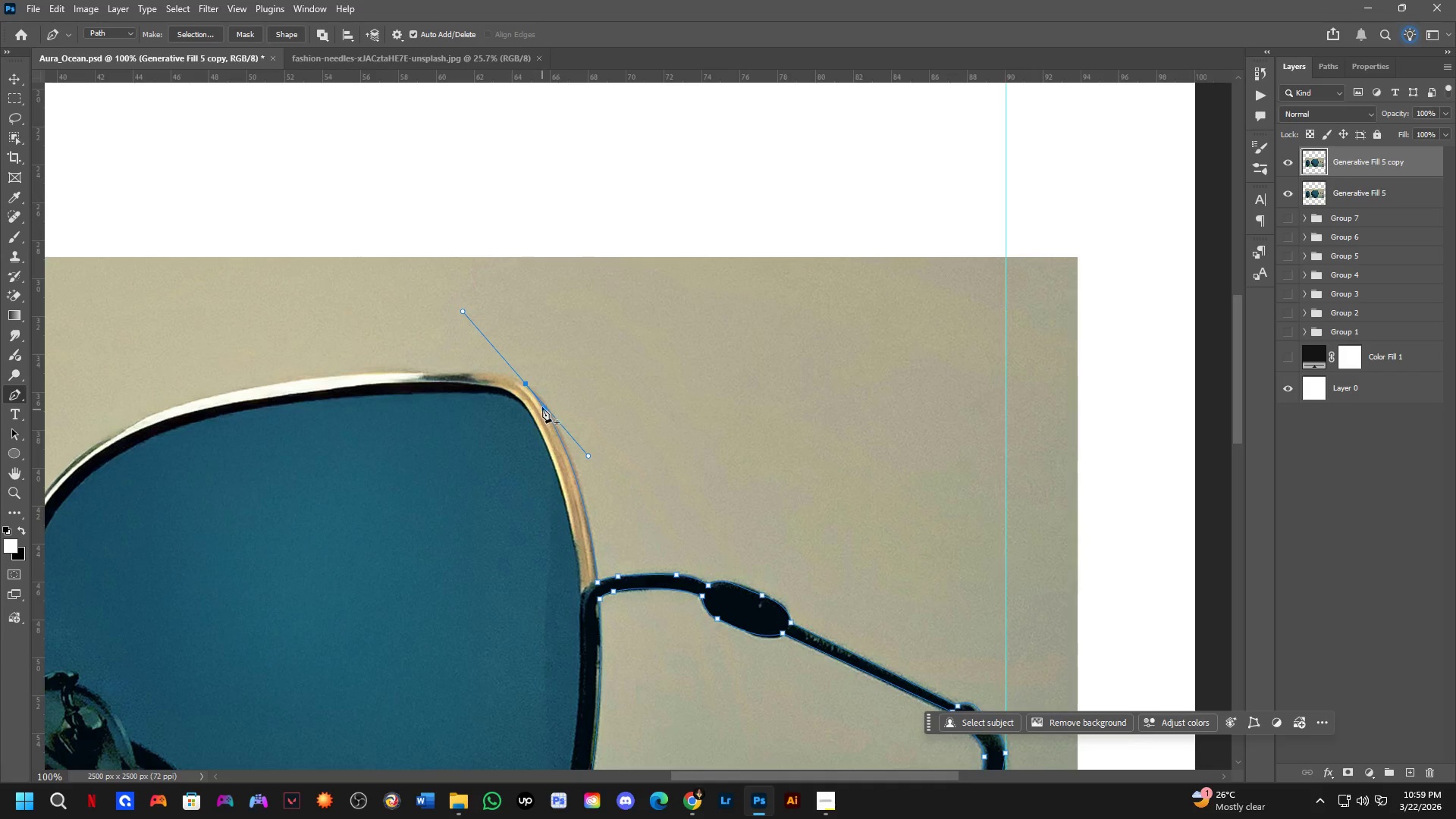 
hold_key(key=AltLeft, duration=0.67)
left_click([528, 384])
 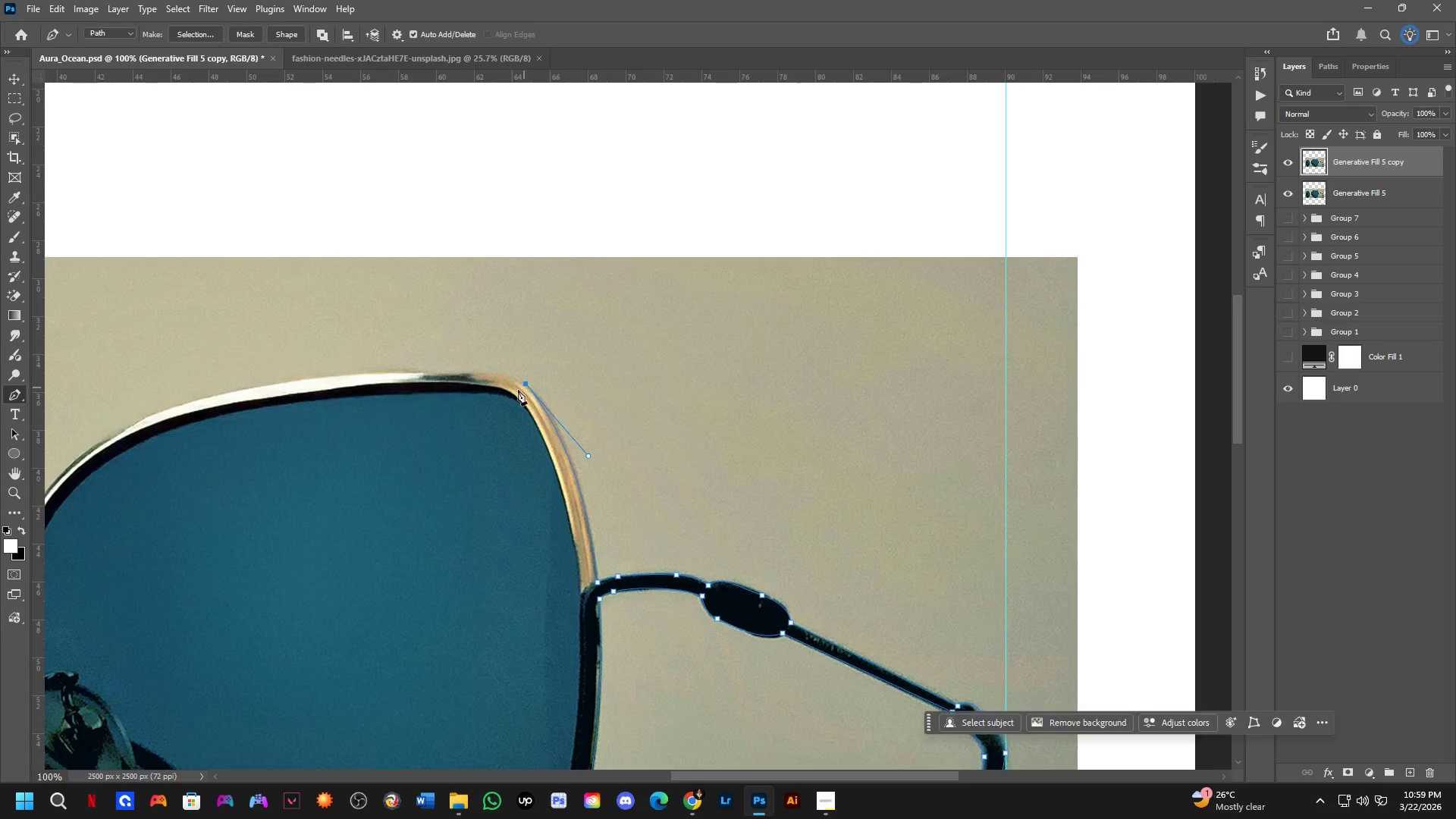 
key(Shift+ShiftLeft)
 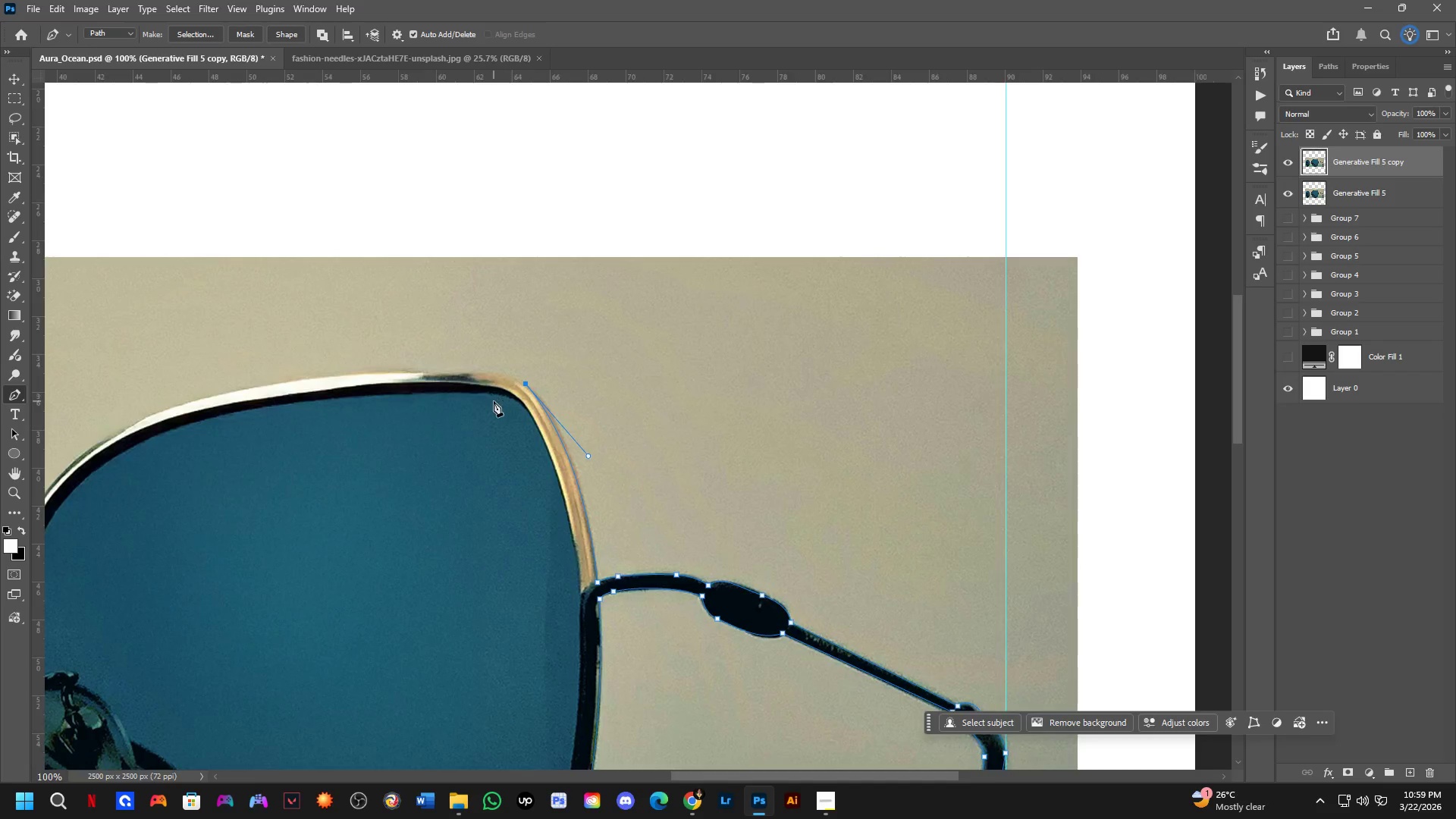 
scroll: coordinate [493, 402], scroll_direction: down, amount: 2.0
 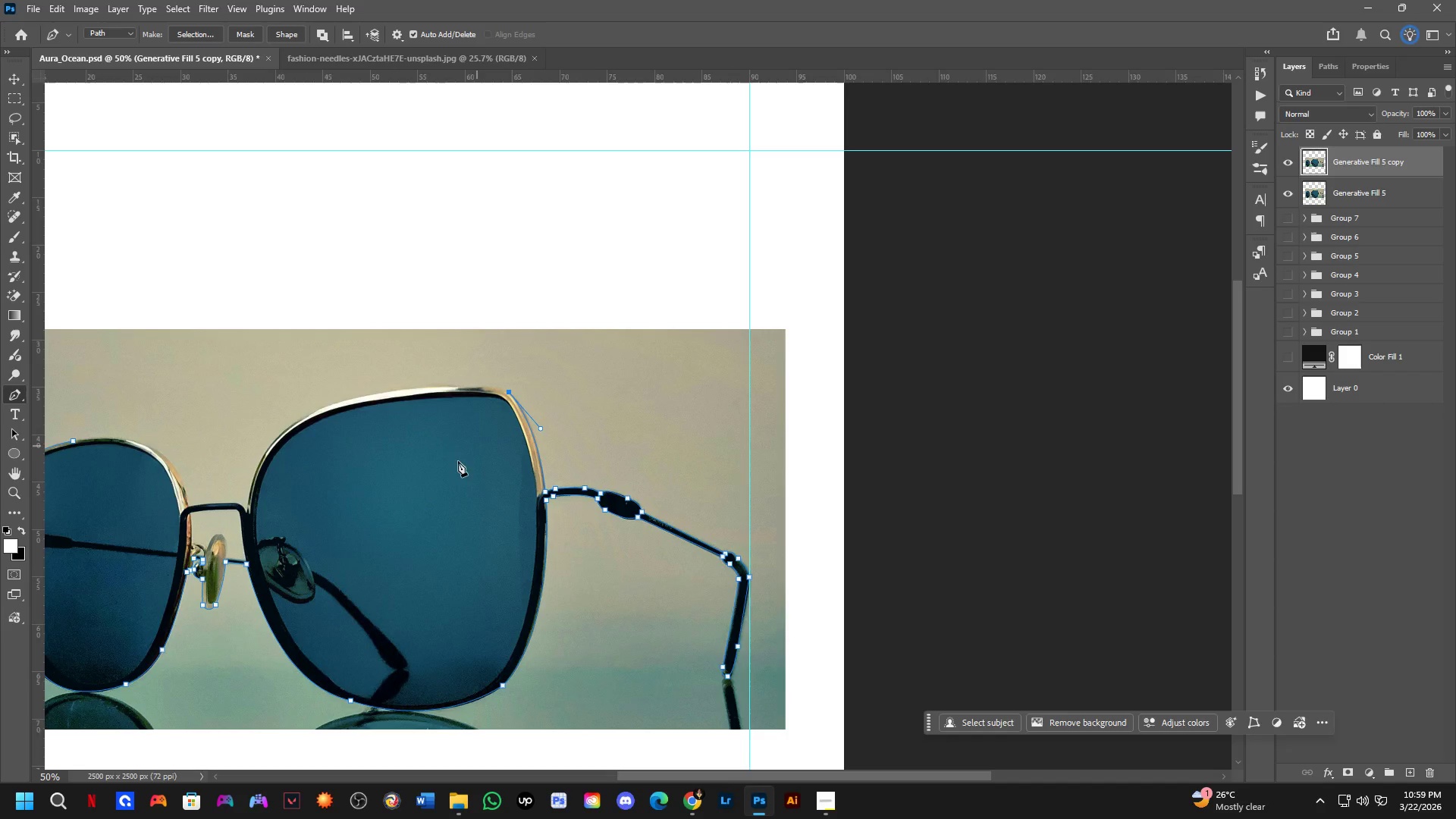 
hold_key(key=Space, duration=0.58)
 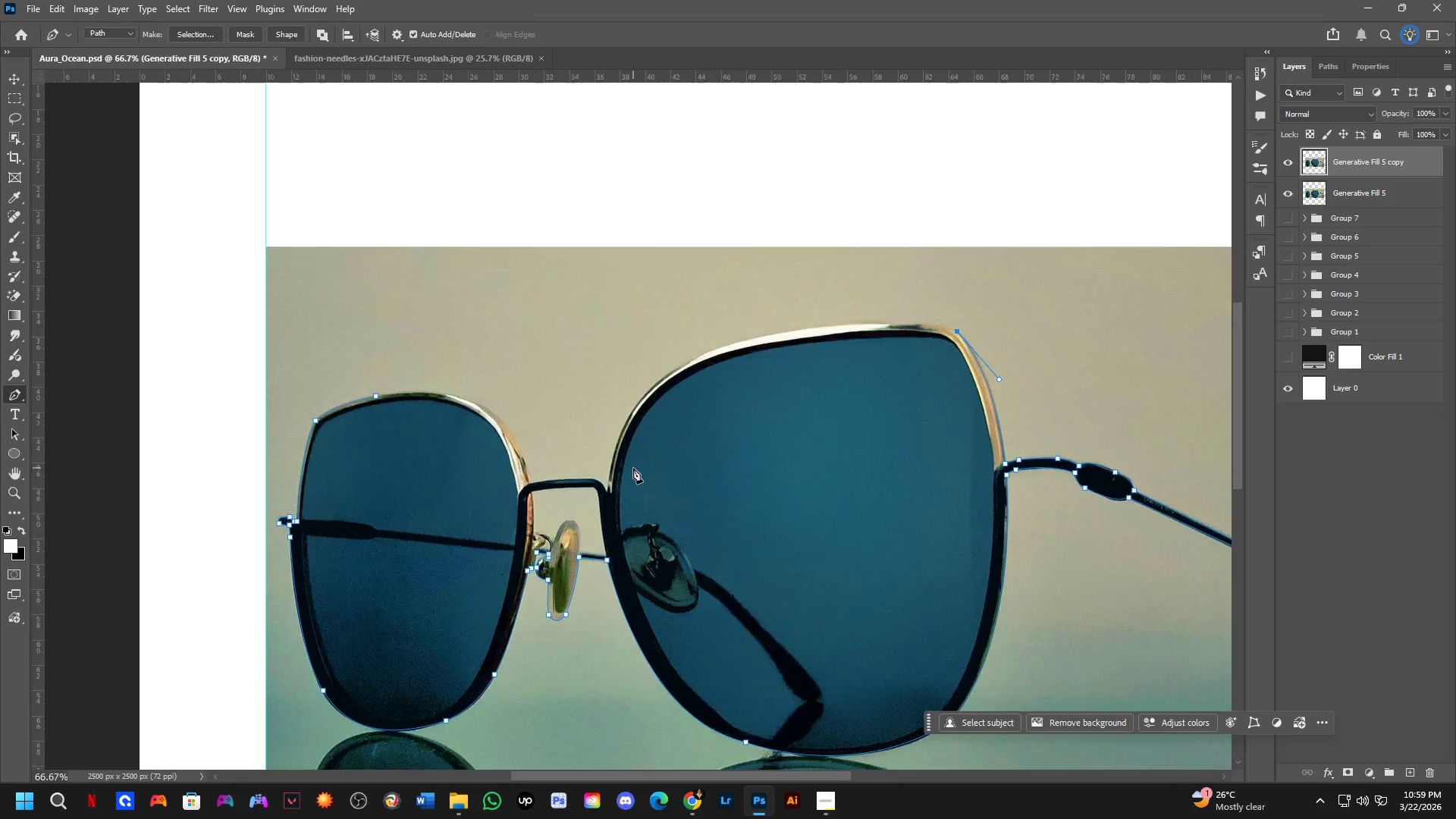 
left_click_drag(start_coordinate=[278, 541], to_coordinate=[645, 513])
 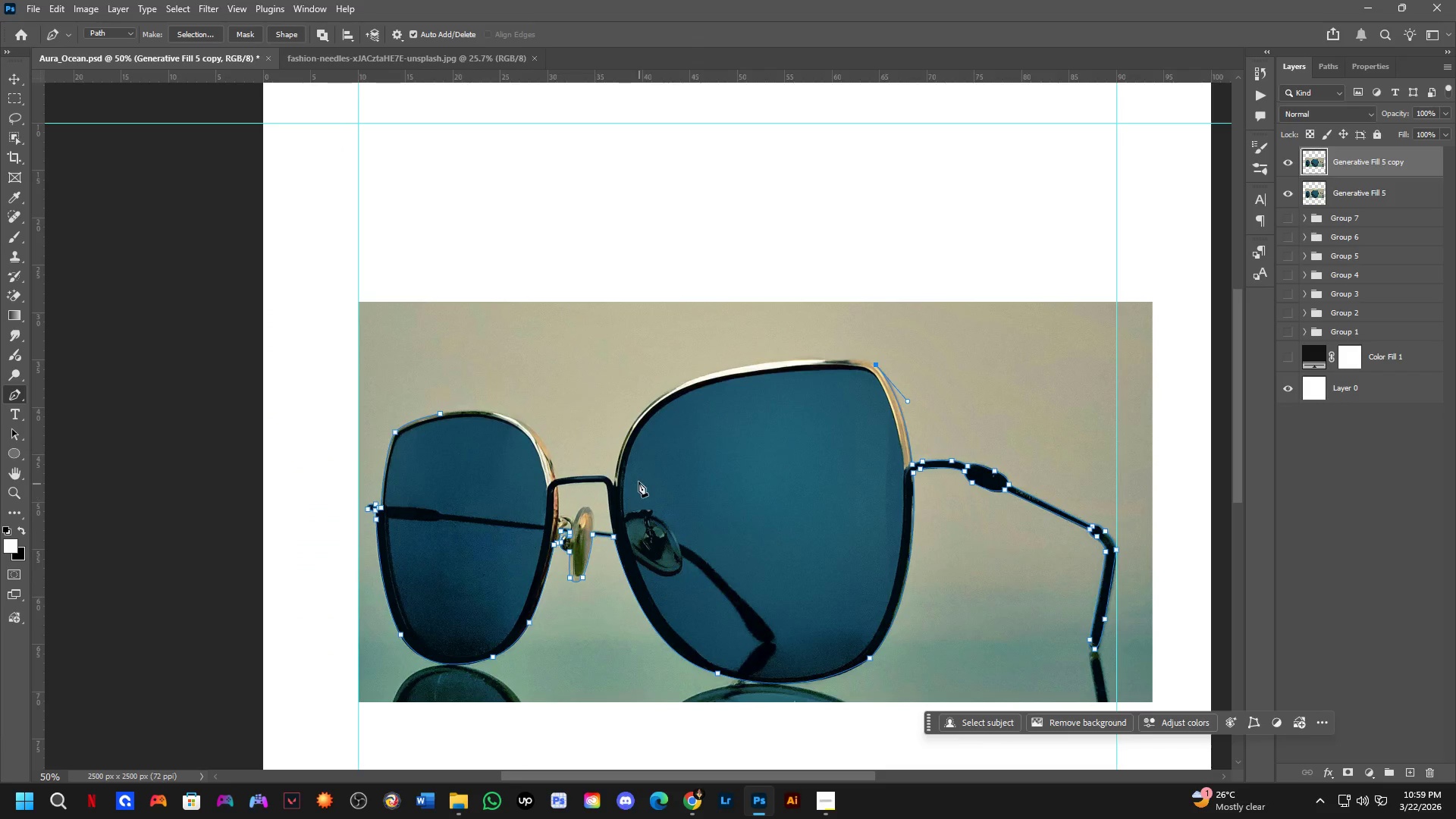 
key(Shift+ShiftLeft)
 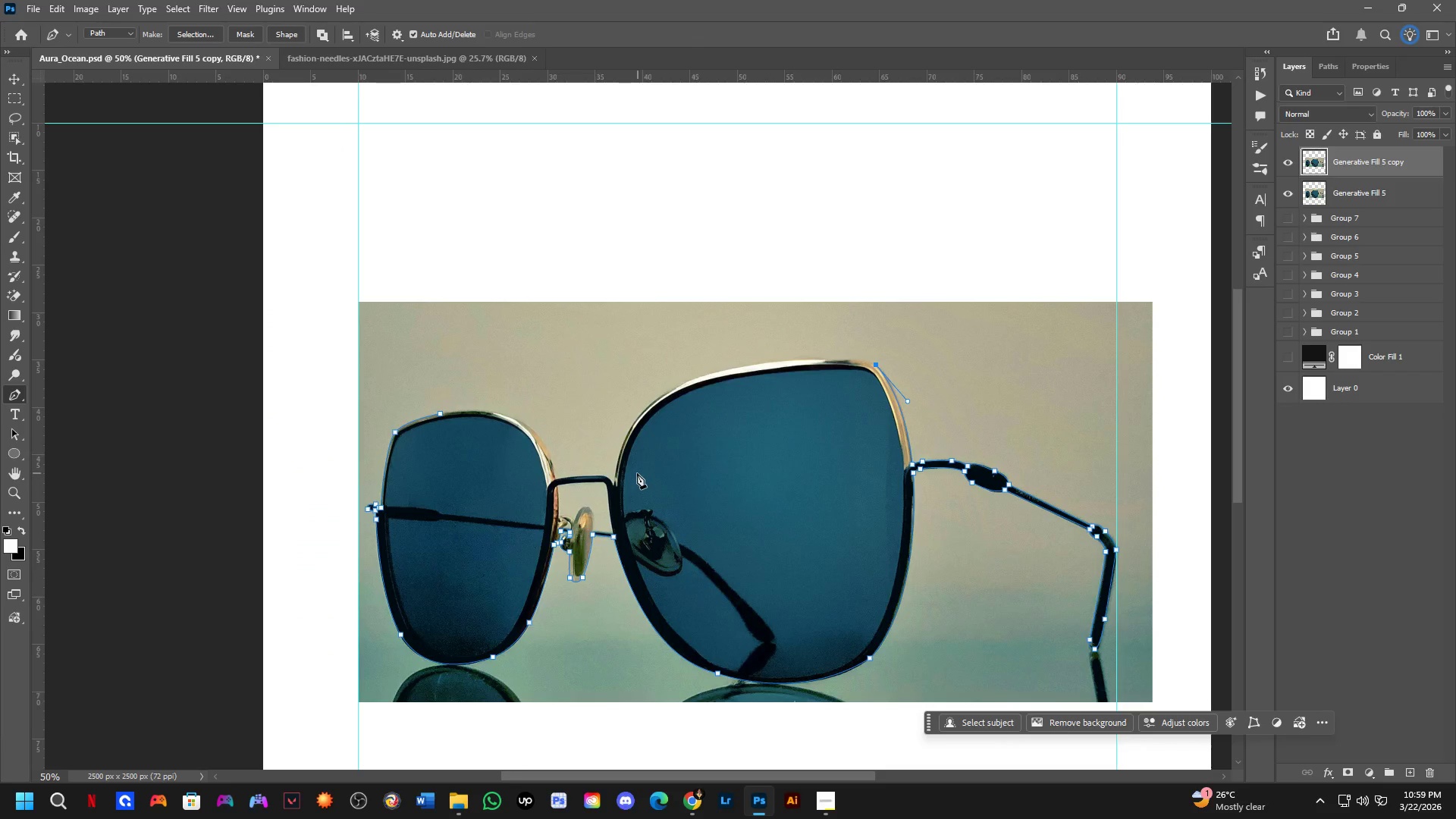 
key(Shift+ShiftLeft)
 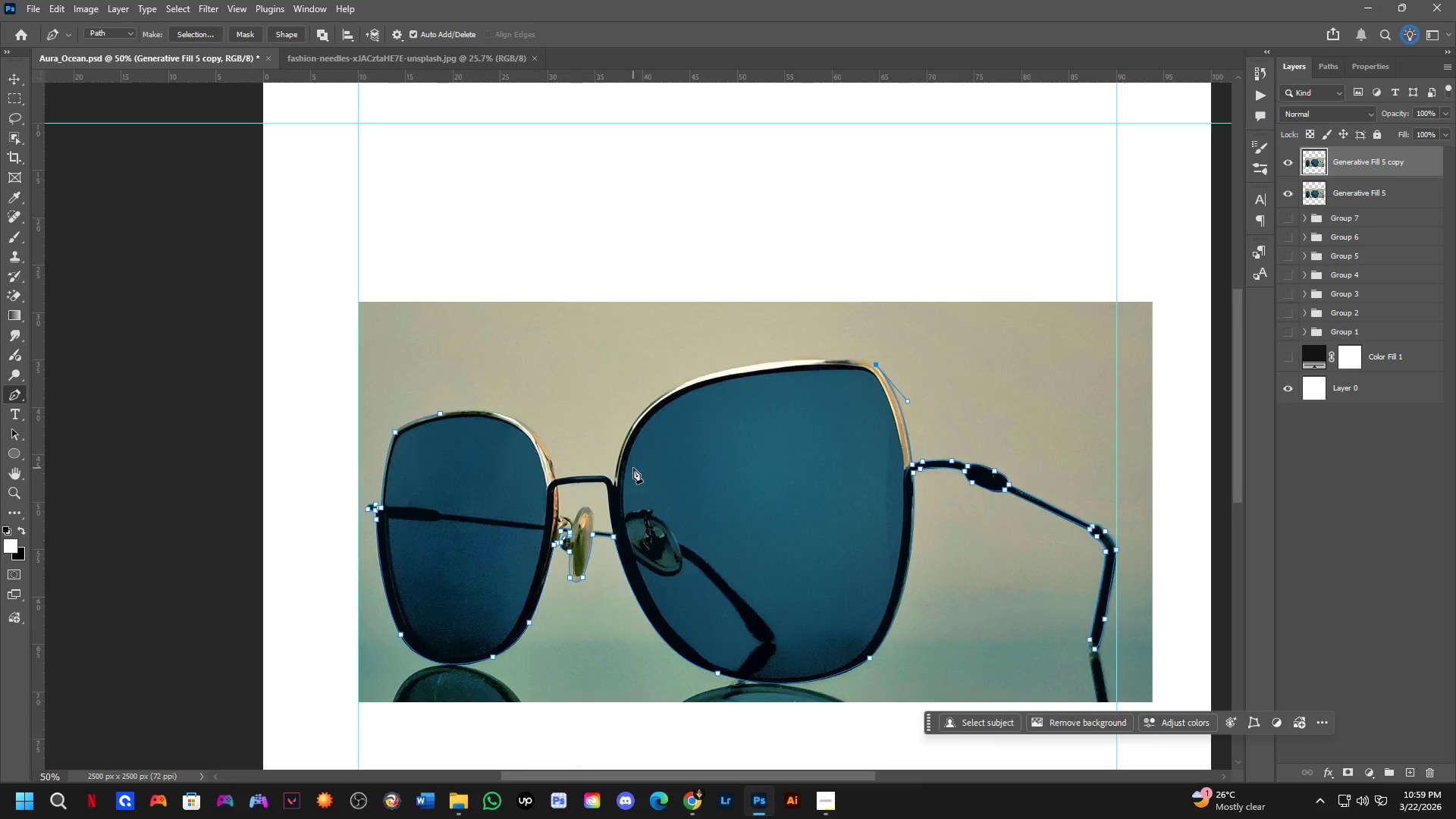 
scroll: coordinate [657, 351], scroll_direction: up, amount: 8.0
 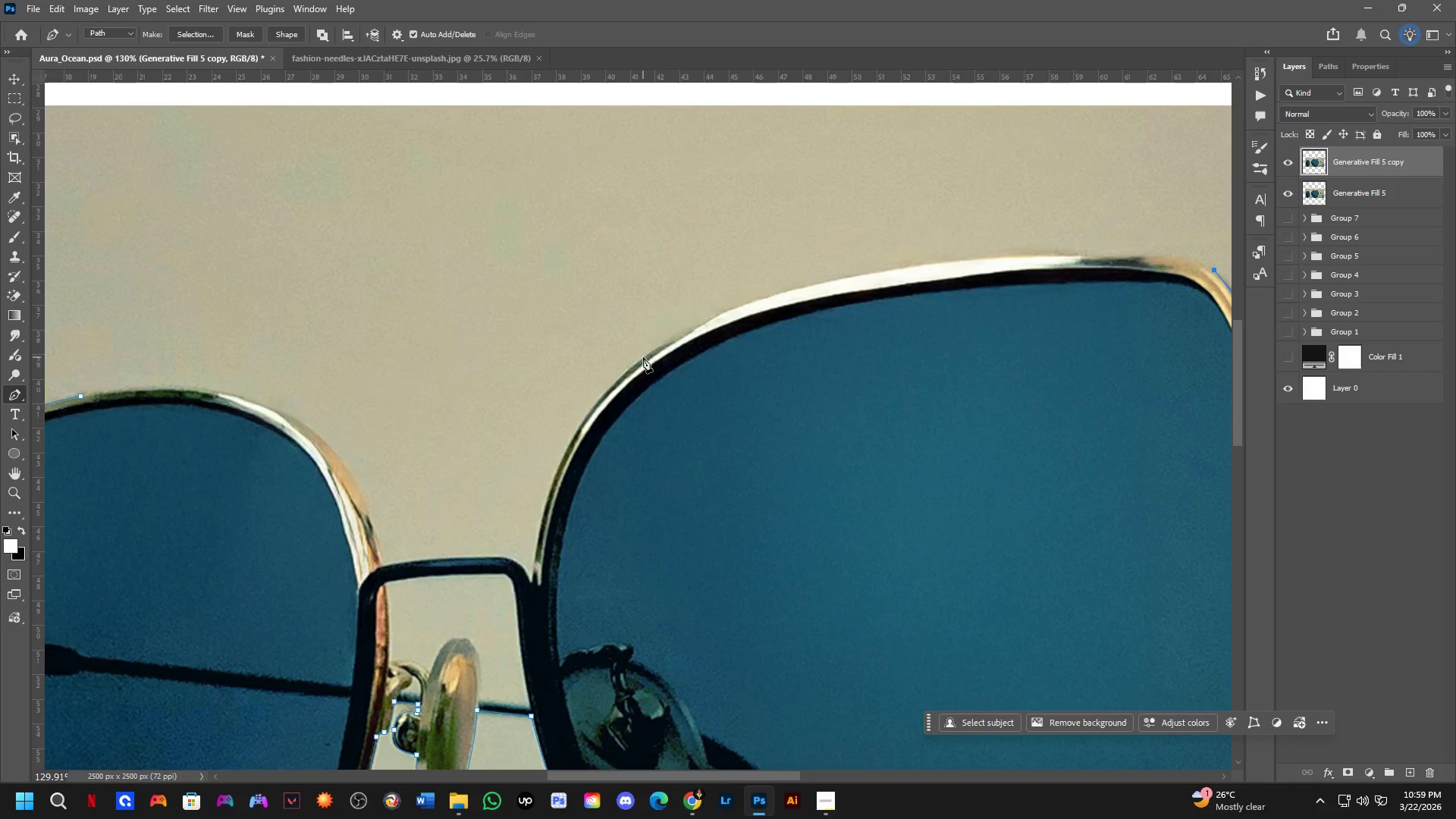 
left_click_drag(start_coordinate=[645, 358], to_coordinate=[495, 469])
 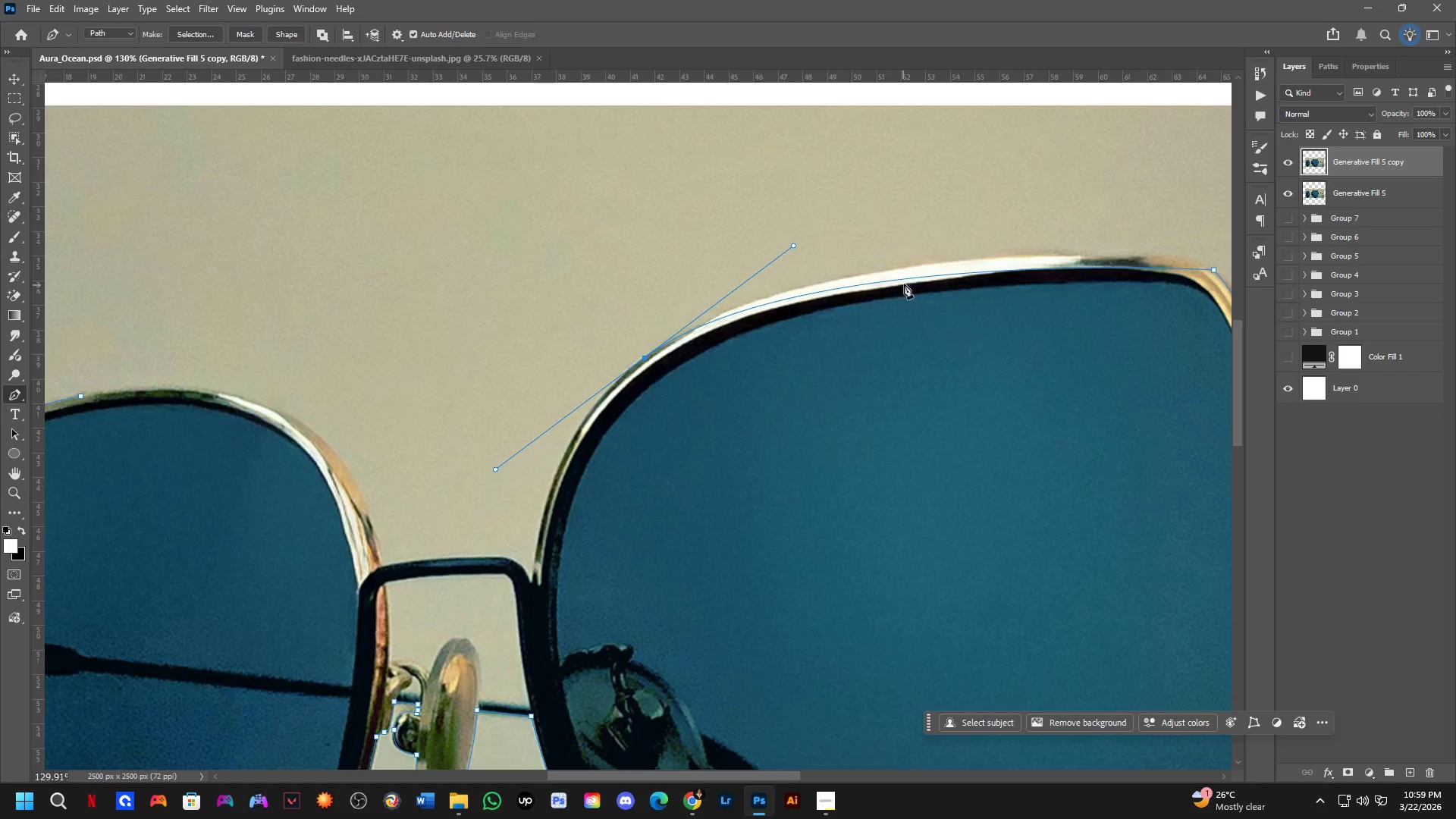 
left_click([906, 278])
 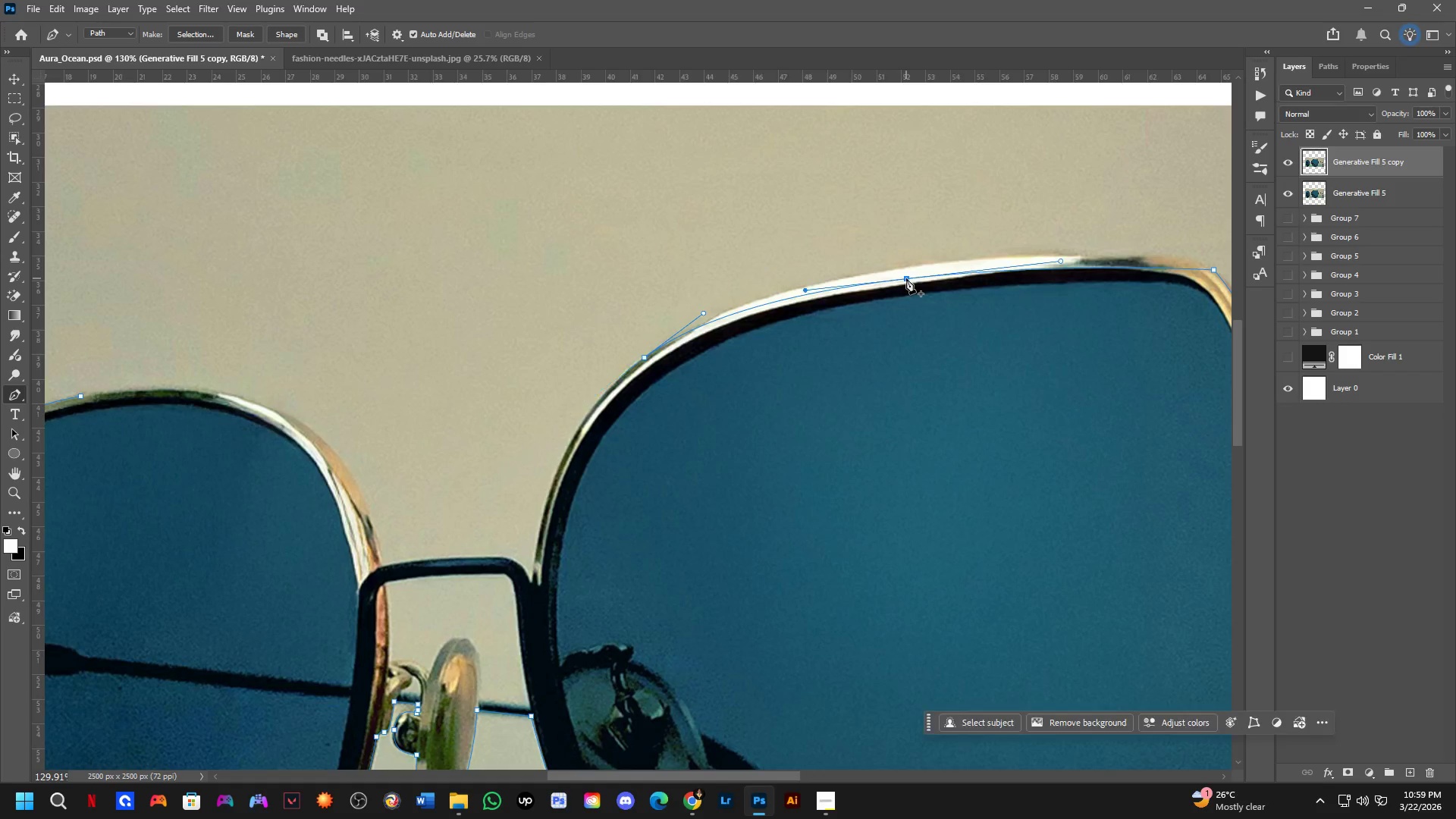 
hold_key(key=ControlLeft, duration=0.97)
left_click_drag(start_coordinate=[906, 277], to_coordinate=[912, 265])
 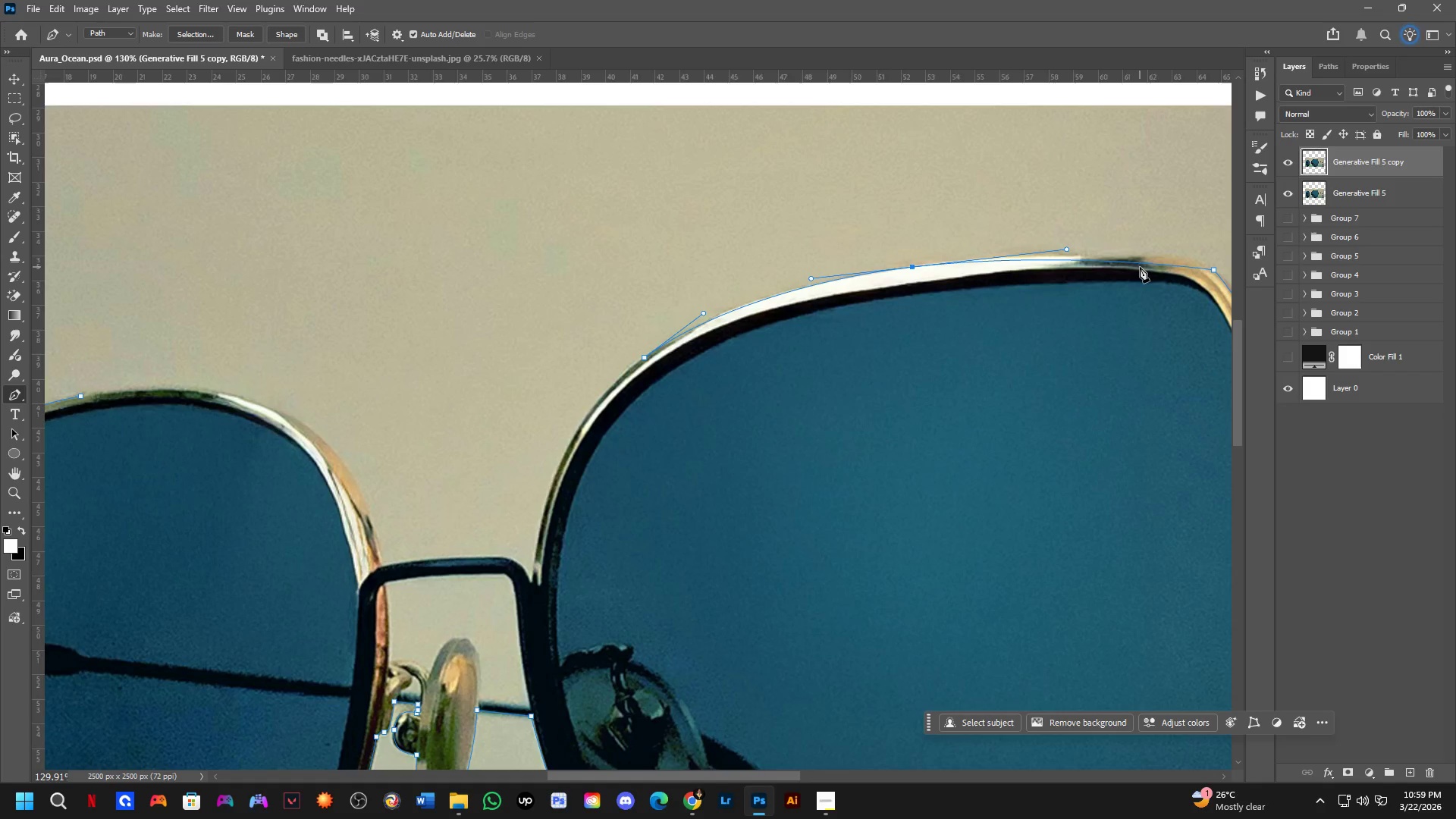 
left_click([1139, 266])
 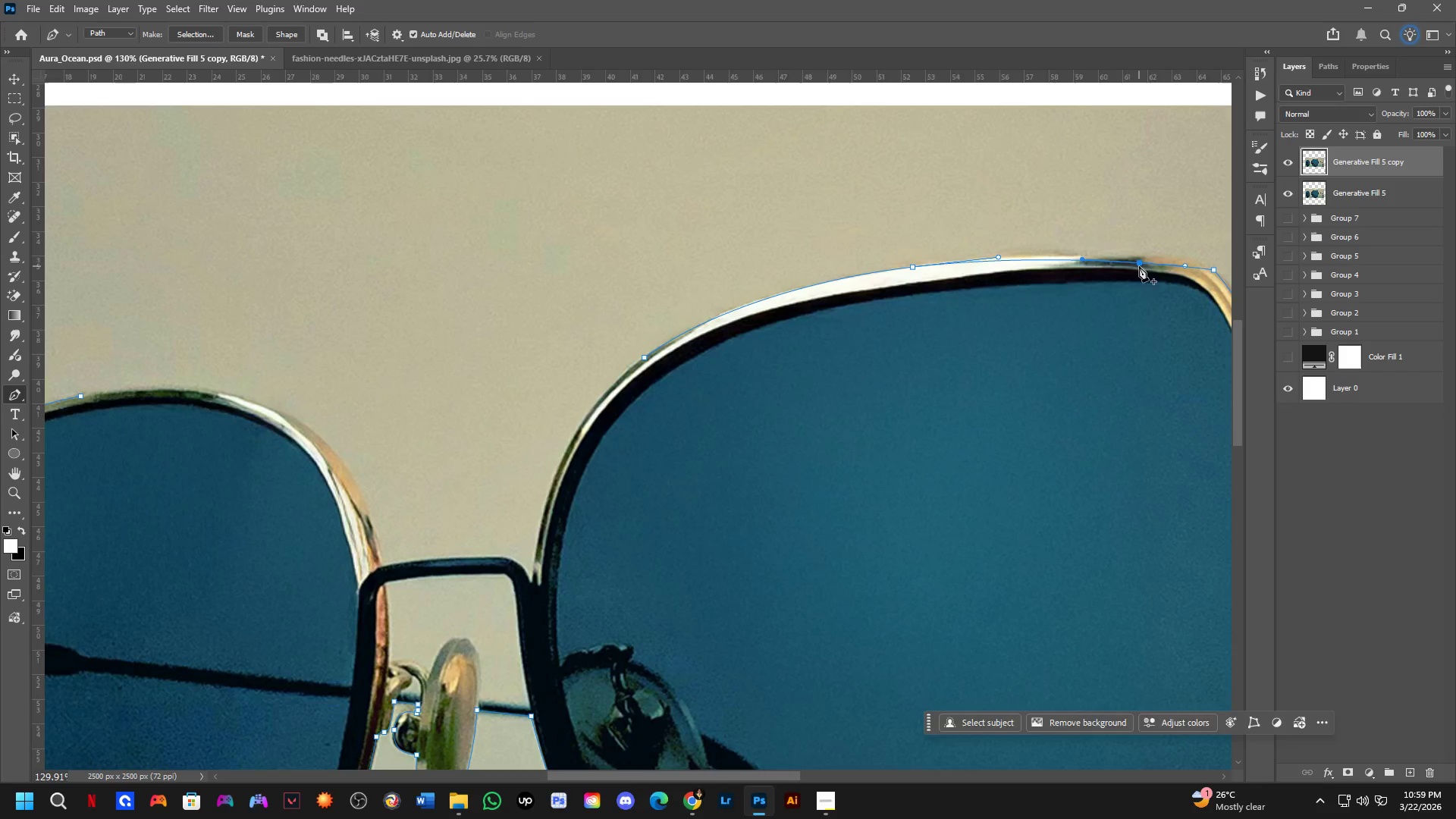 
hold_key(key=ControlLeft, duration=0.72)
left_click_drag(start_coordinate=[1138, 265], to_coordinate=[1142, 259])
 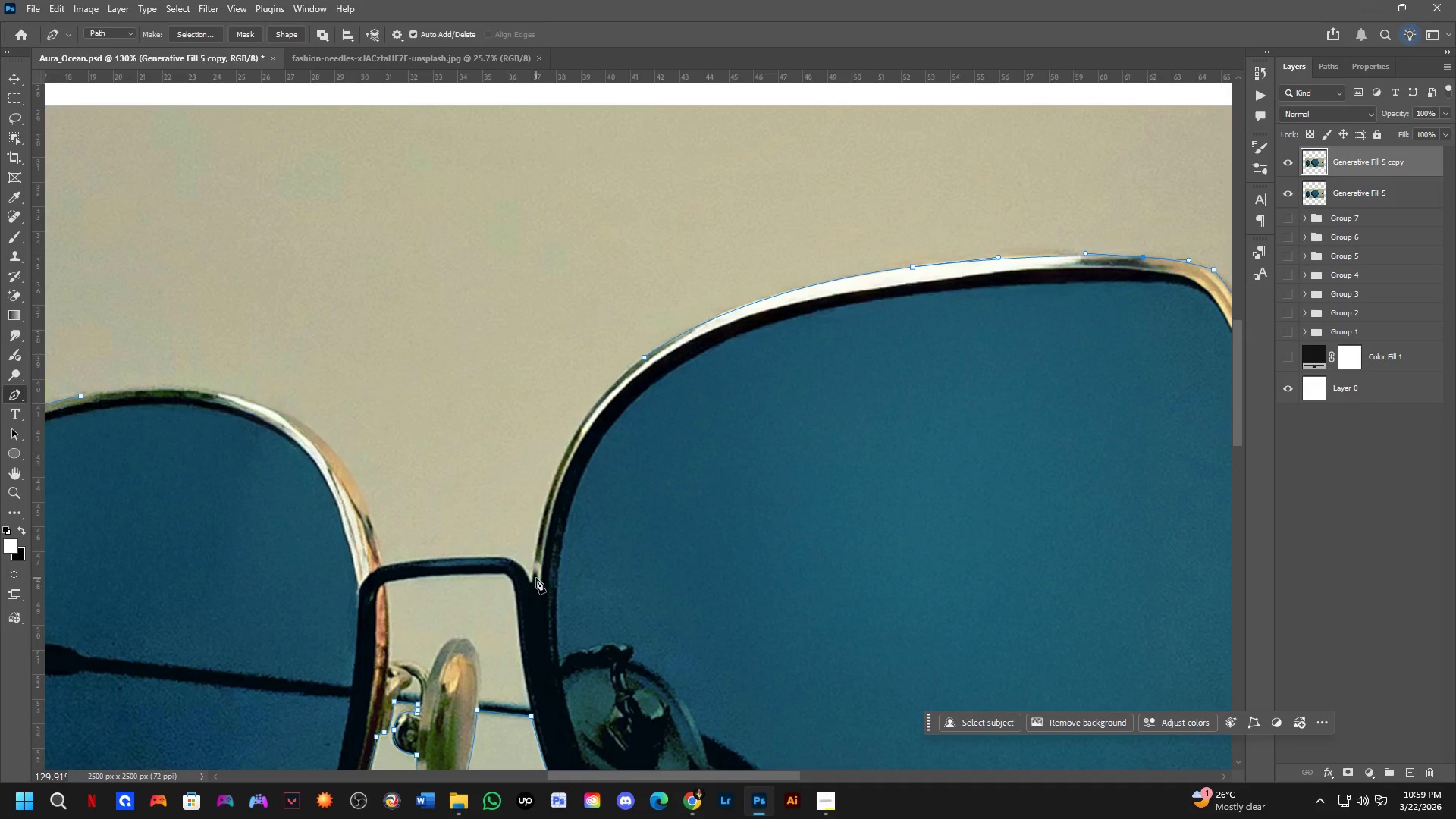 
left_click([534, 581])
 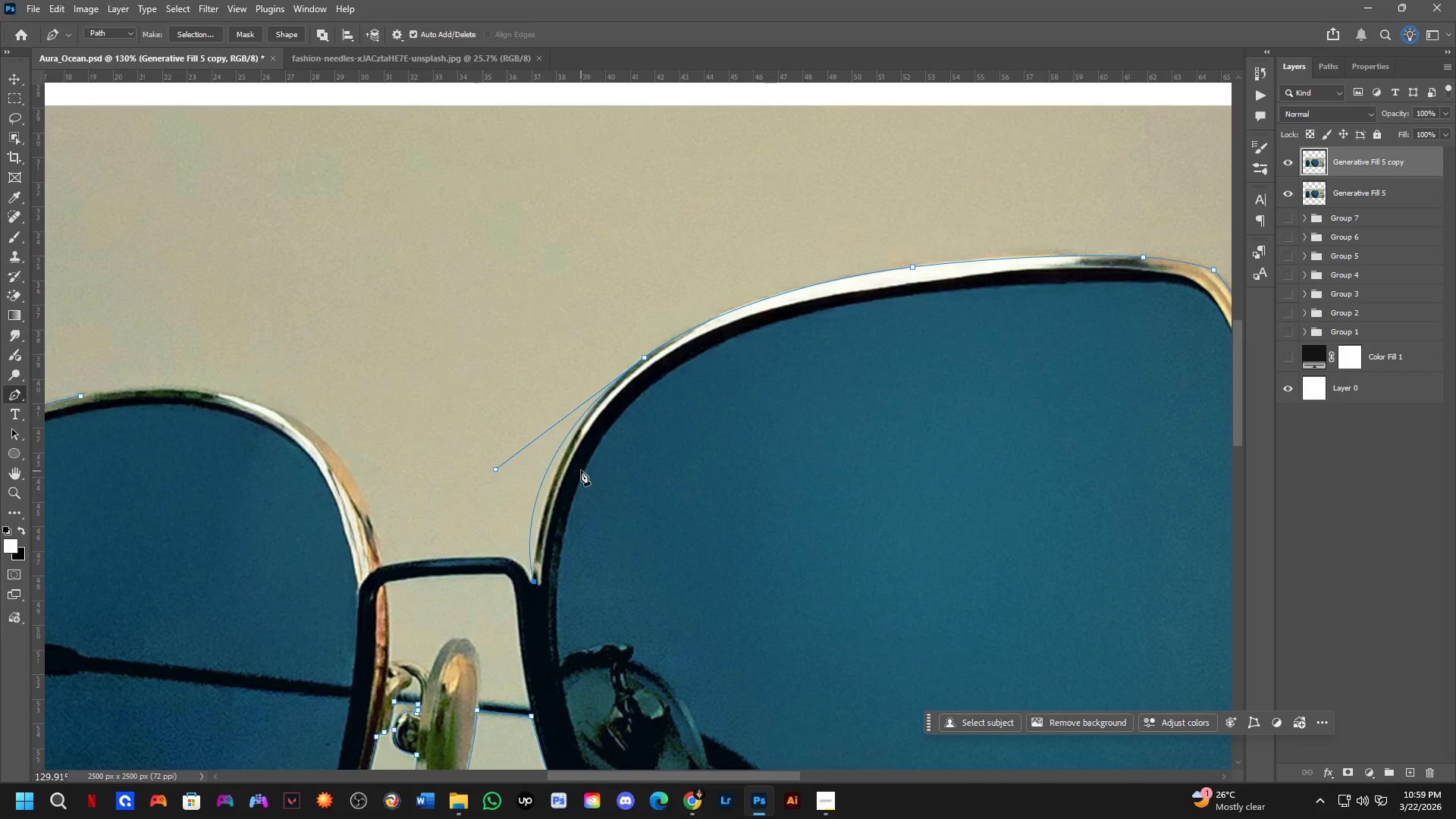 
scroll: coordinate [540, 469], scroll_direction: up, amount: 4.0
 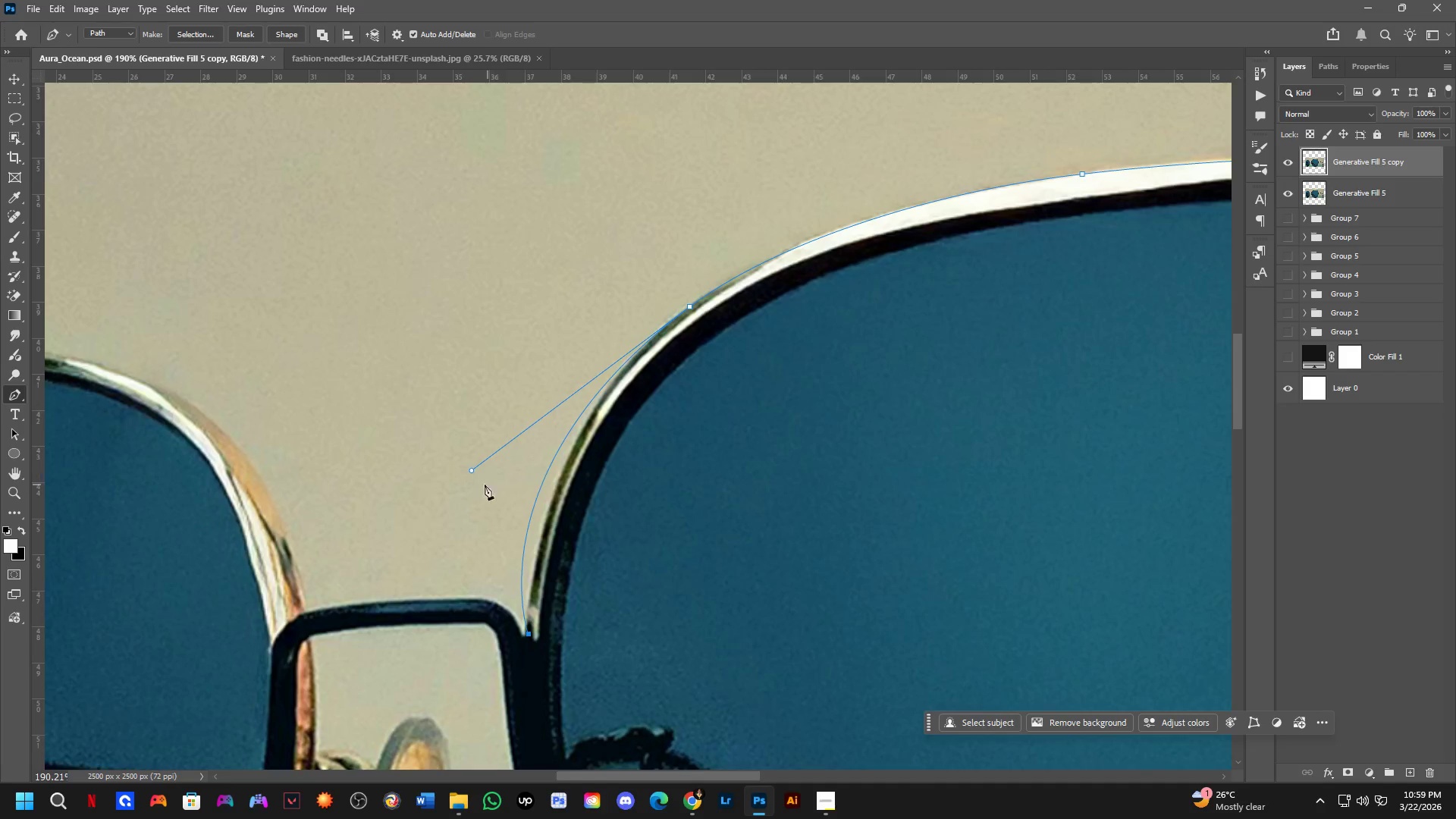 
hold_key(key=ControlLeft, duration=1.52)
left_click_drag(start_coordinate=[472, 471], to_coordinate=[518, 452])
 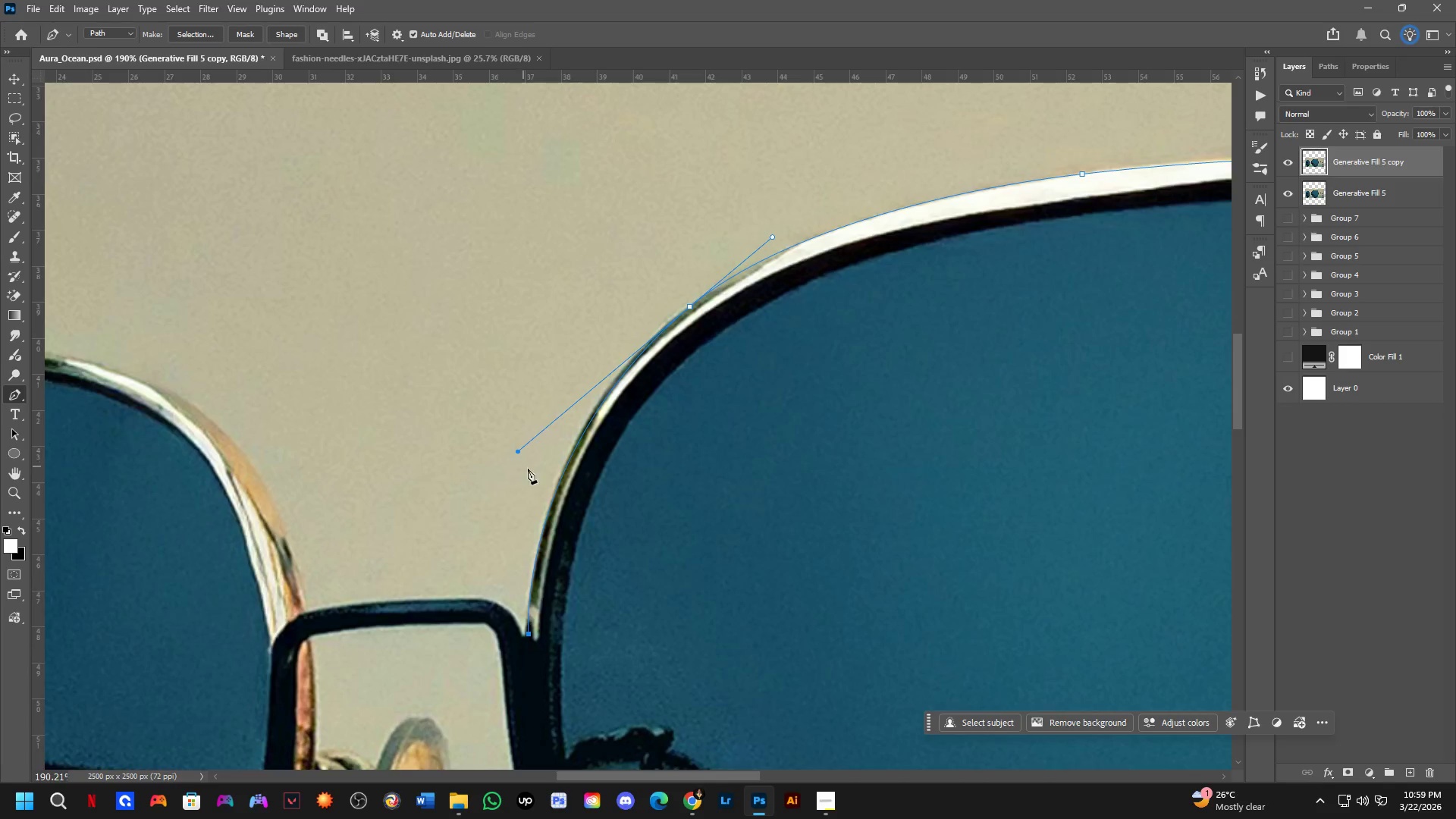 
scroll: coordinate [540, 475], scroll_direction: down, amount: 1.0
 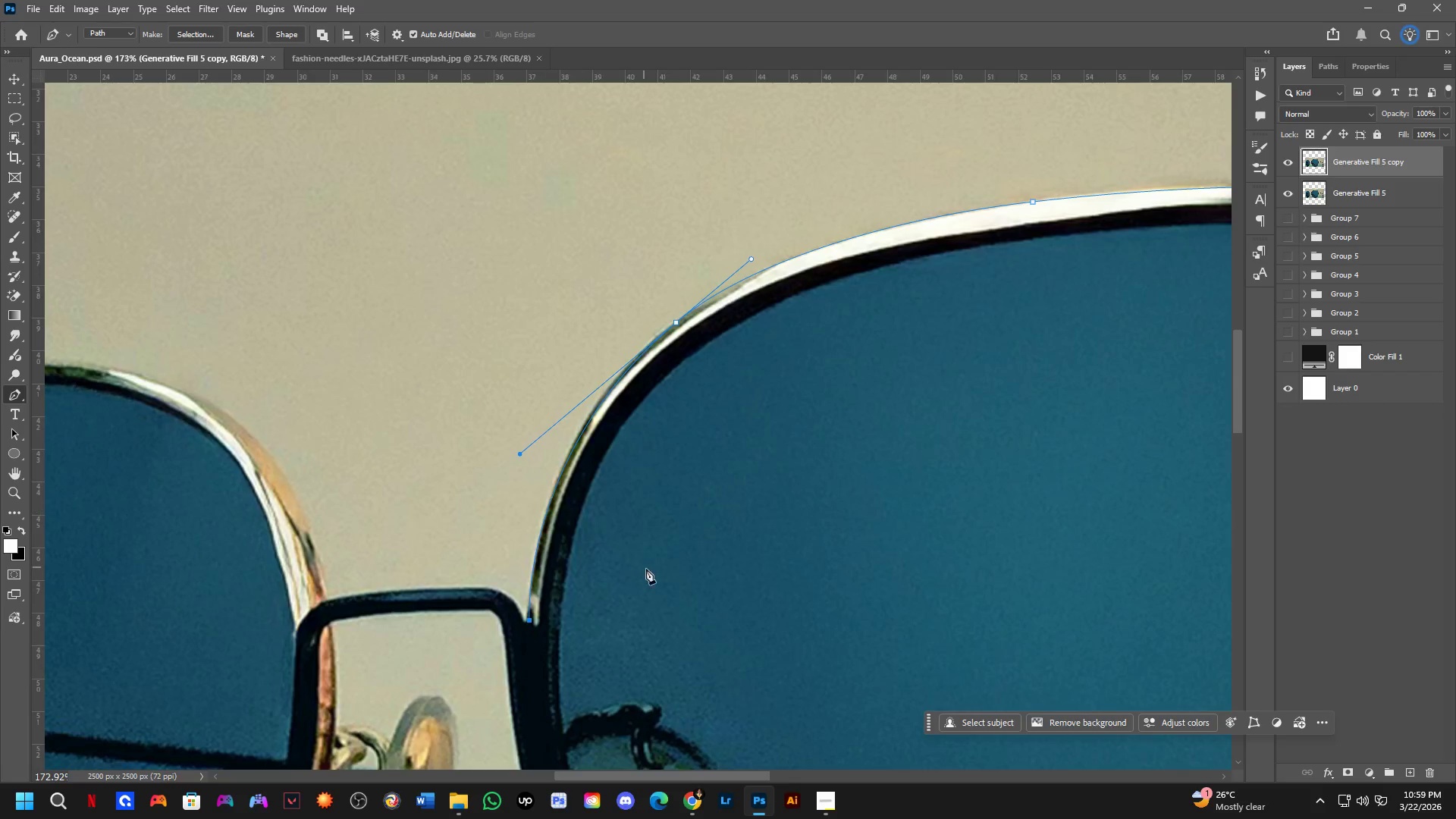 
hold_key(key=Space, duration=0.53)
 